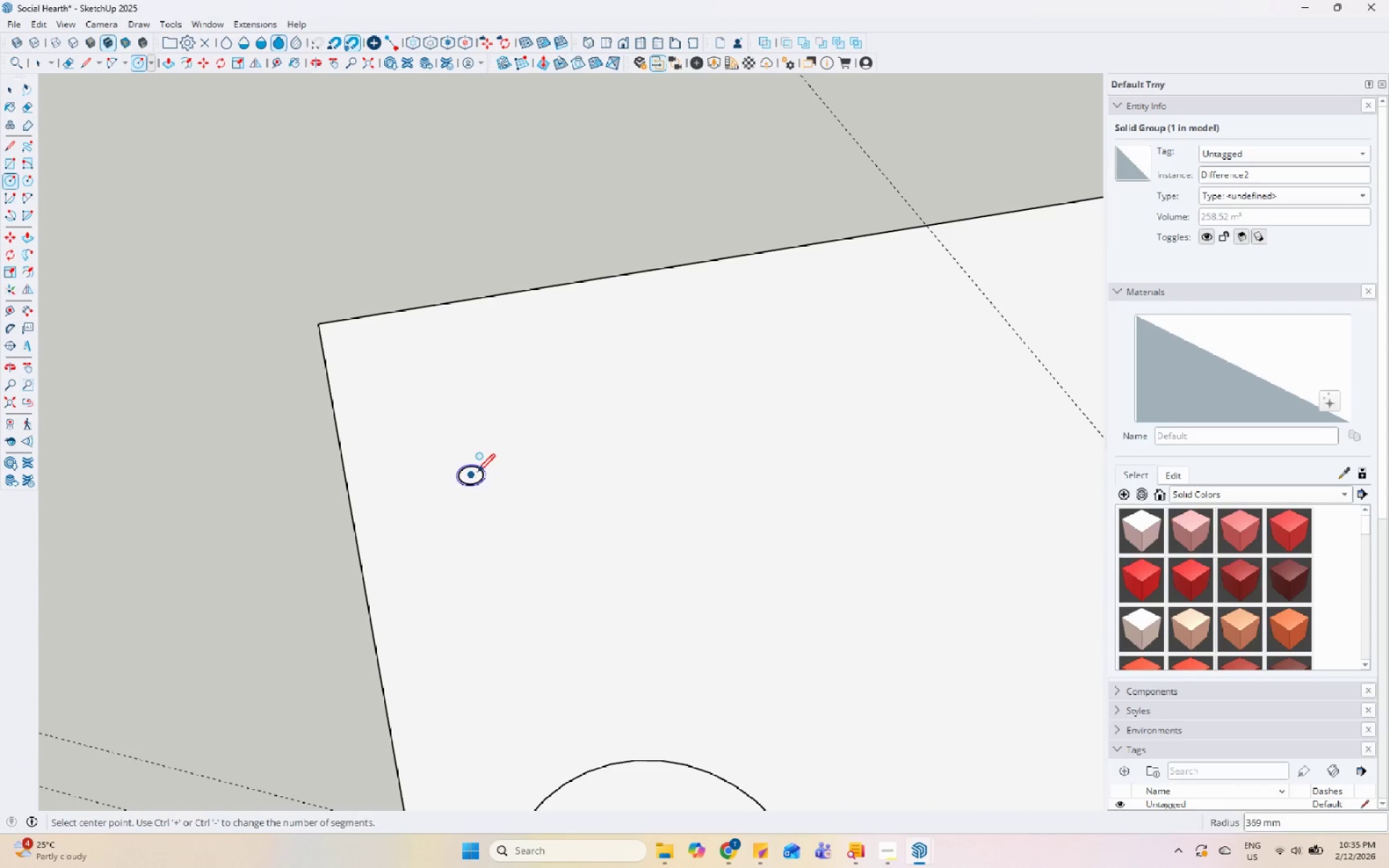 
key(Space)
 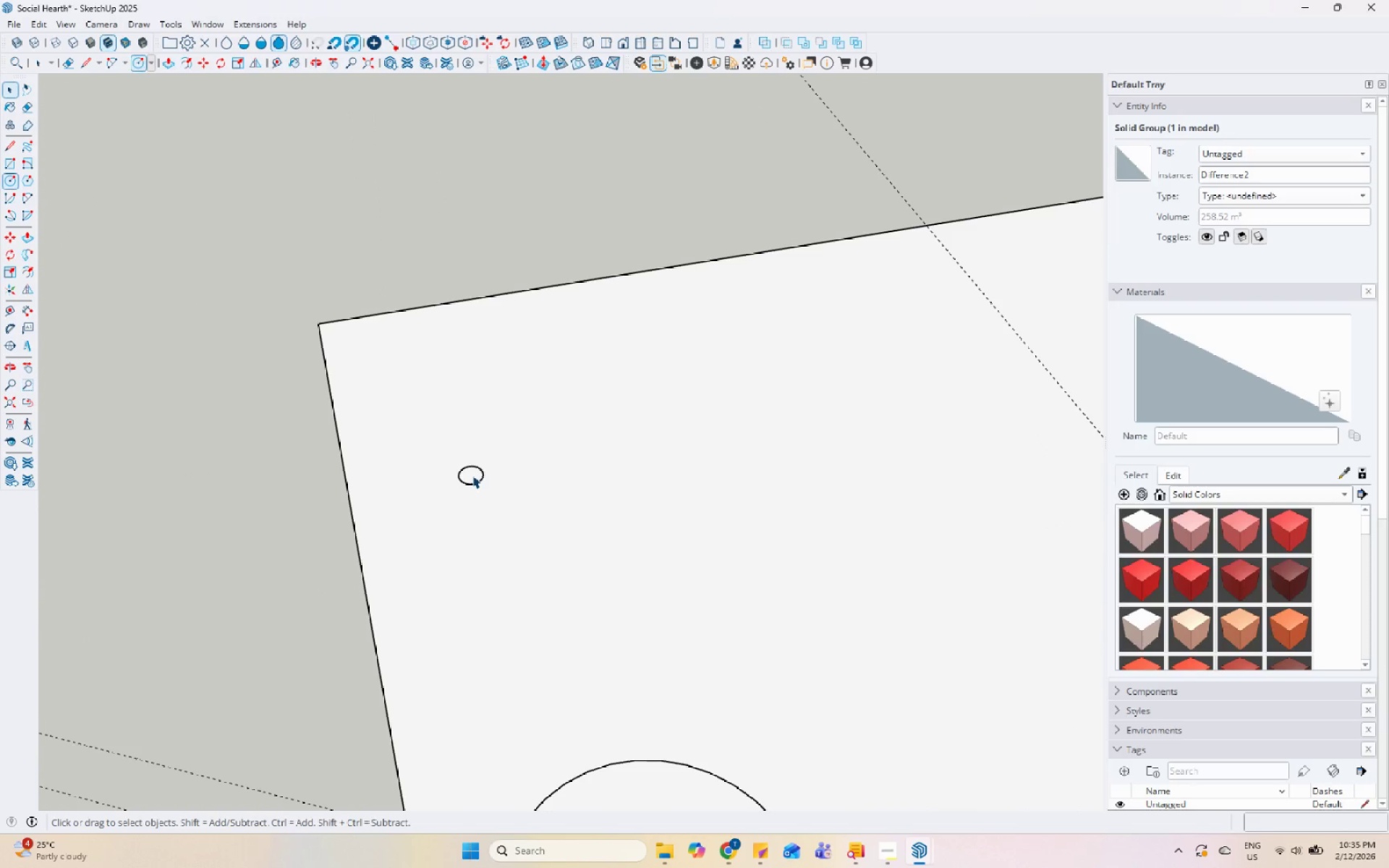 
double_click([472, 475])
 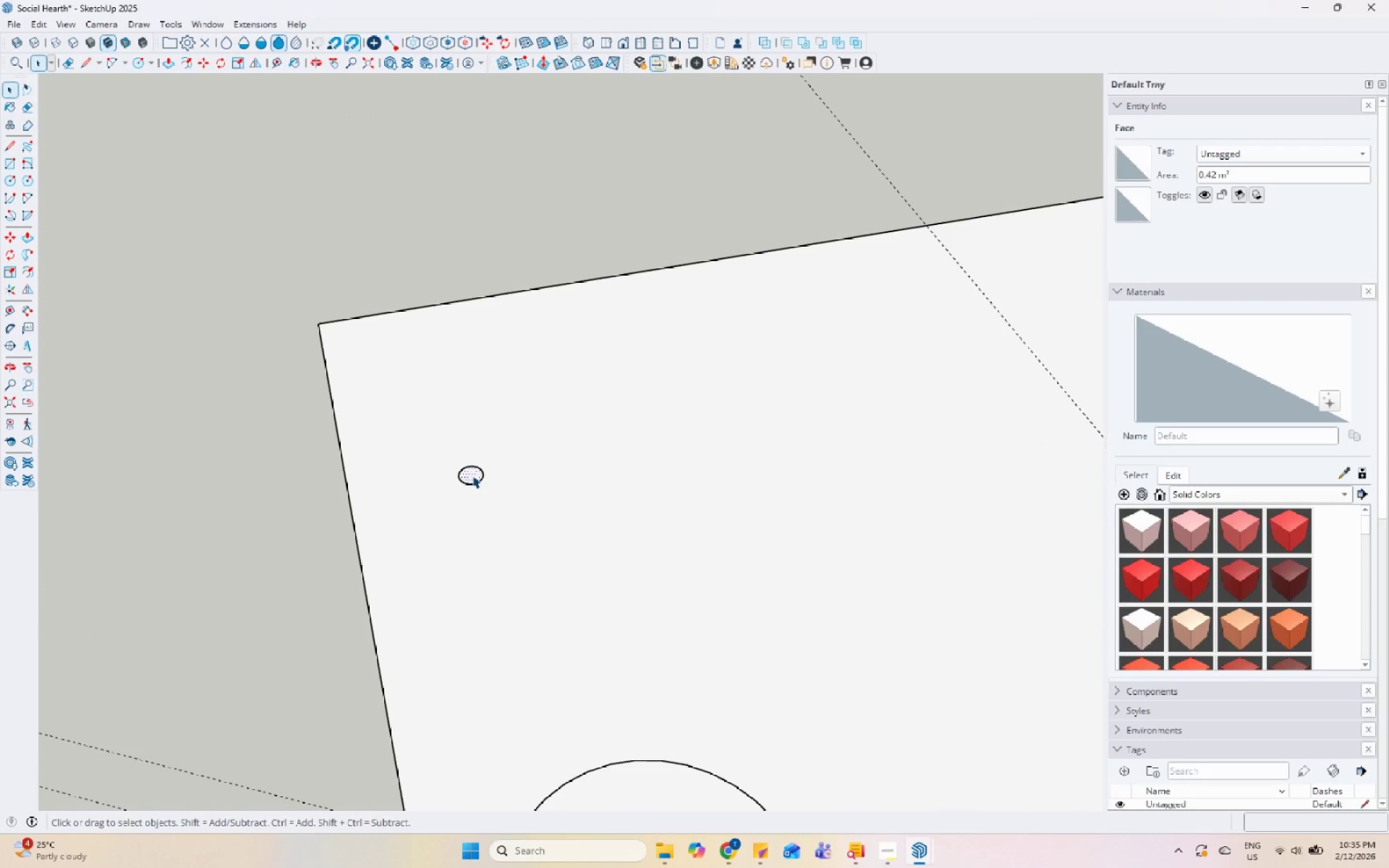 
key(P)
 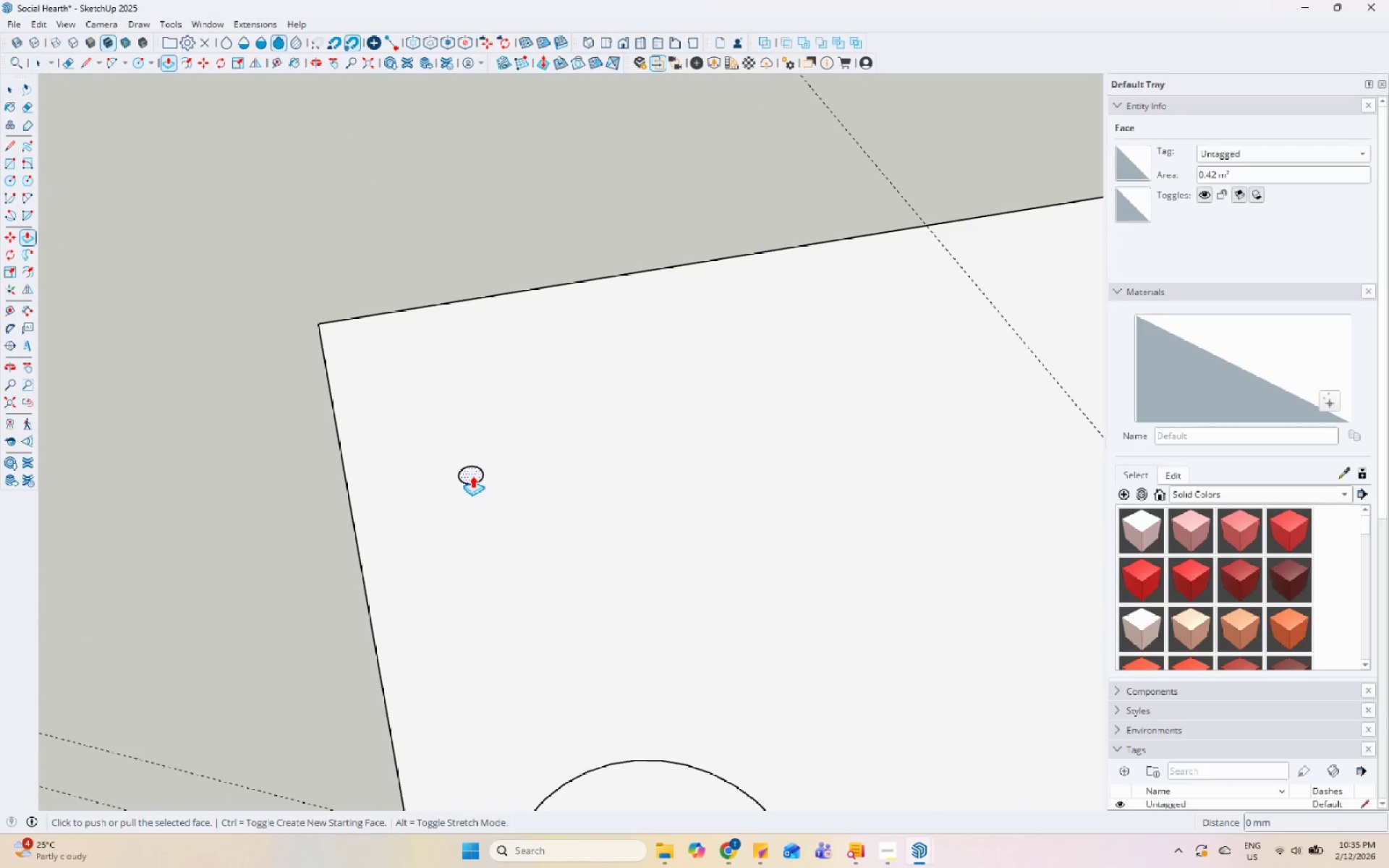 
left_click([472, 475])
 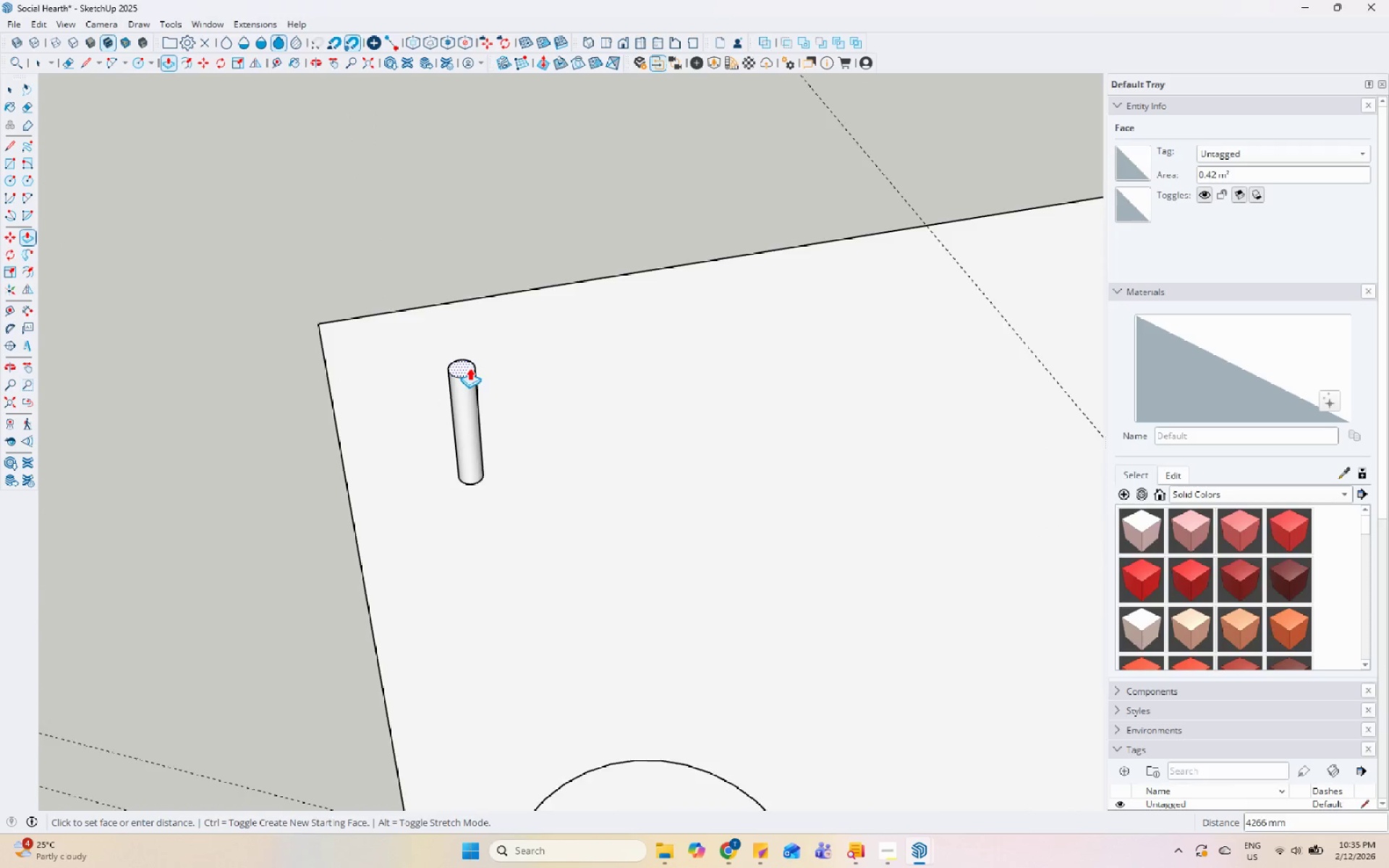 
scroll: coordinate [470, 367], scroll_direction: down, amount: 6.0
 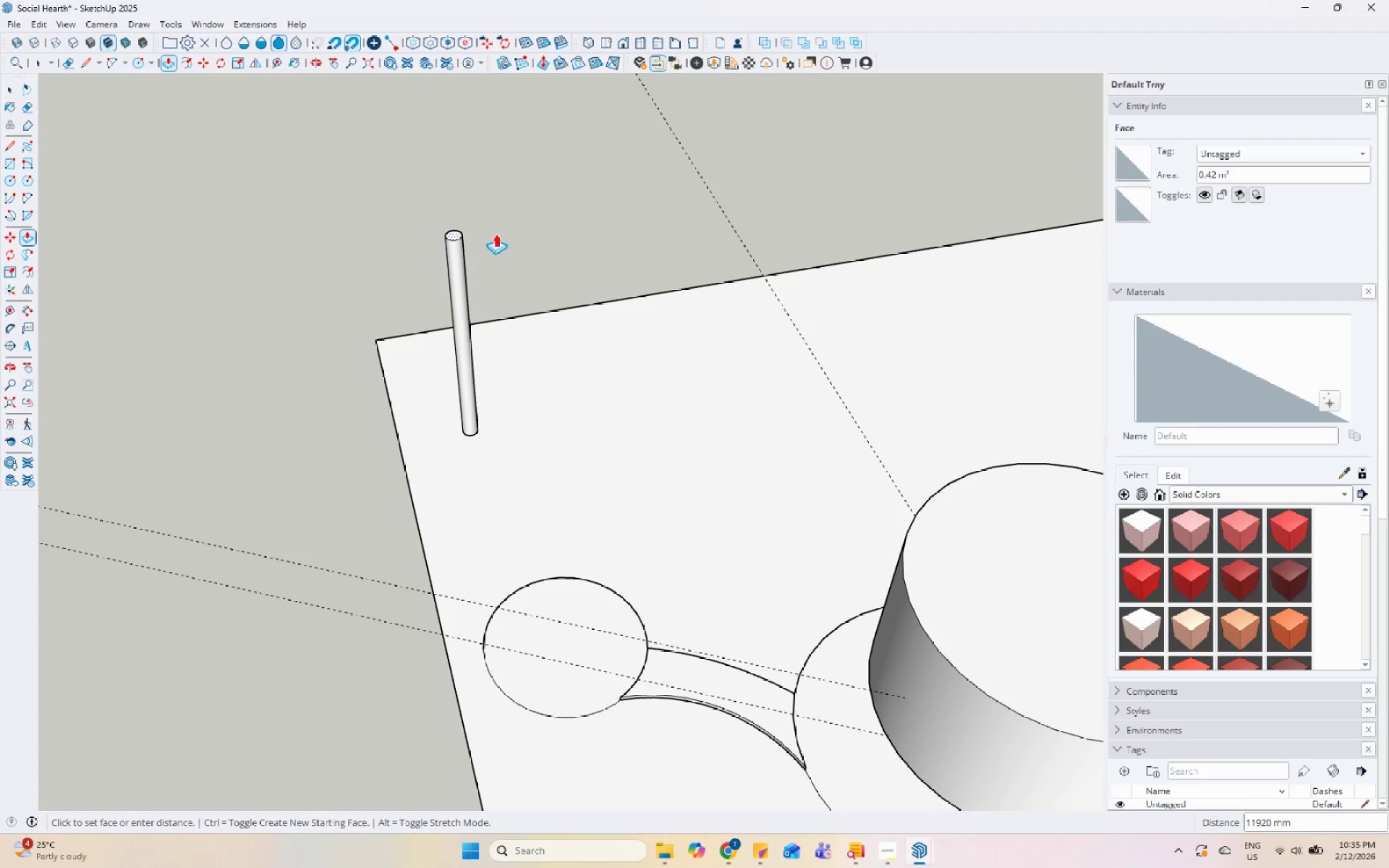 
left_click([494, 232])
 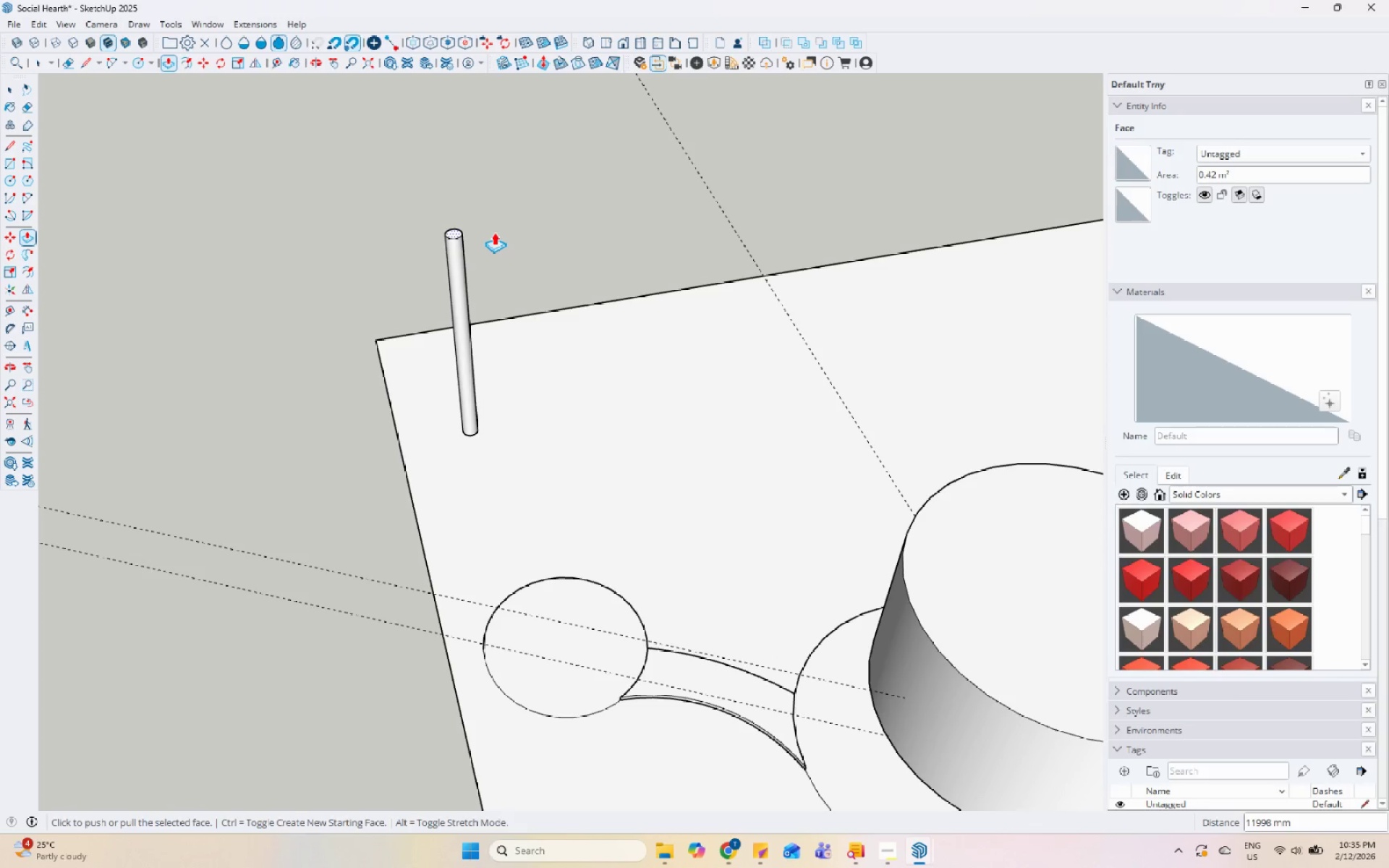 
key(Space)
 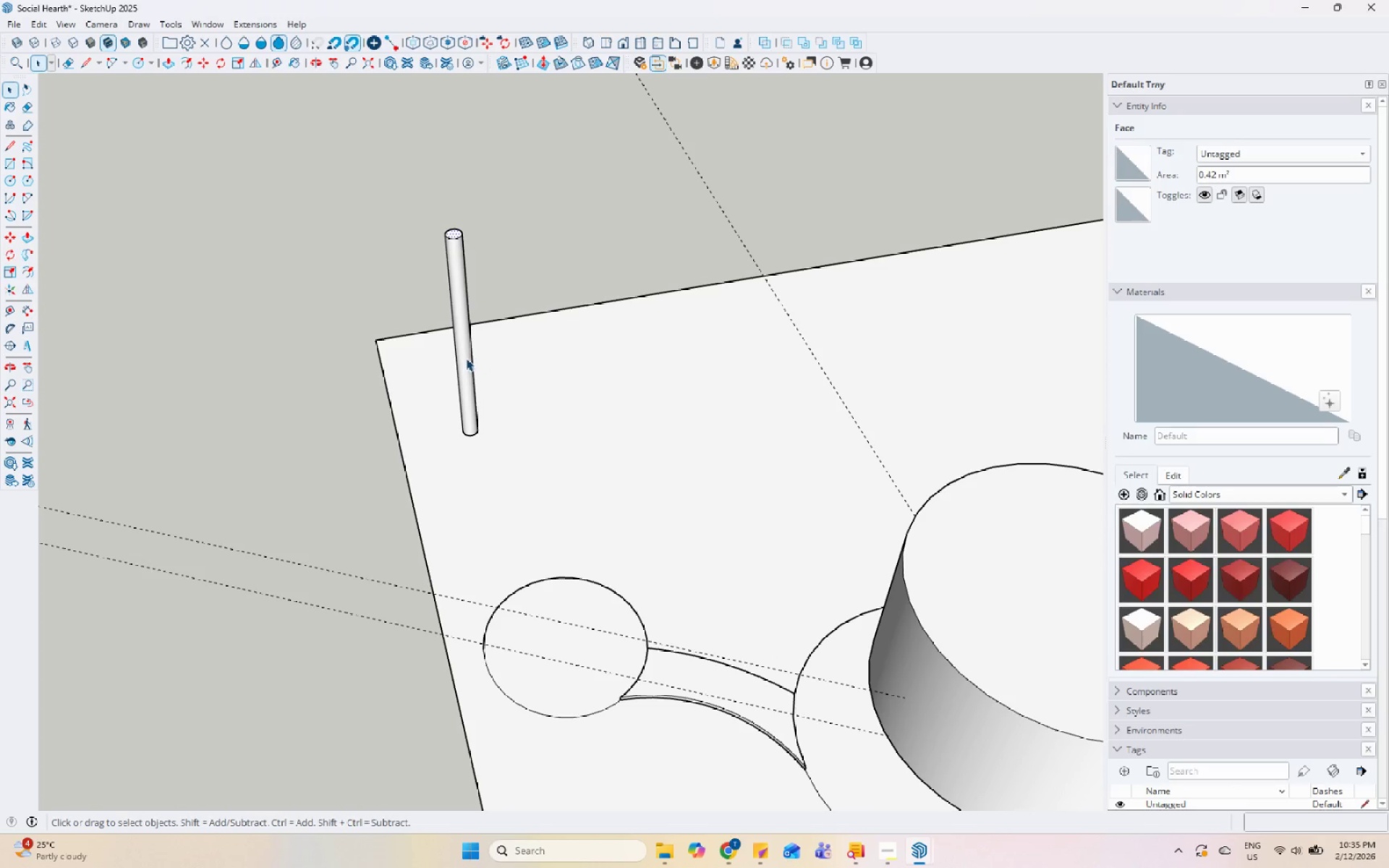 
double_click([466, 358])
 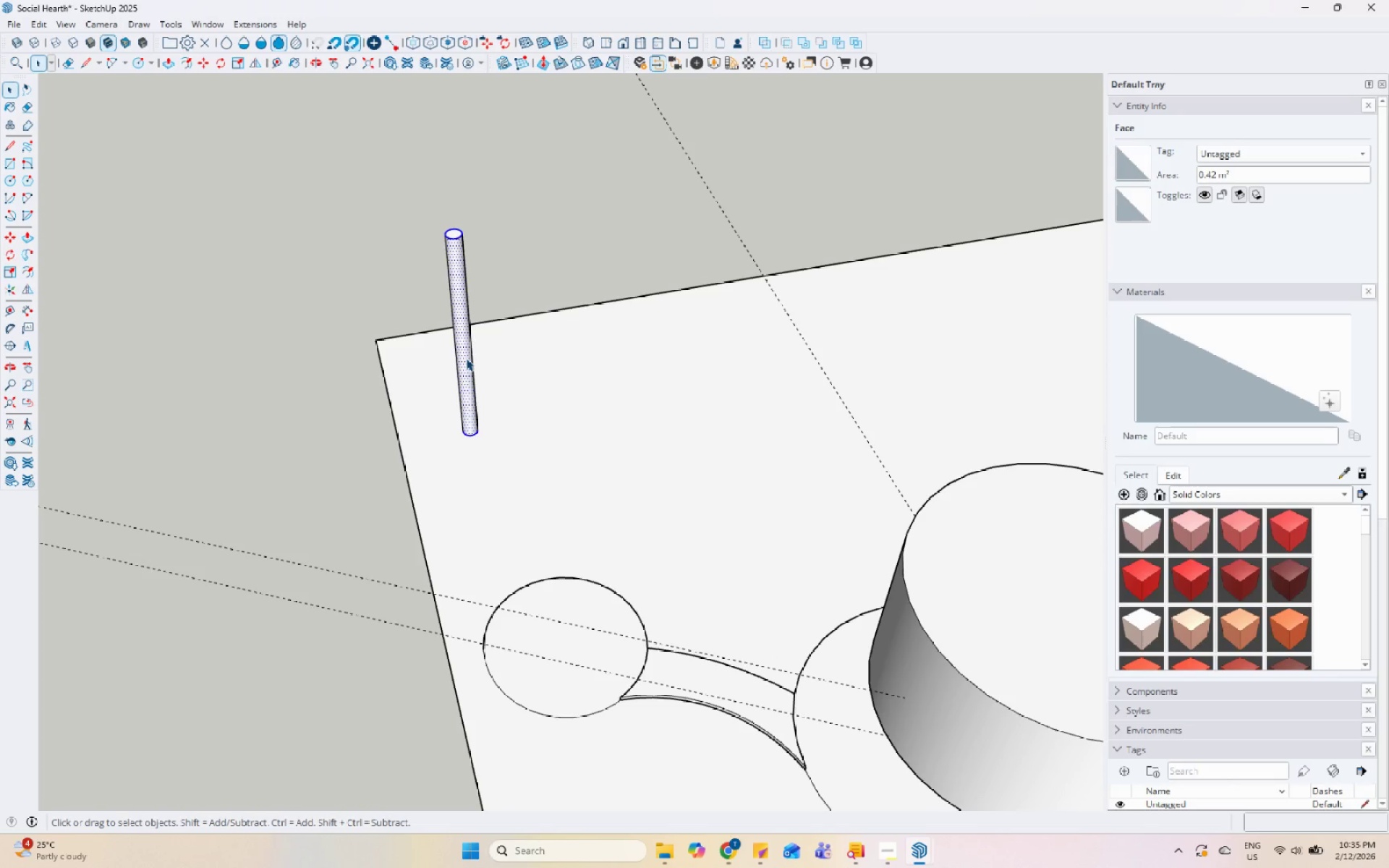 
triple_click([466, 358])
 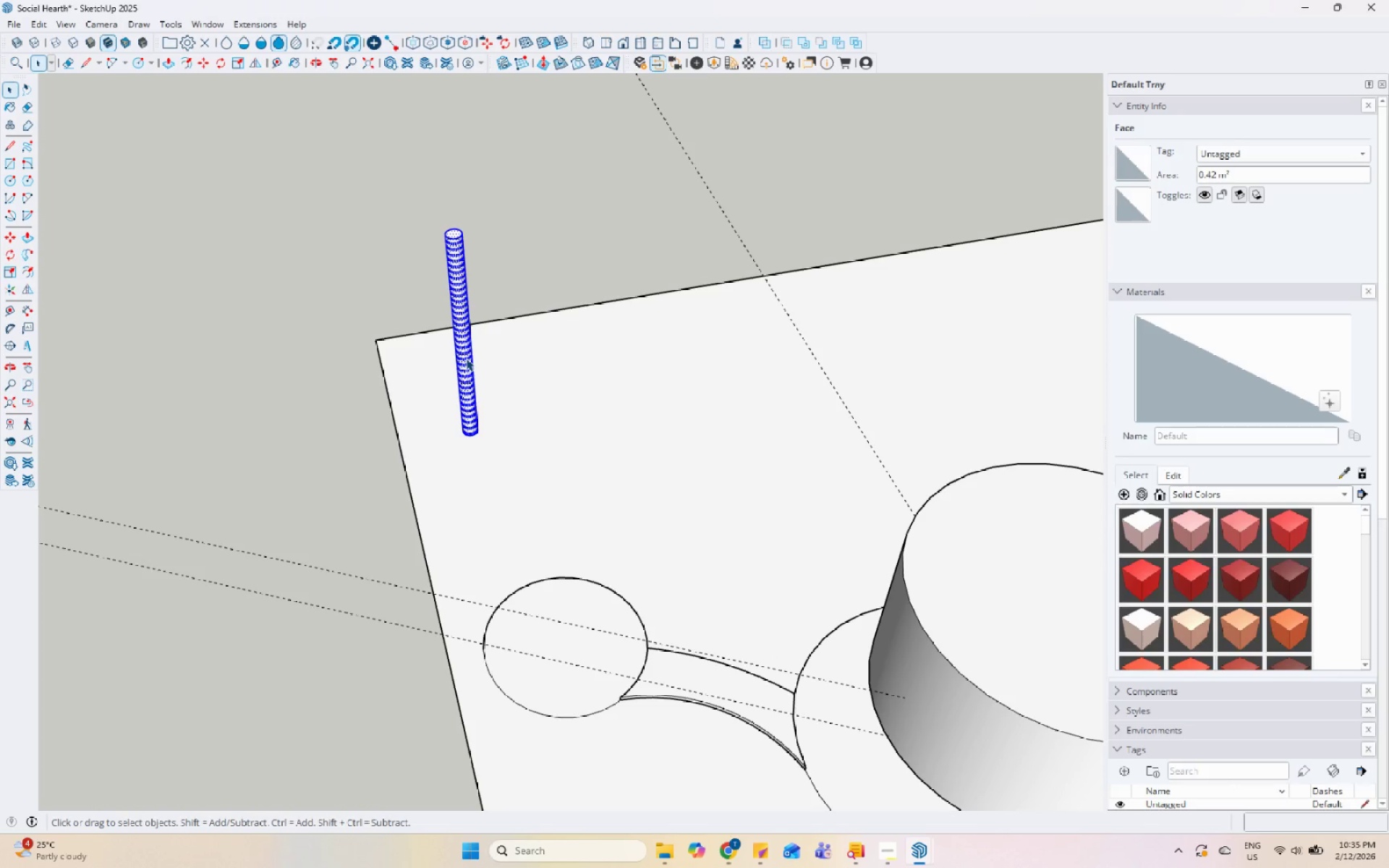 
right_click([466, 358])
 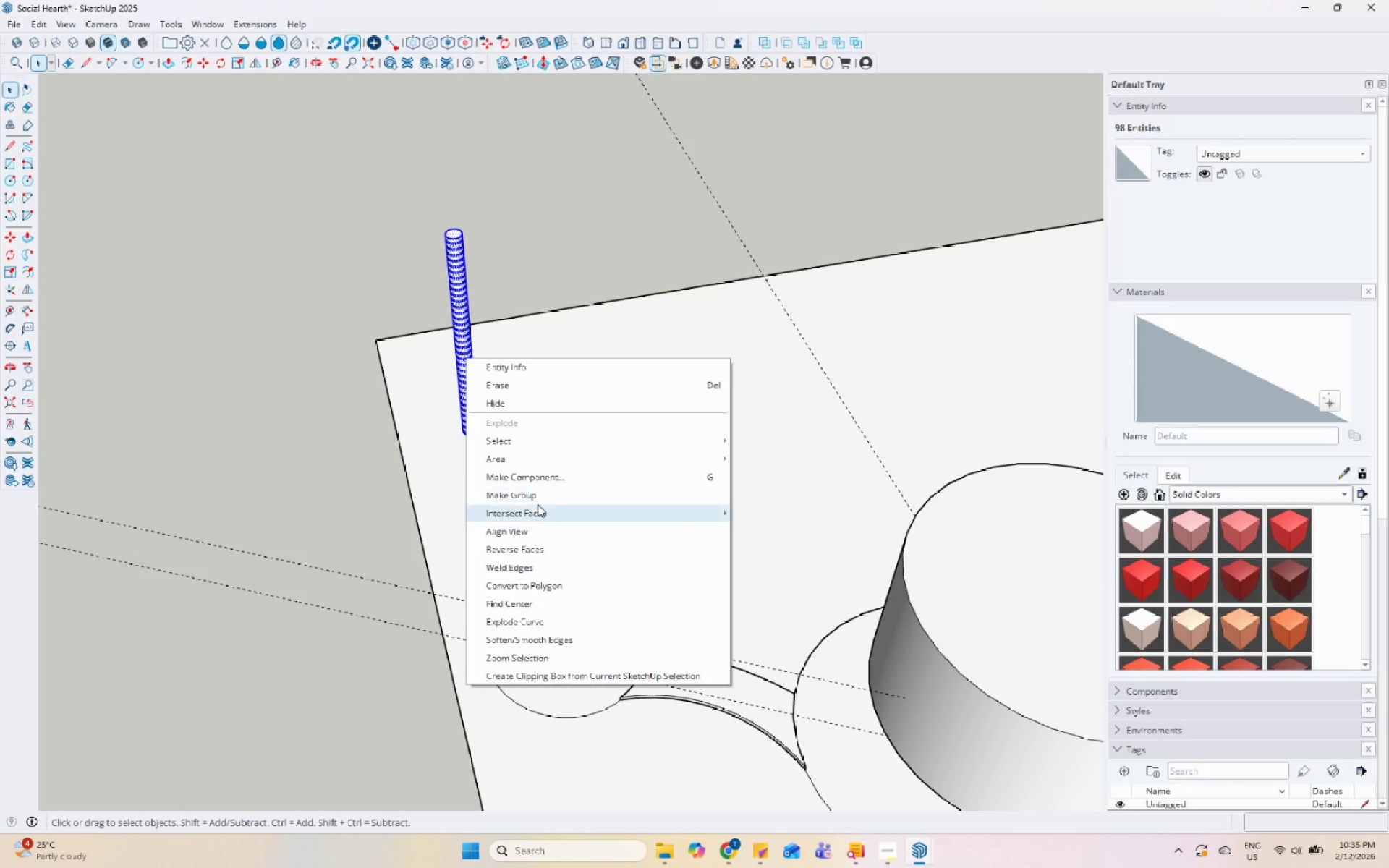 
left_click([540, 500])
 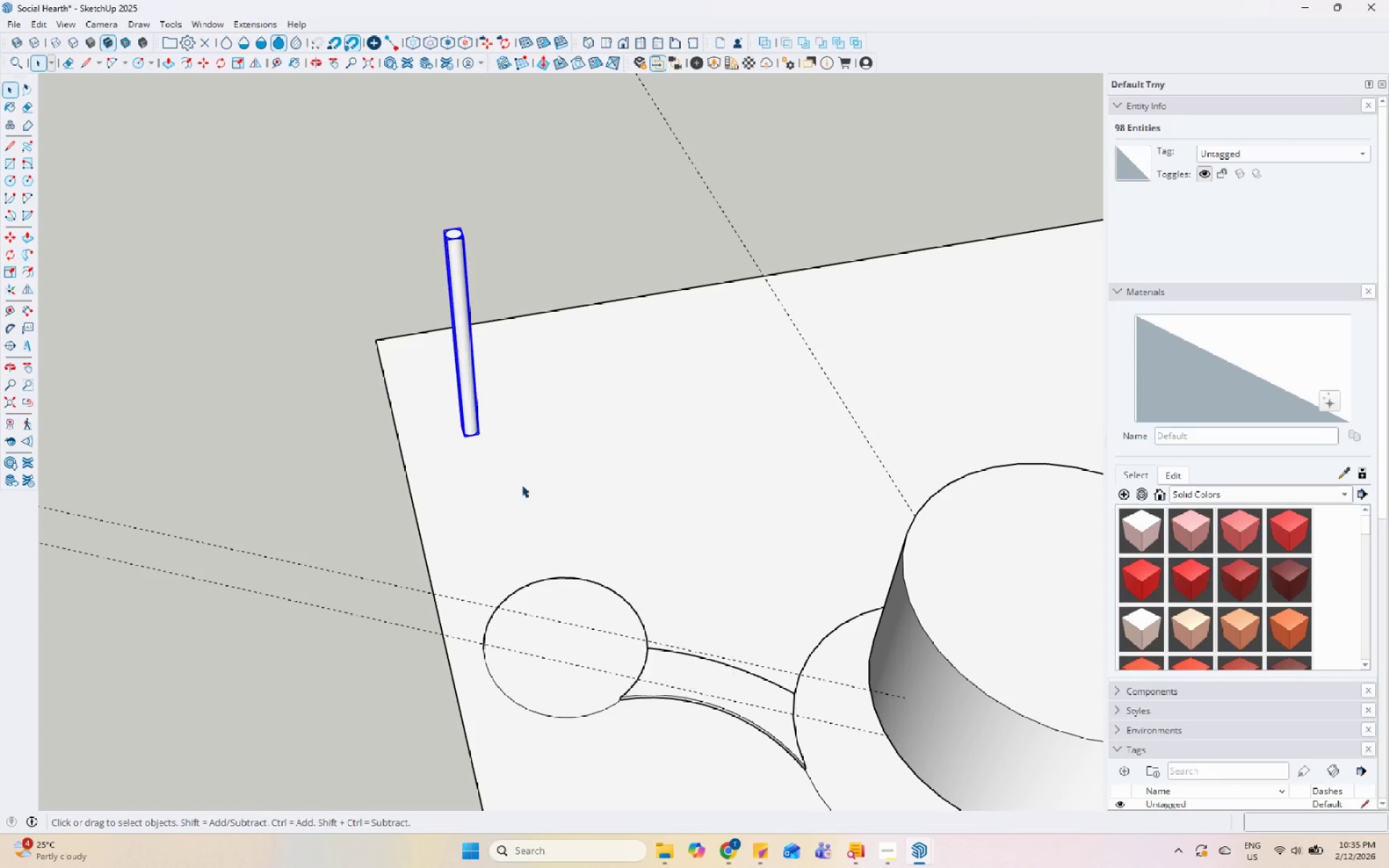 
key(M)
 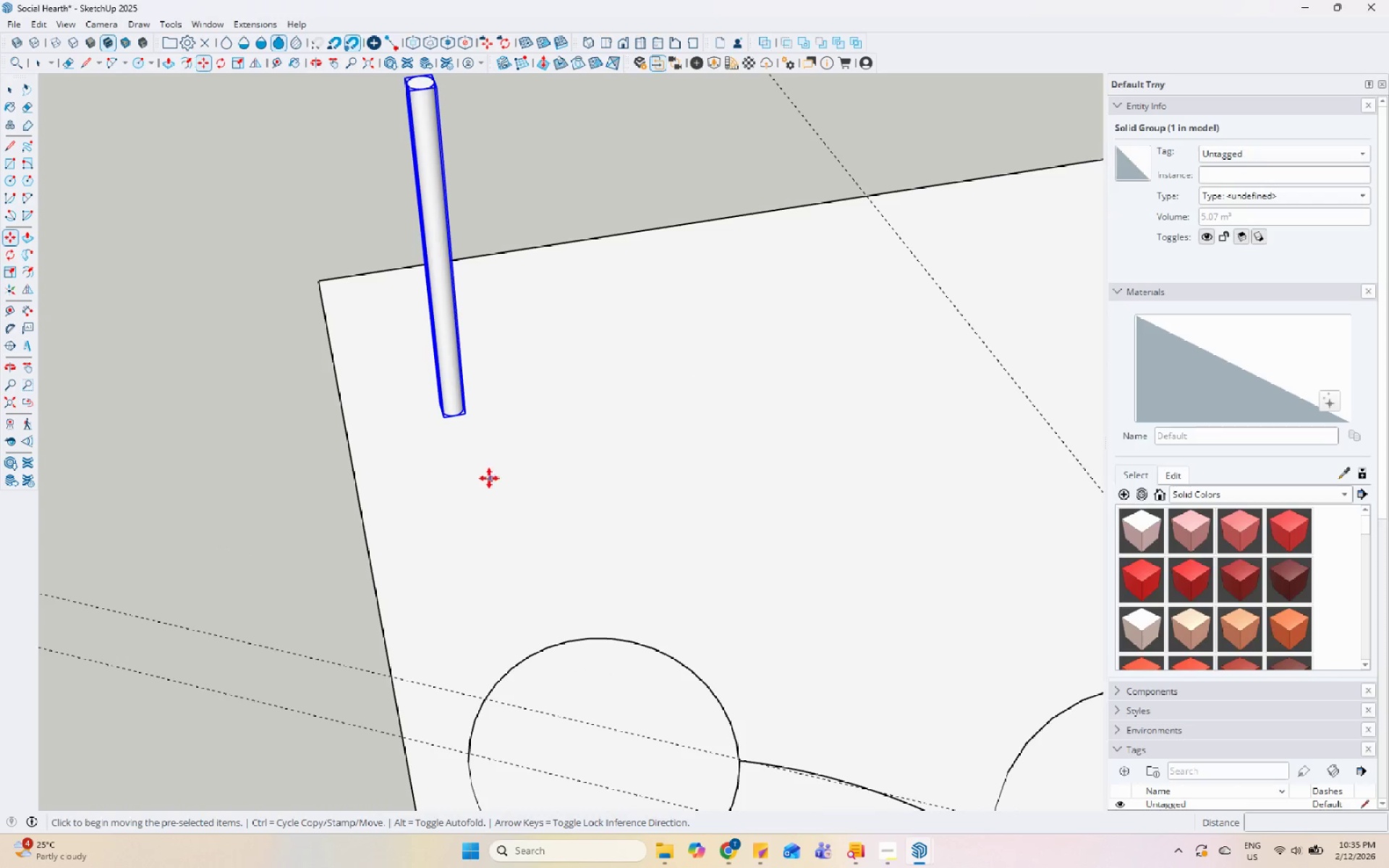 
scroll: coordinate [506, 475], scroll_direction: up, amount: 4.0
 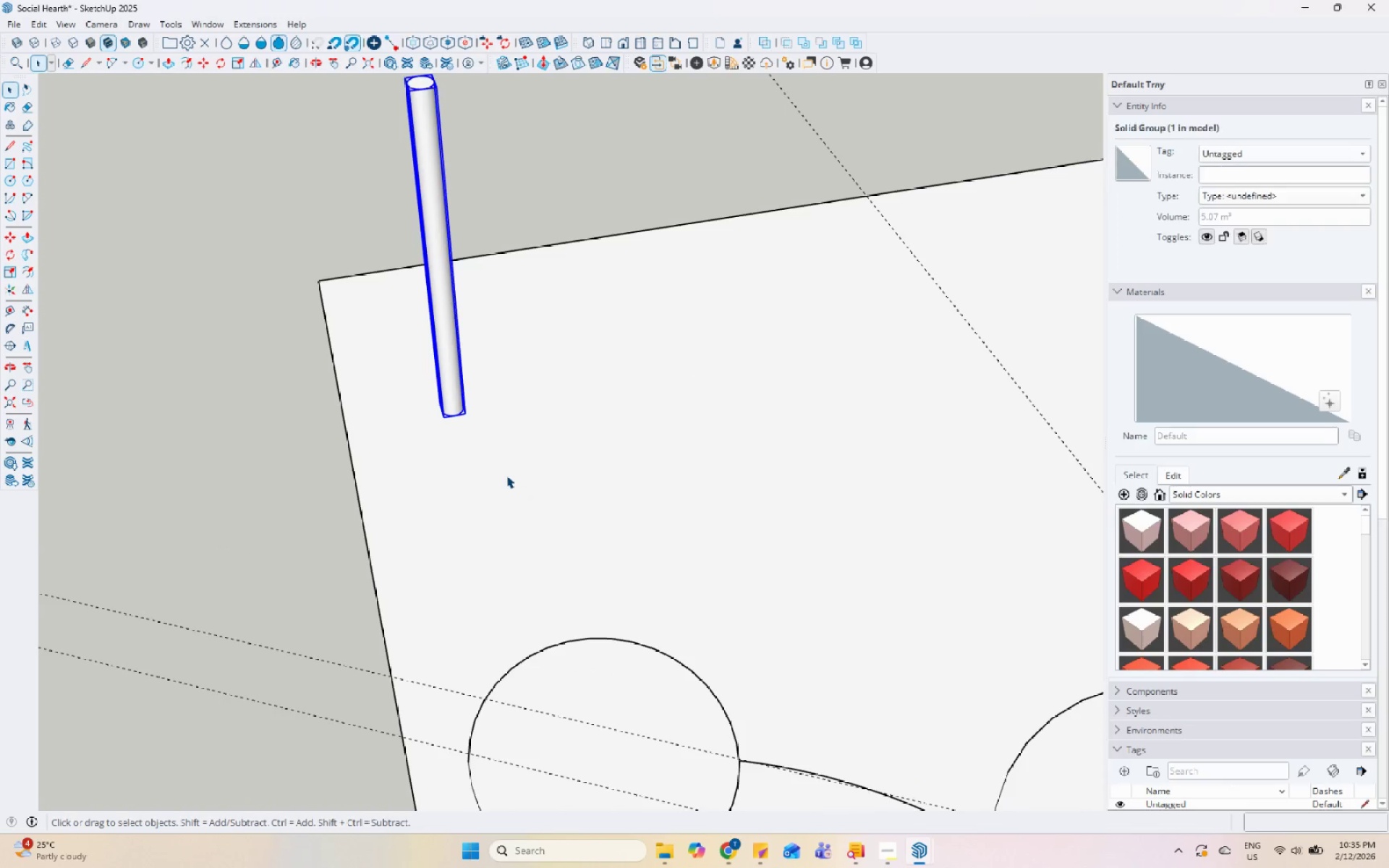 
key(Control+ControlLeft)
 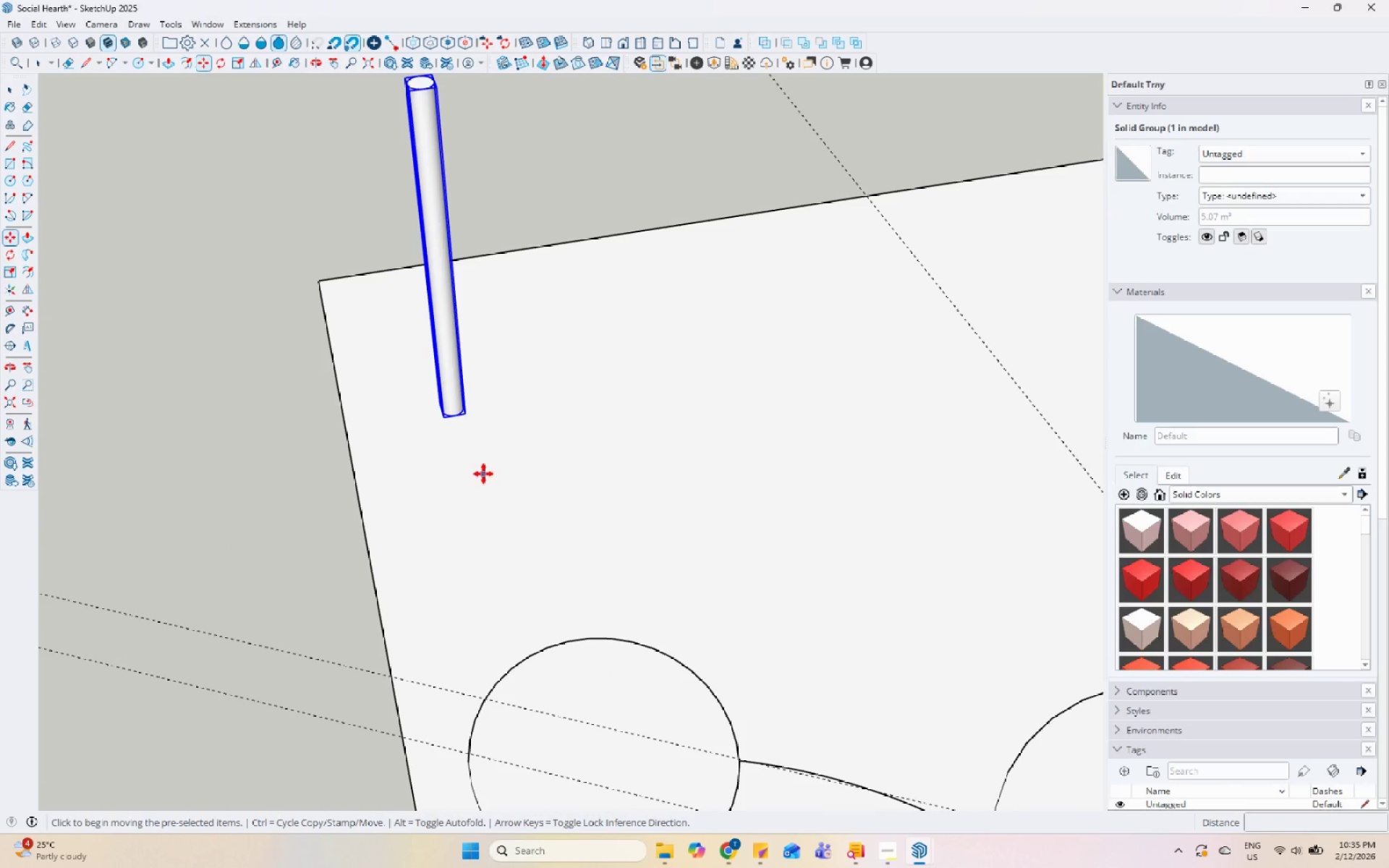 
left_click([483, 474])
 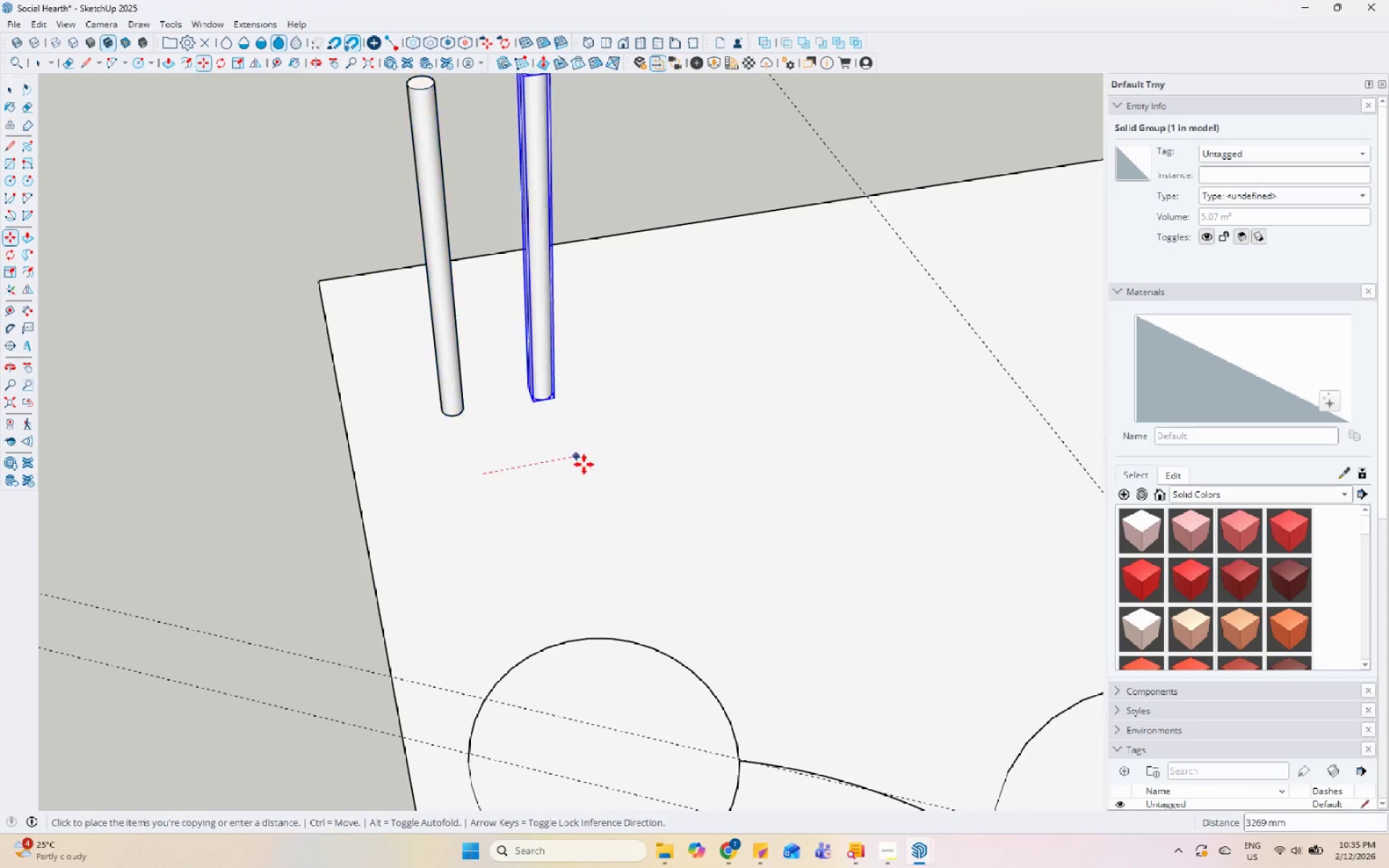 
scroll: coordinate [581, 466], scroll_direction: down, amount: 4.0
 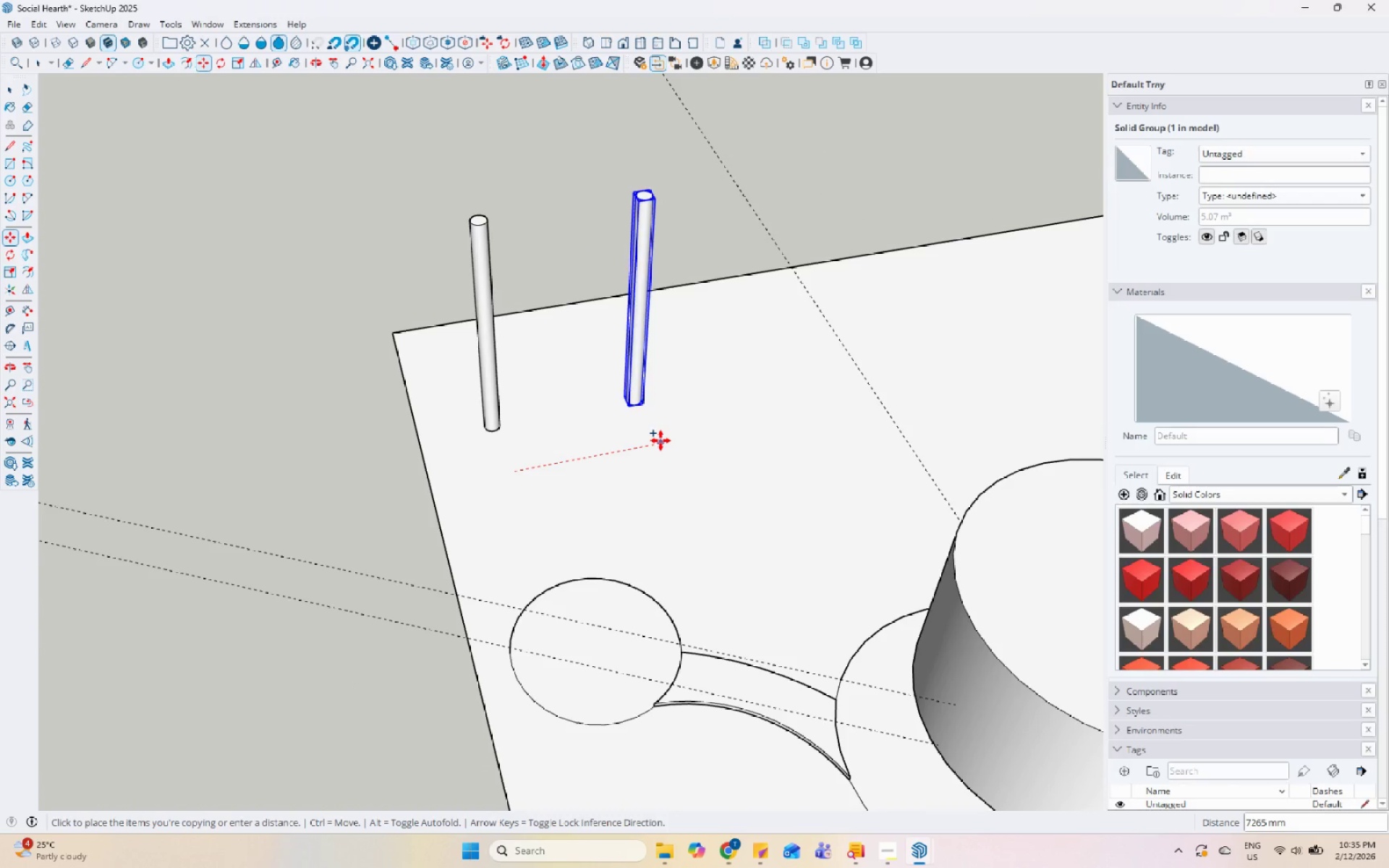 
key(Numpad5)
 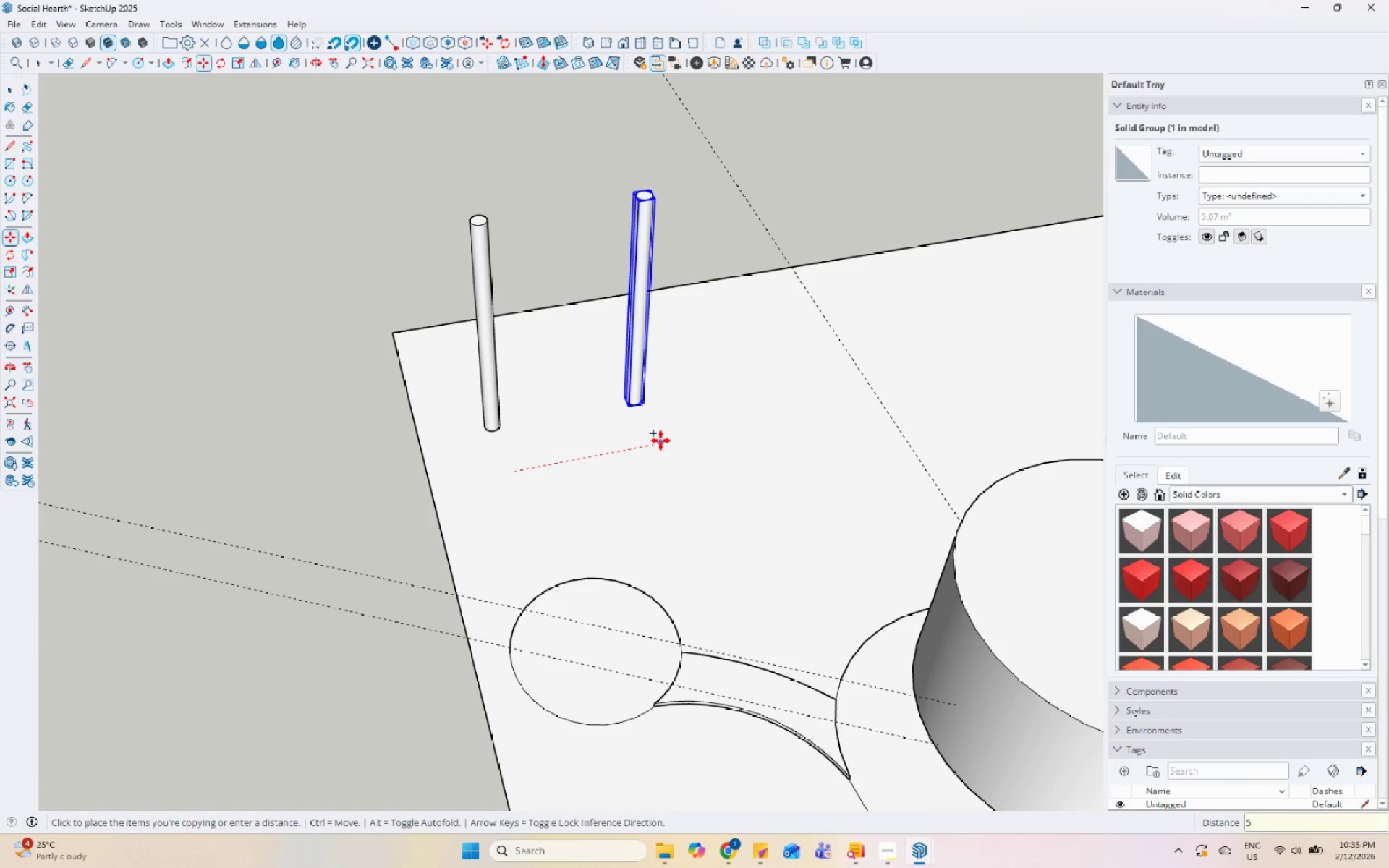 
key(Numpad0)
 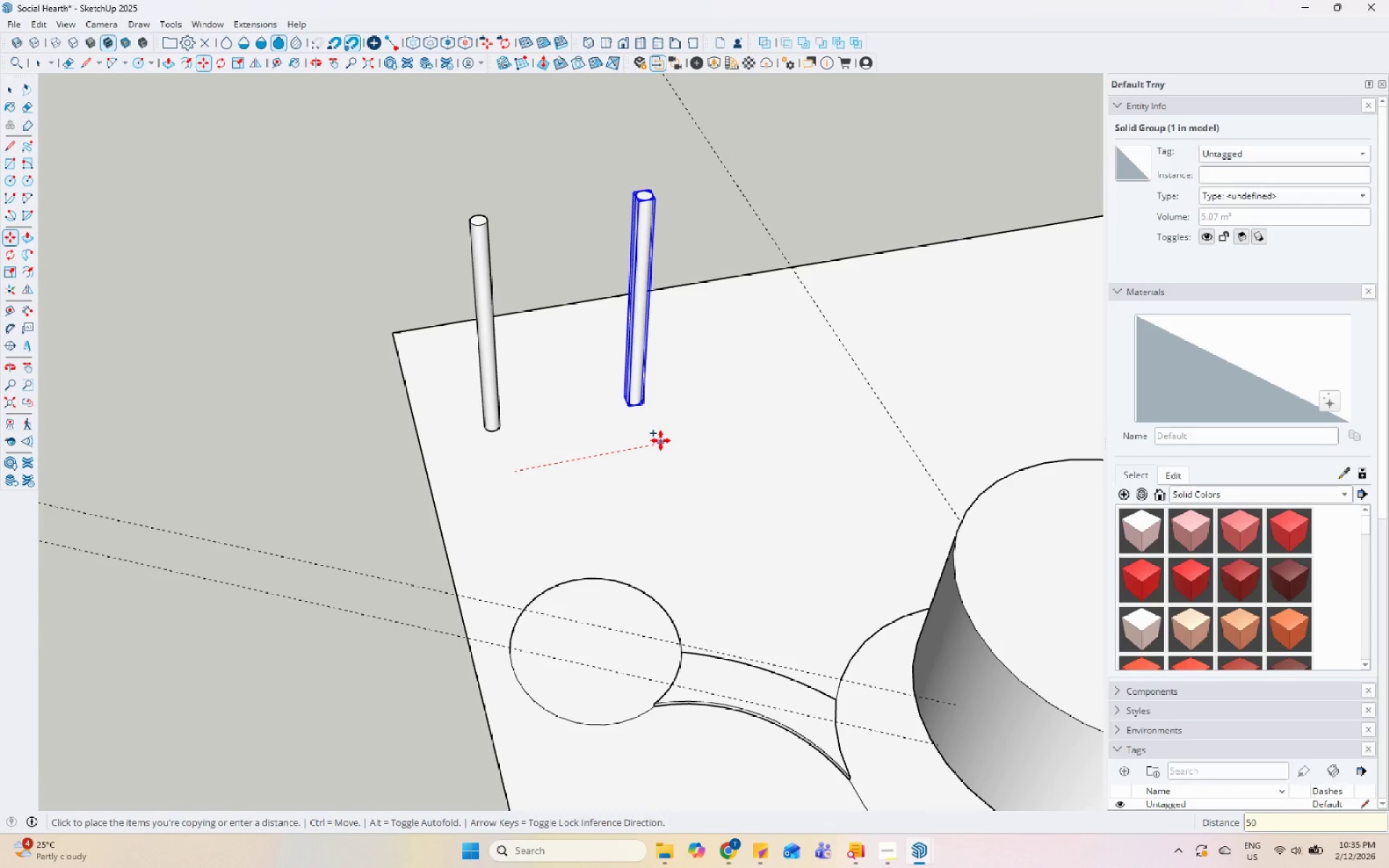 
key(Numpad0)
 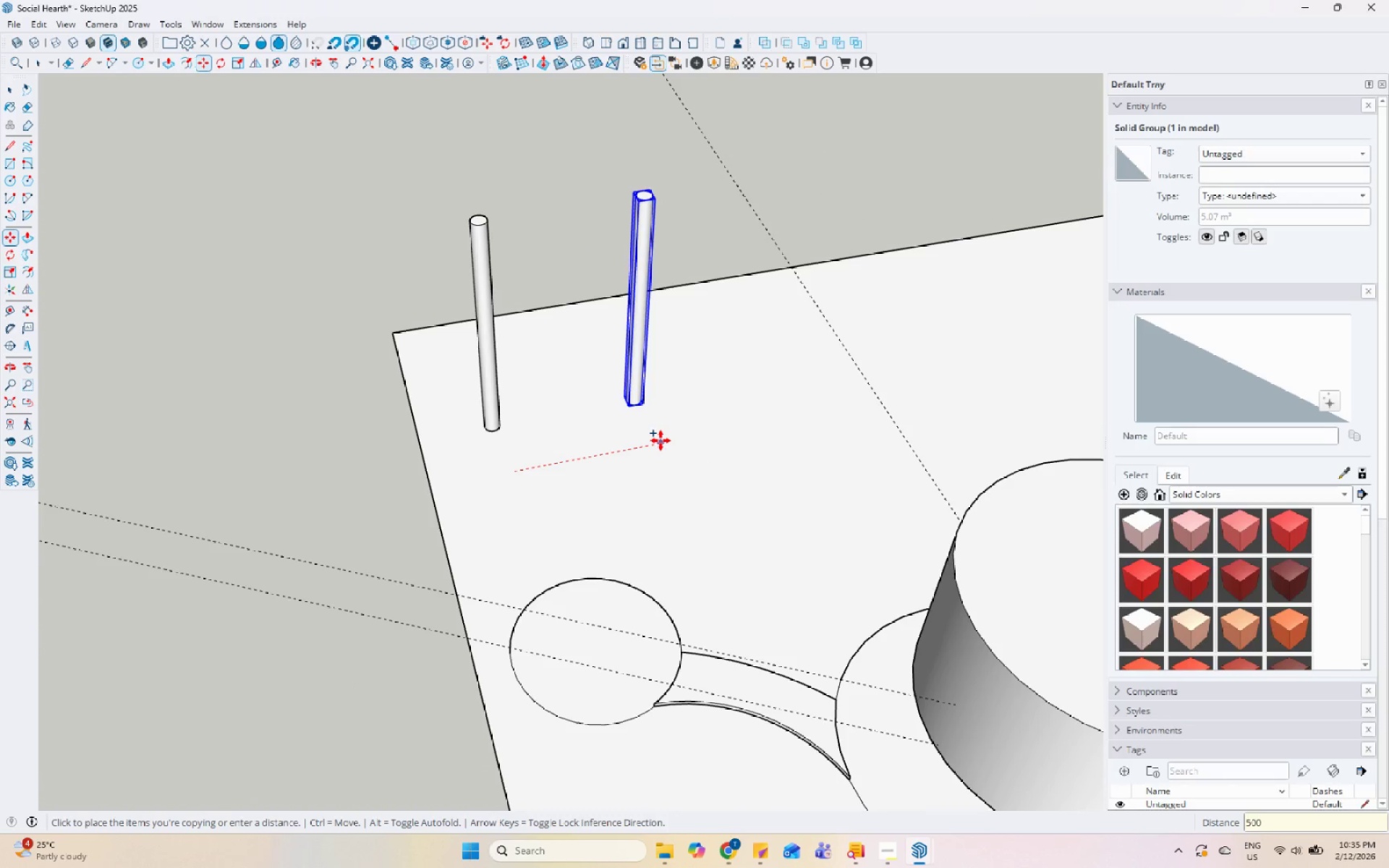 
key(Numpad0)
 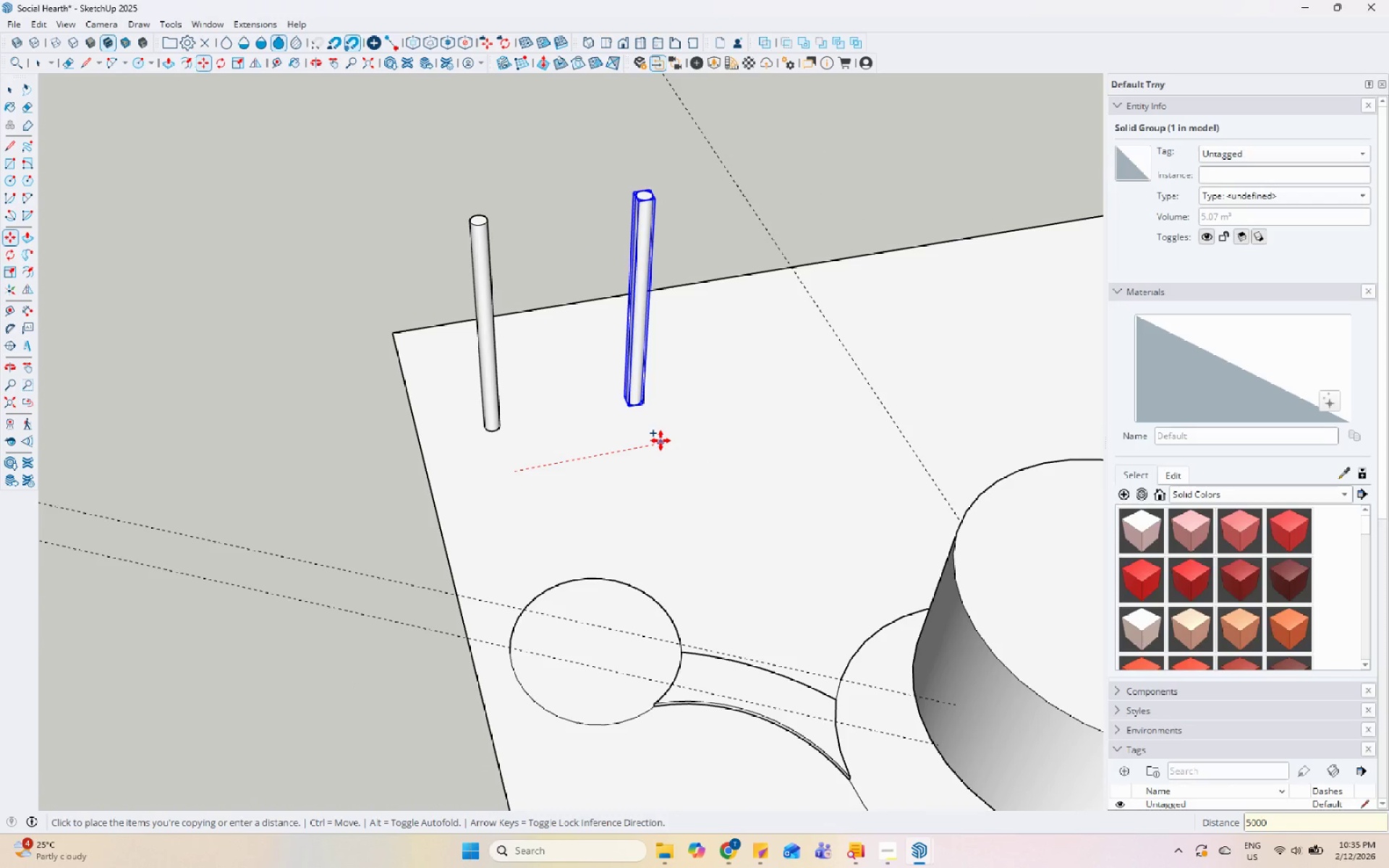 
key(Enter)
 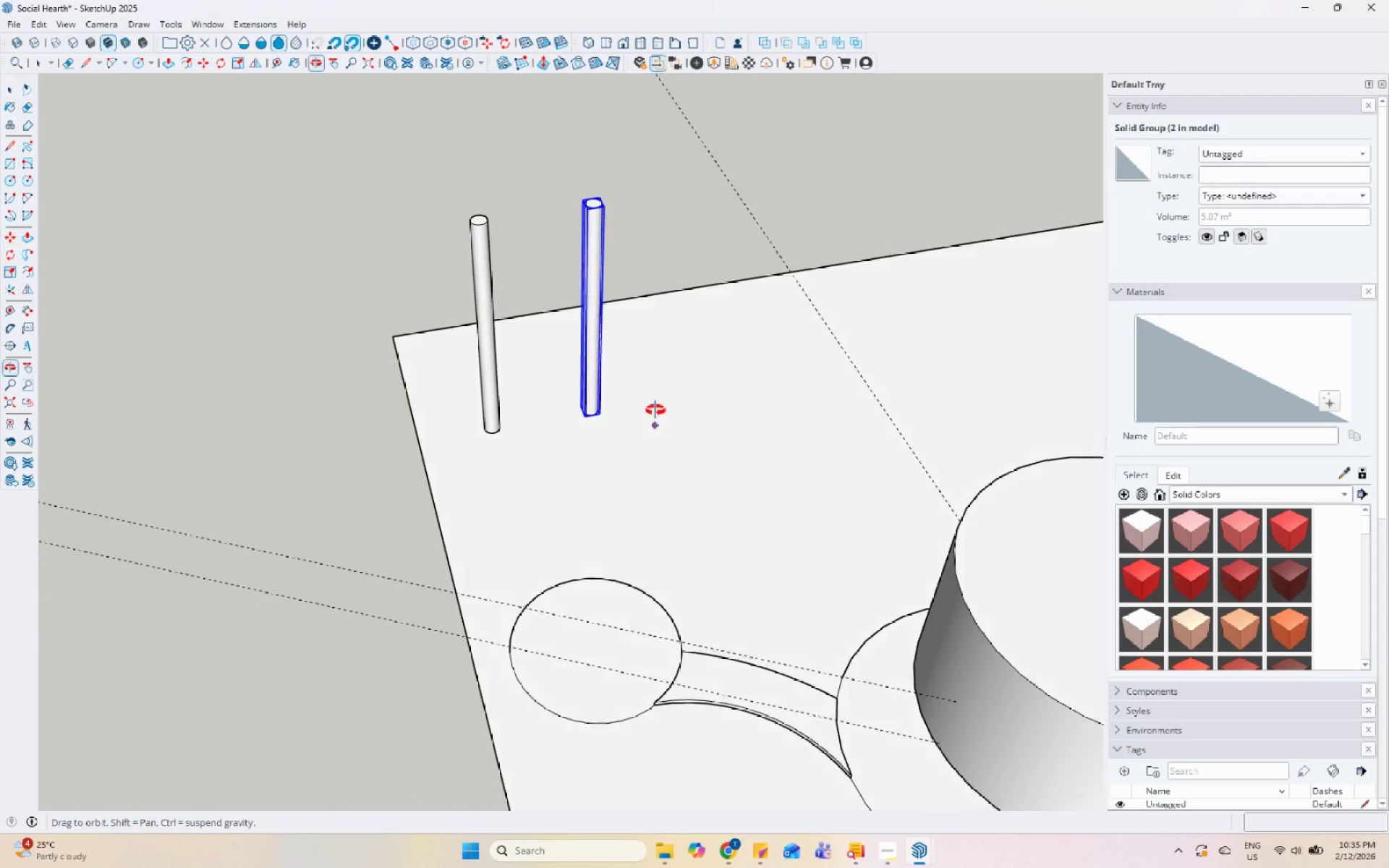 
key(Space)
 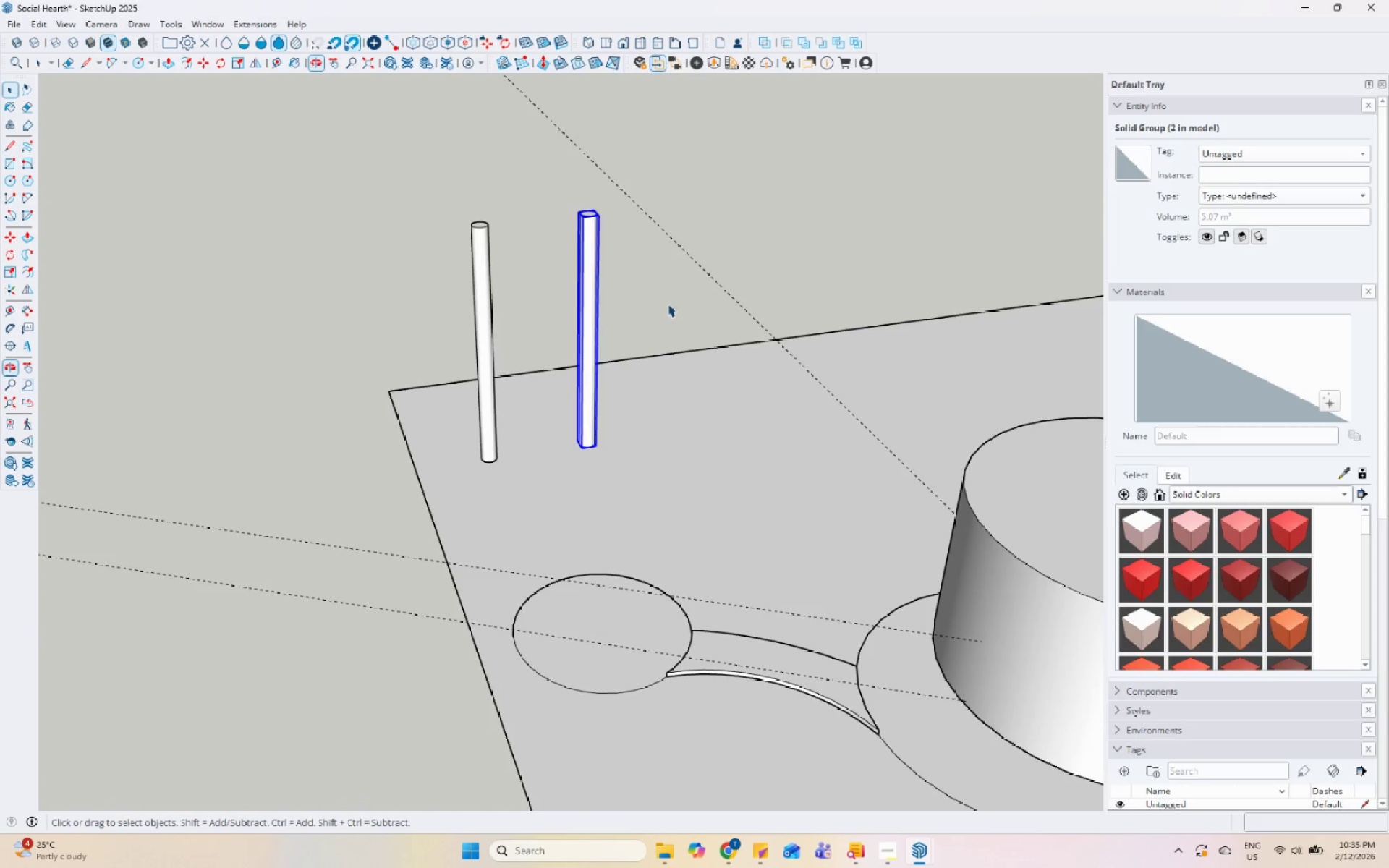 
scroll: coordinate [670, 383], scroll_direction: none, amount: 0.0
 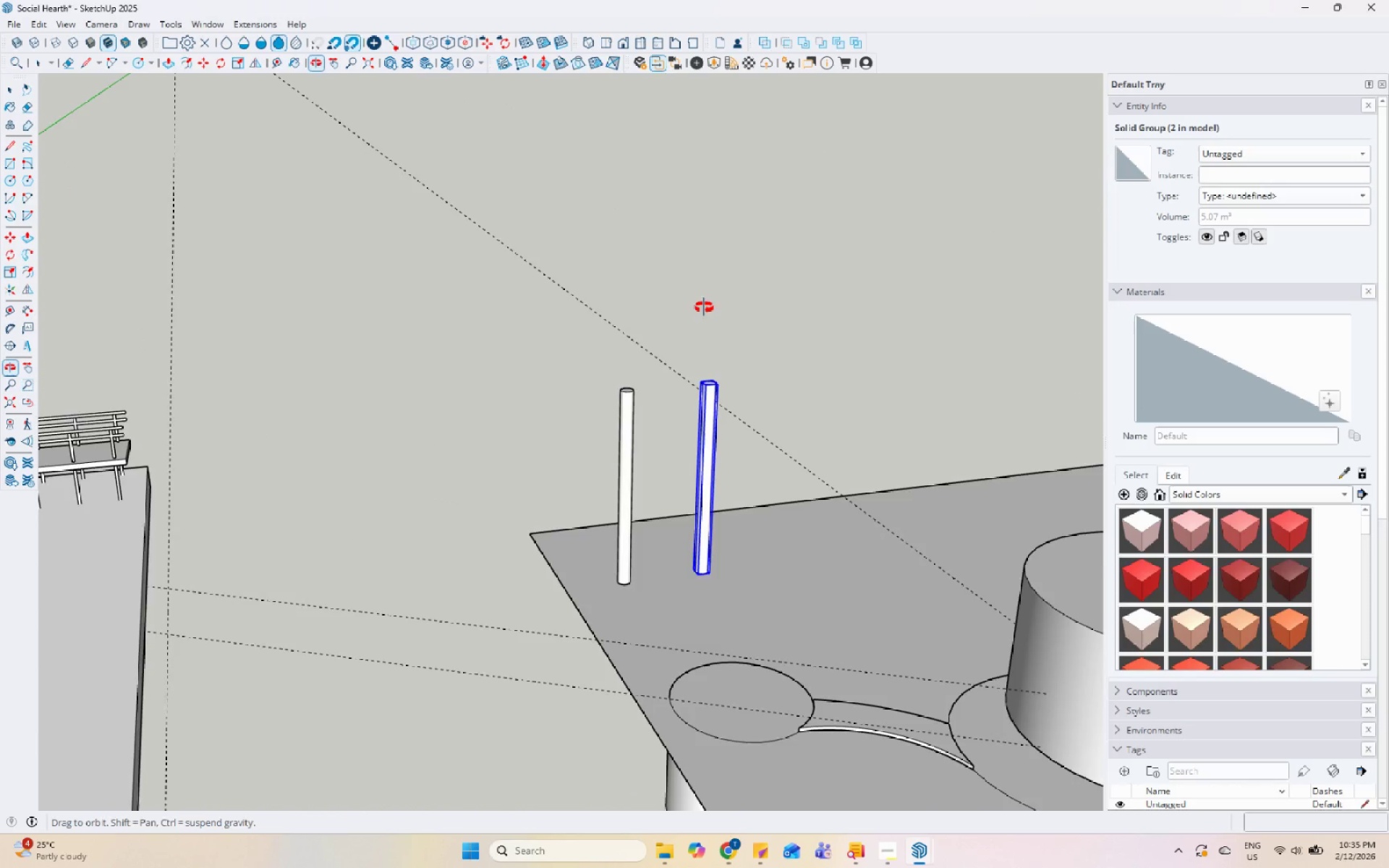 
left_click([632, 419])
 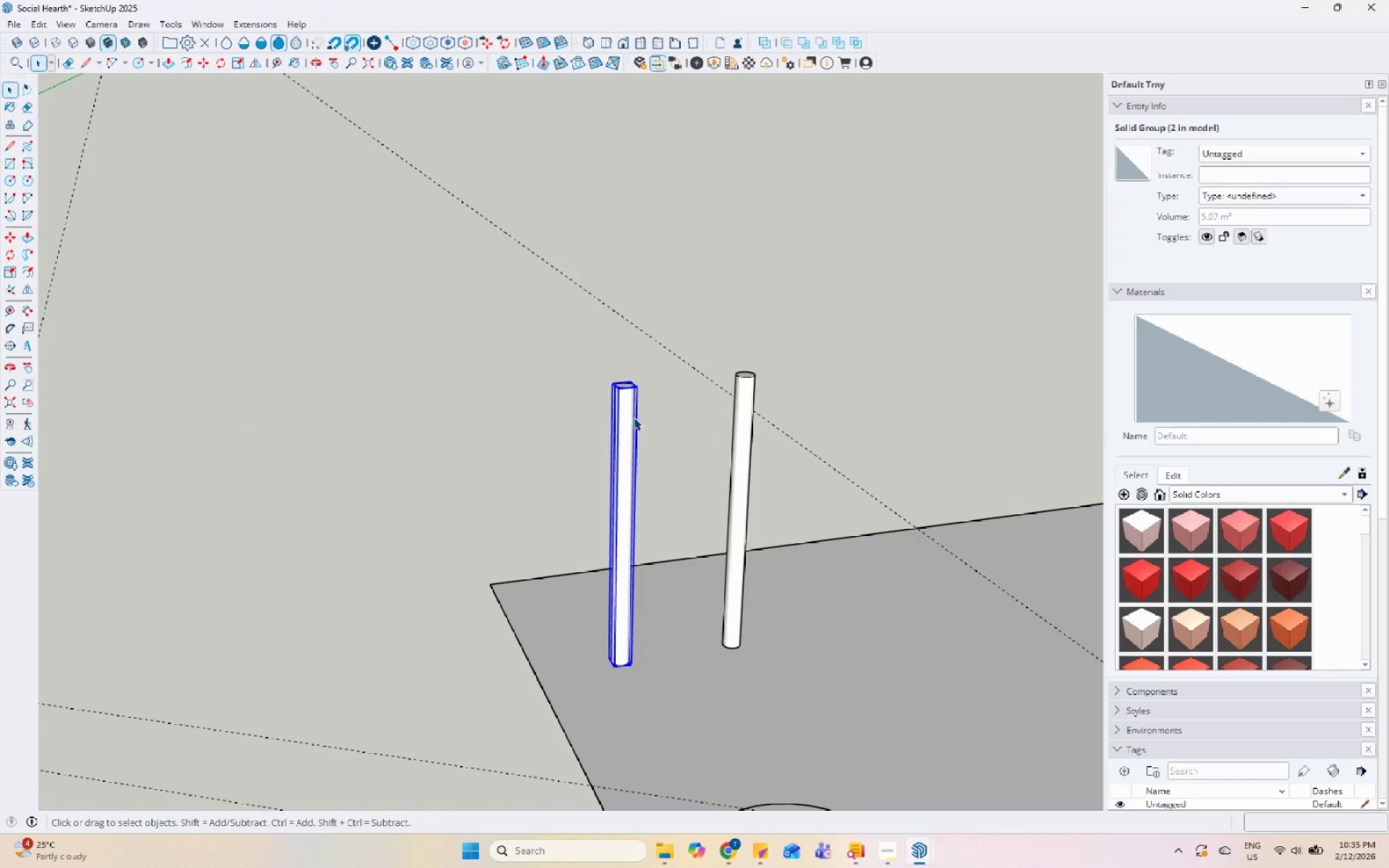 
scroll: coordinate [653, 401], scroll_direction: up, amount: 8.0
 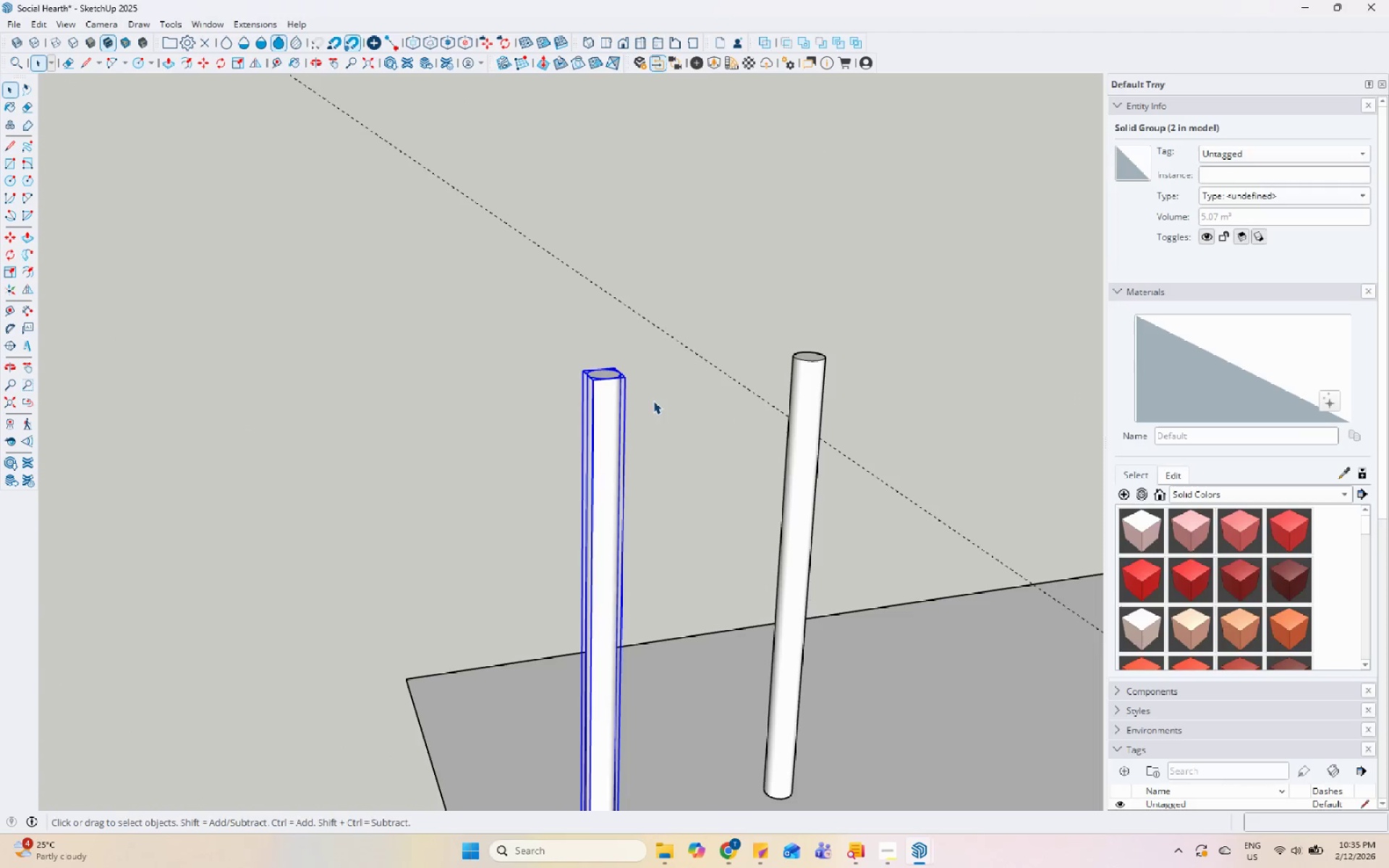 
scroll: coordinate [620, 454], scroll_direction: down, amount: 6.0
 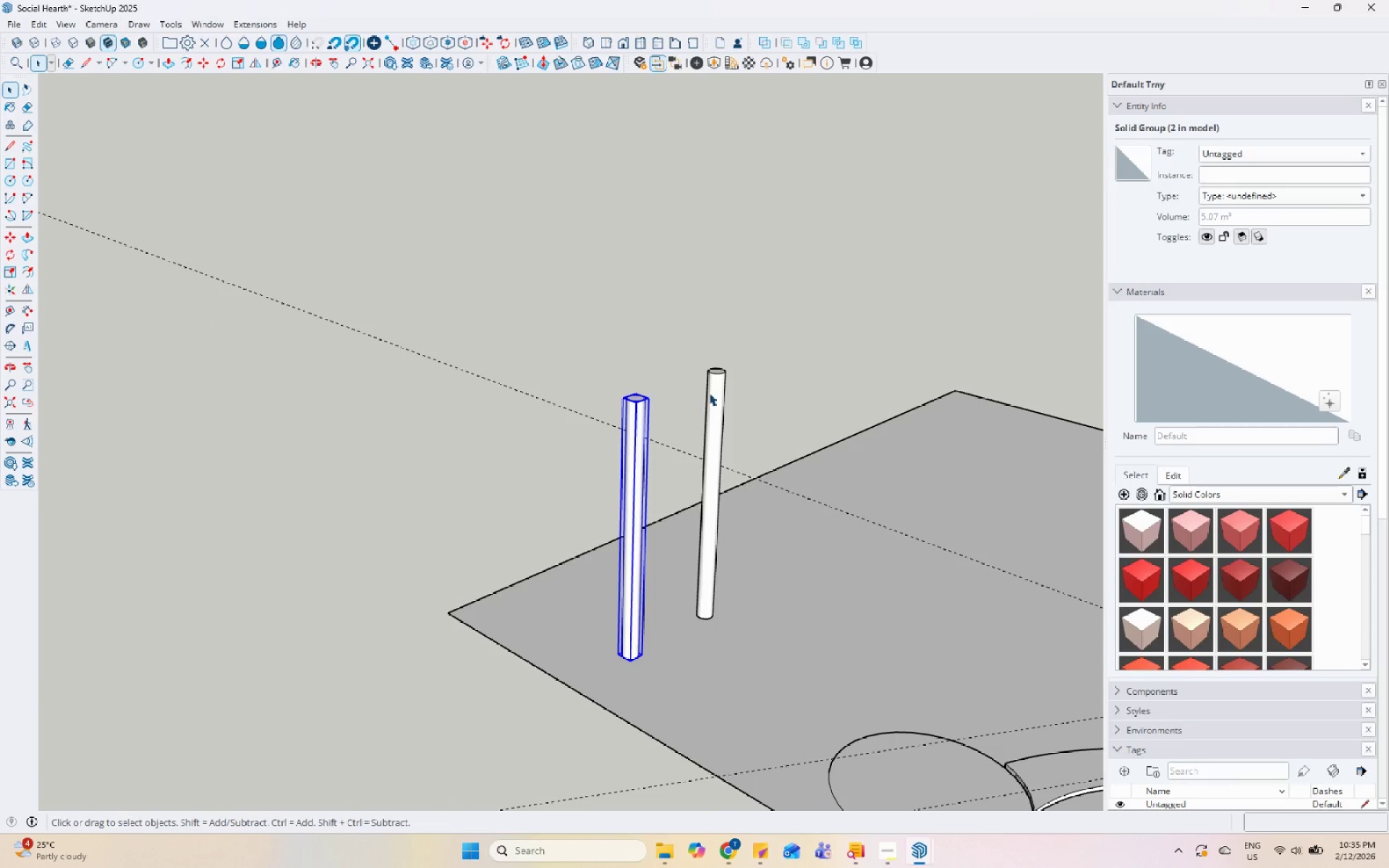 
key(M)
 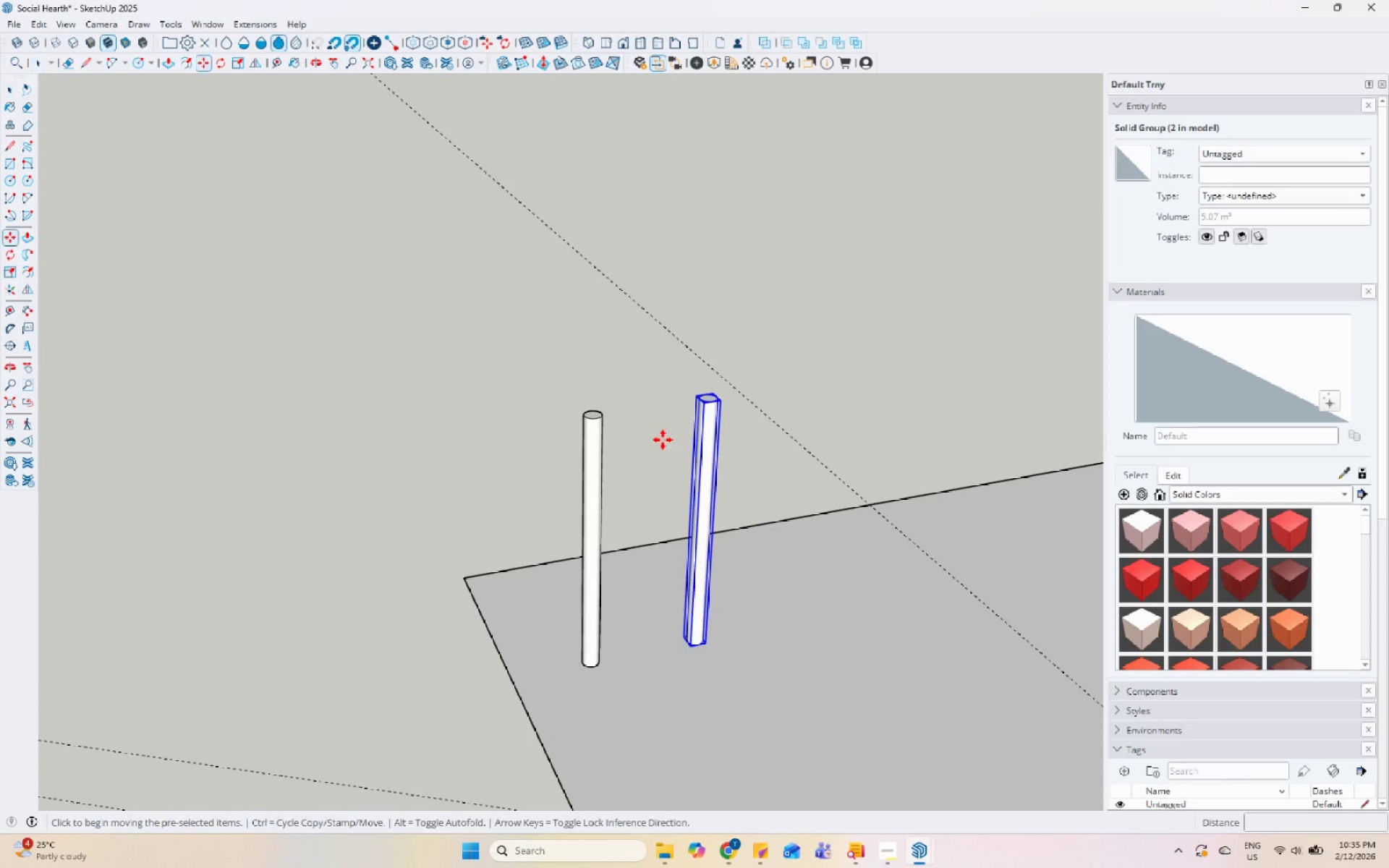 
key(Control+ControlLeft)
 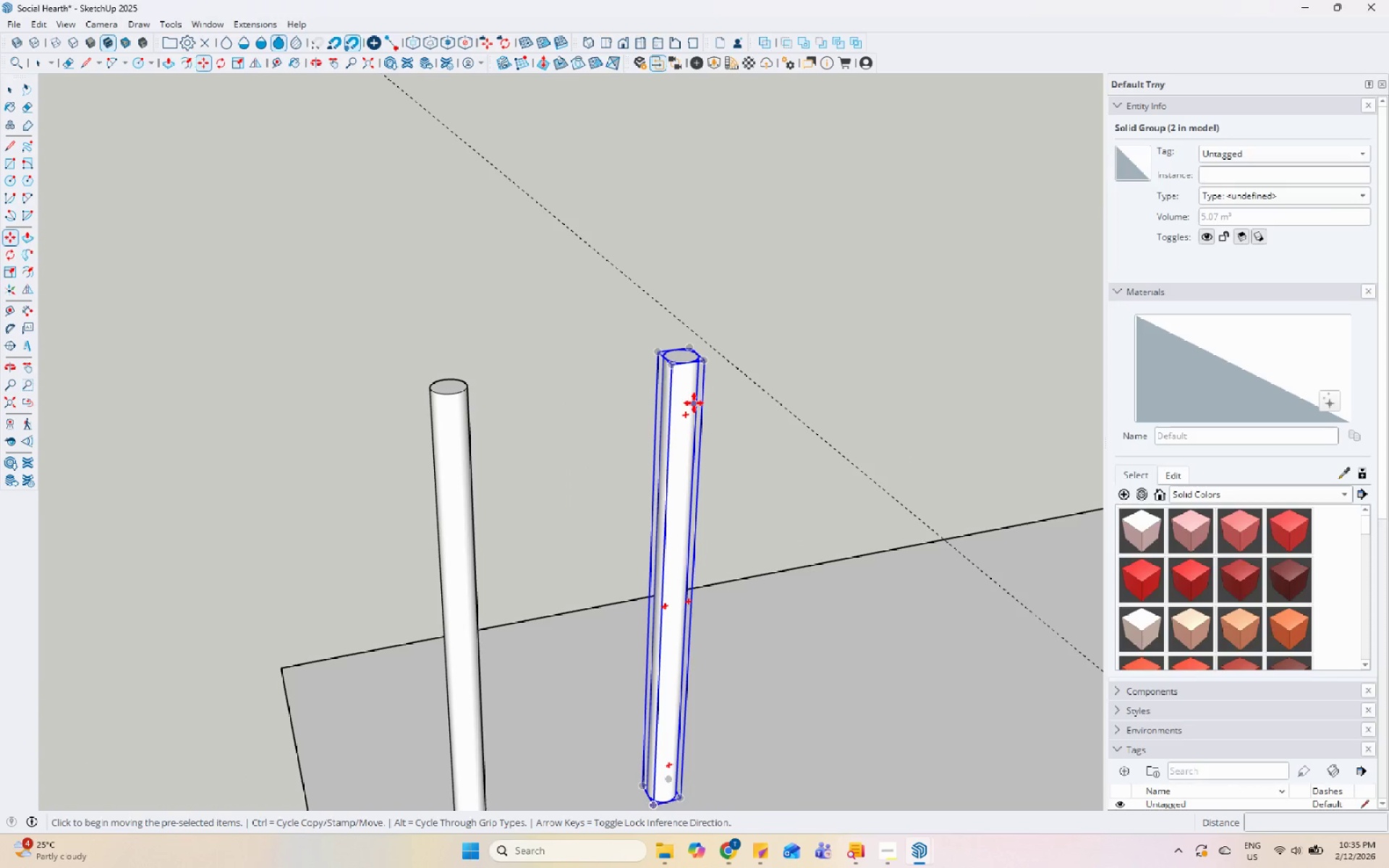 
scroll: coordinate [736, 441], scroll_direction: up, amount: 6.0
 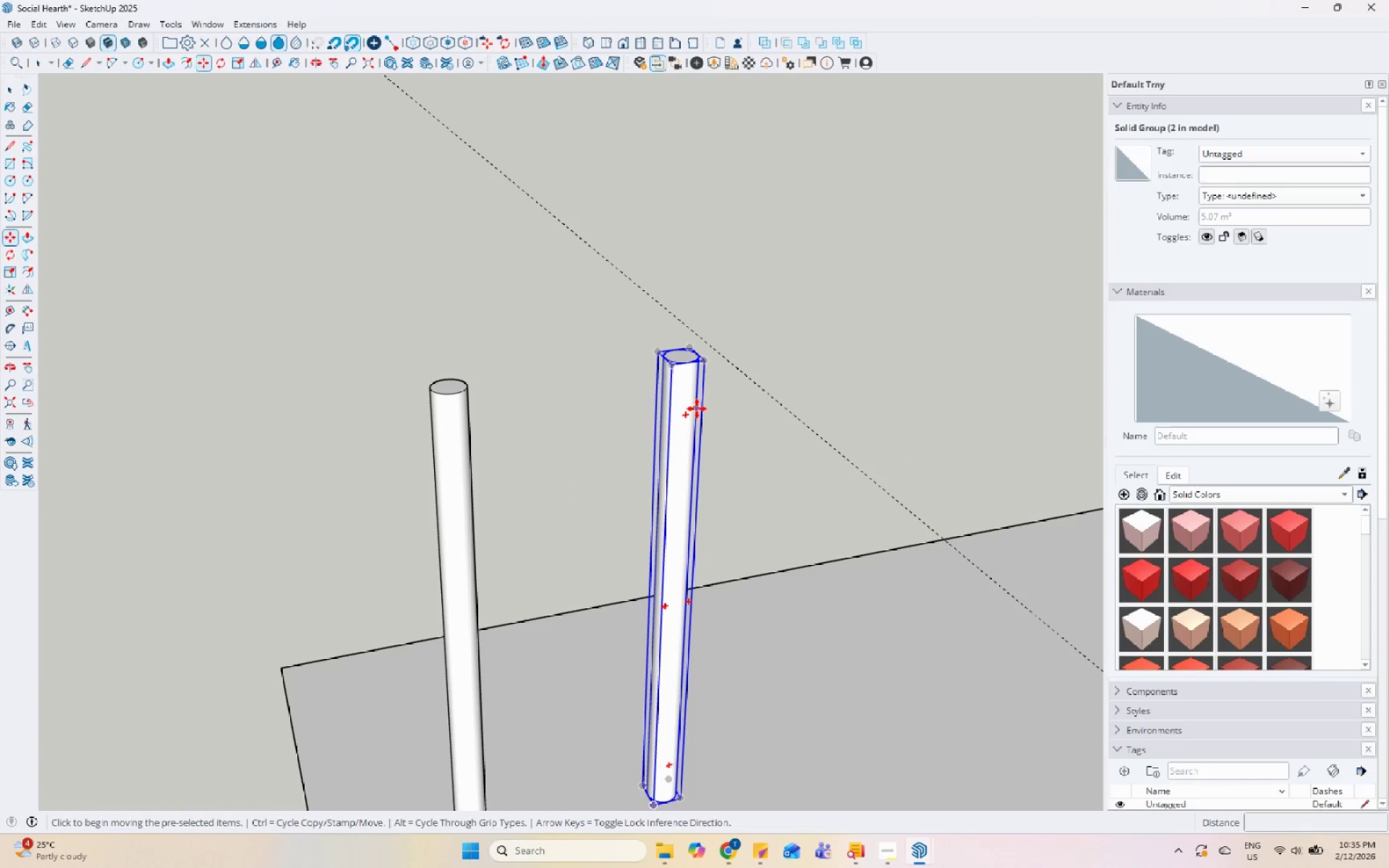 
left_click([692, 402])
 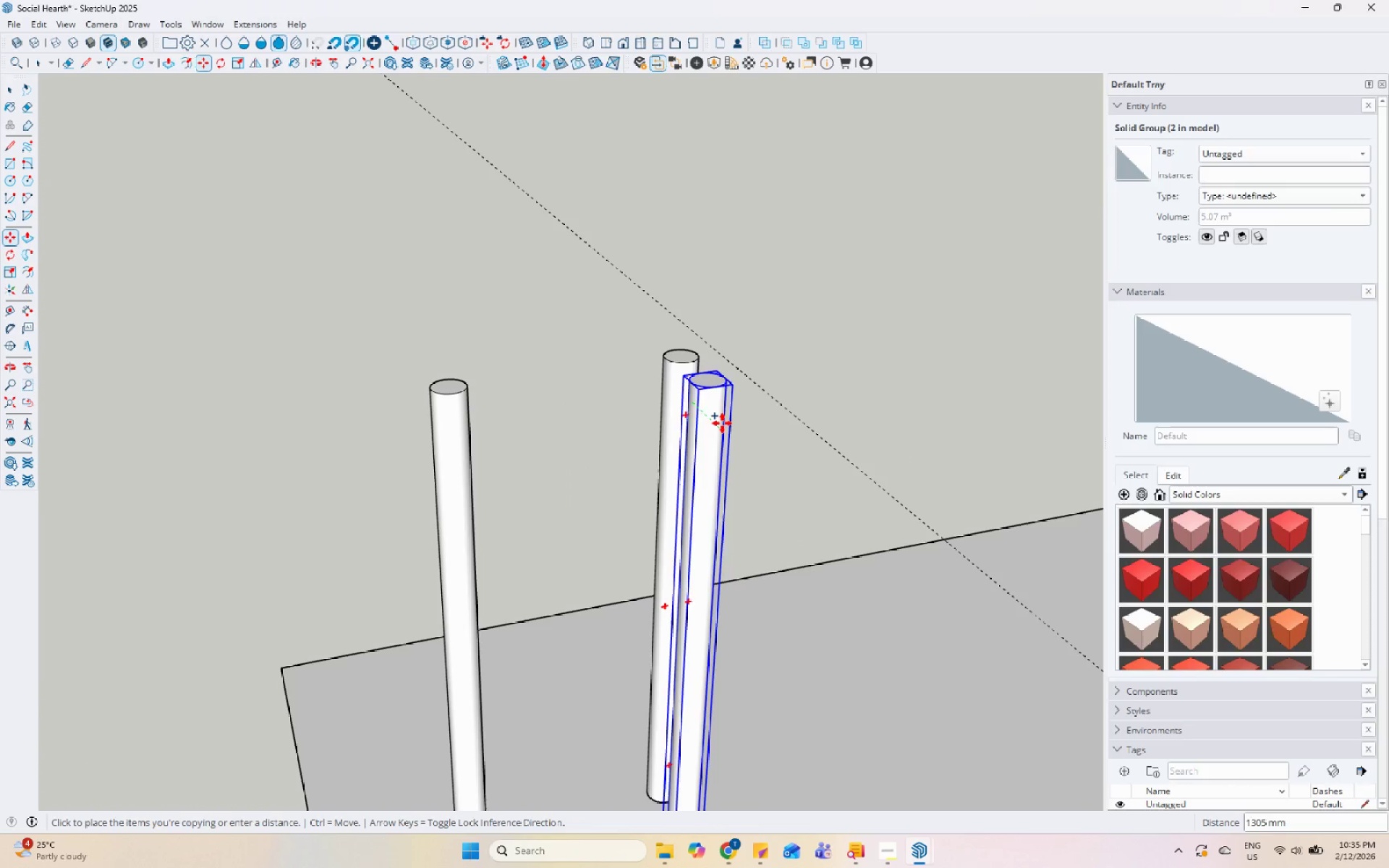 
left_click([723, 422])
 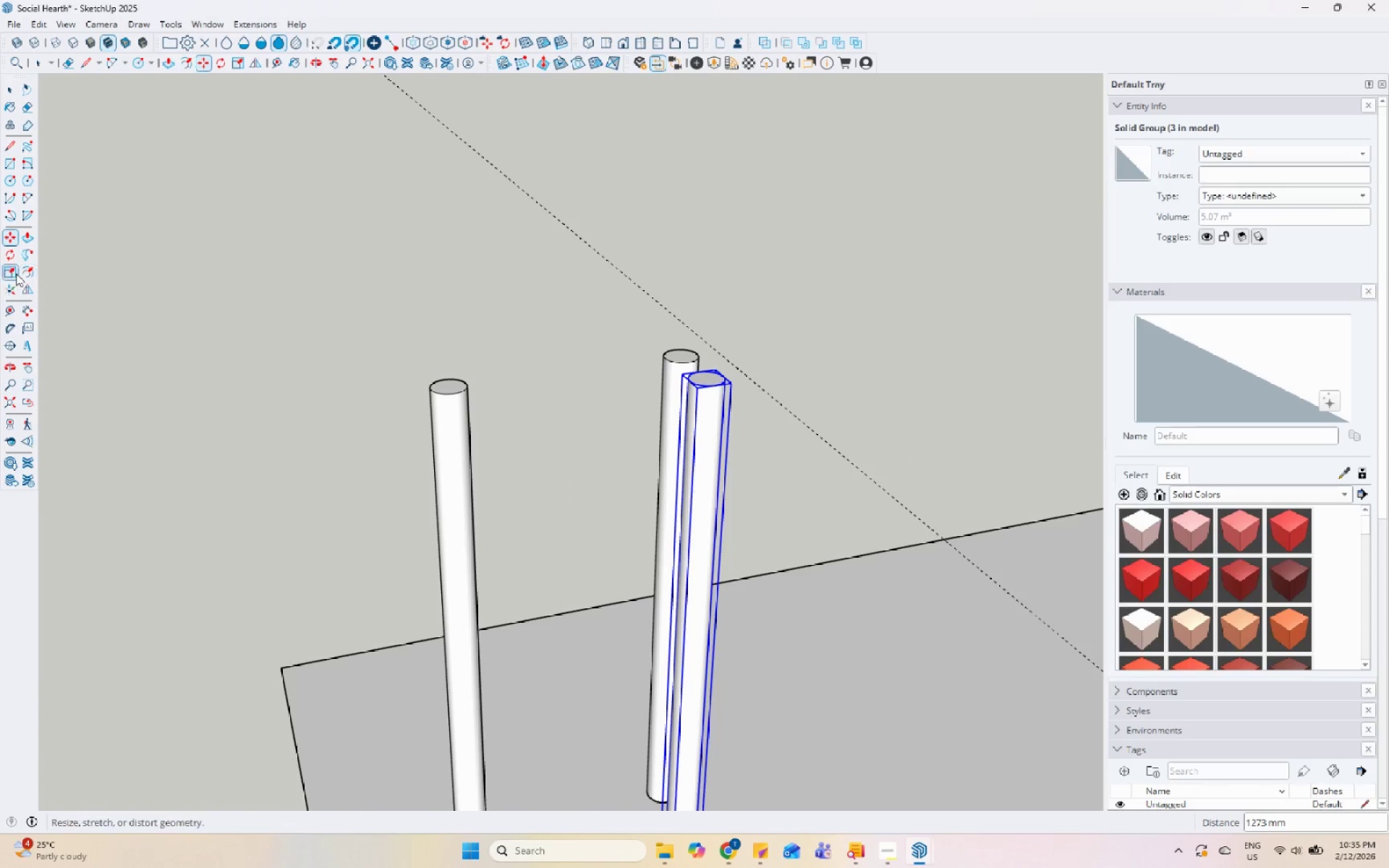 
scroll: coordinate [721, 443], scroll_direction: up, amount: 4.0
 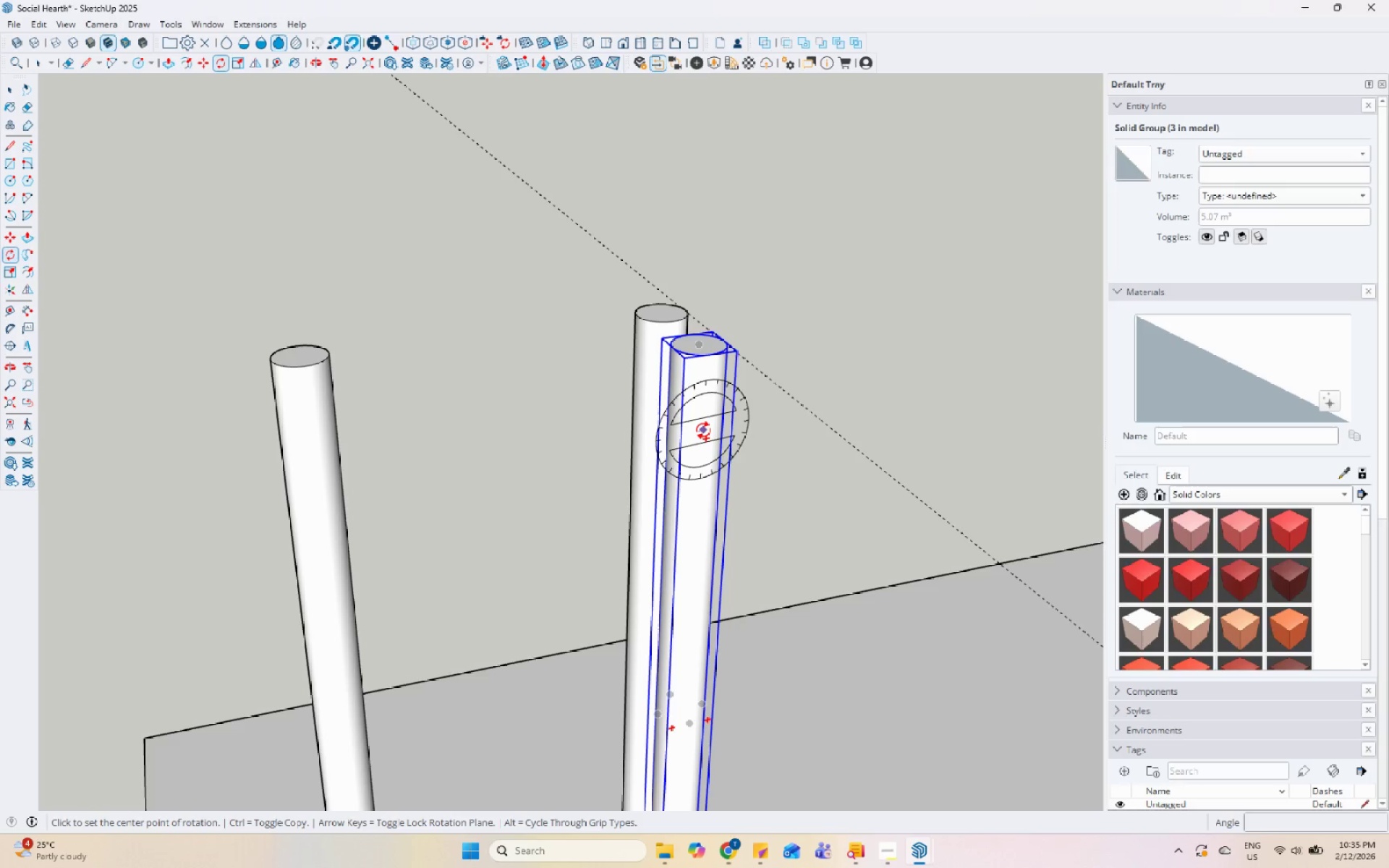 
left_click([703, 430])
 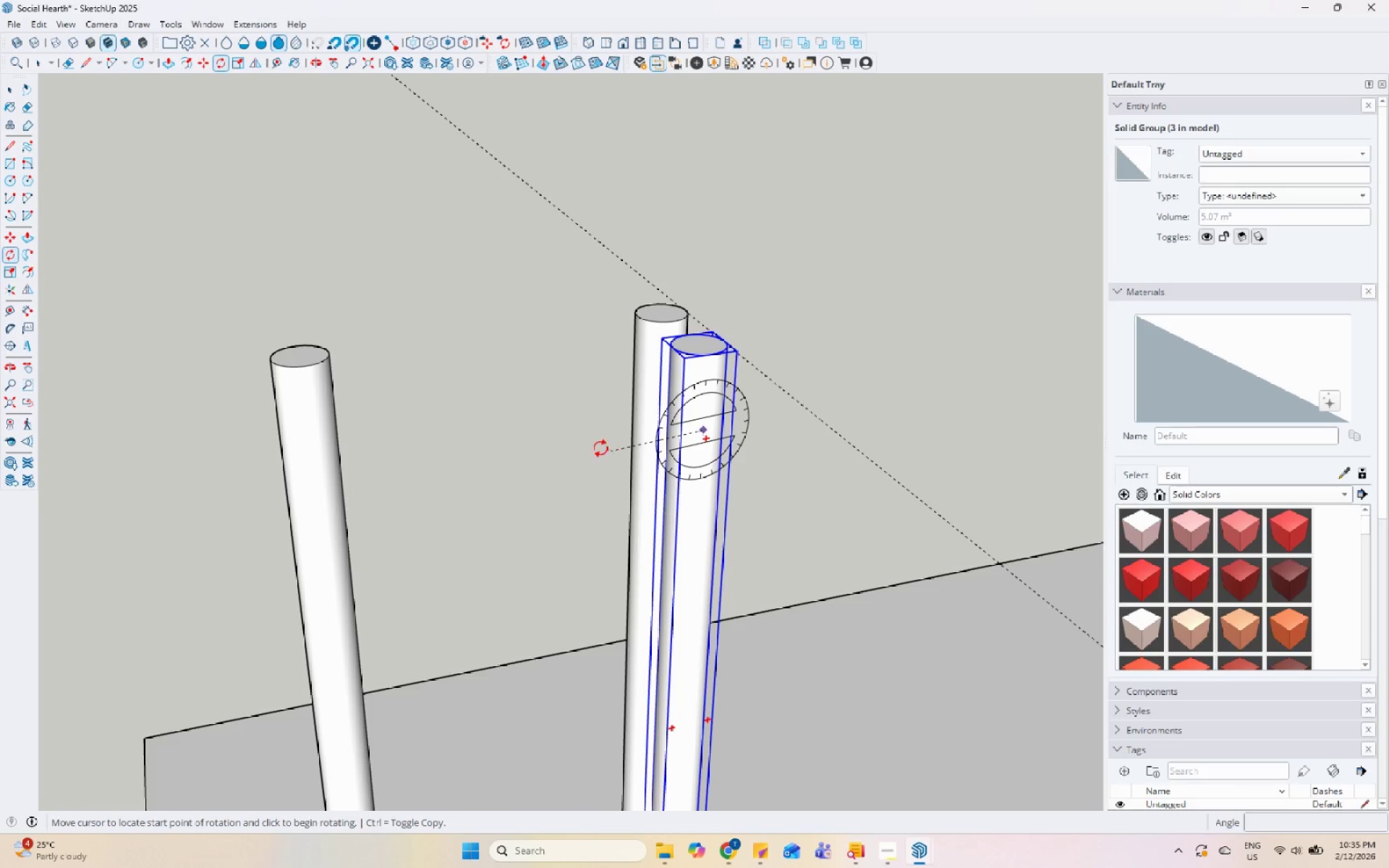 
left_click([587, 454])
 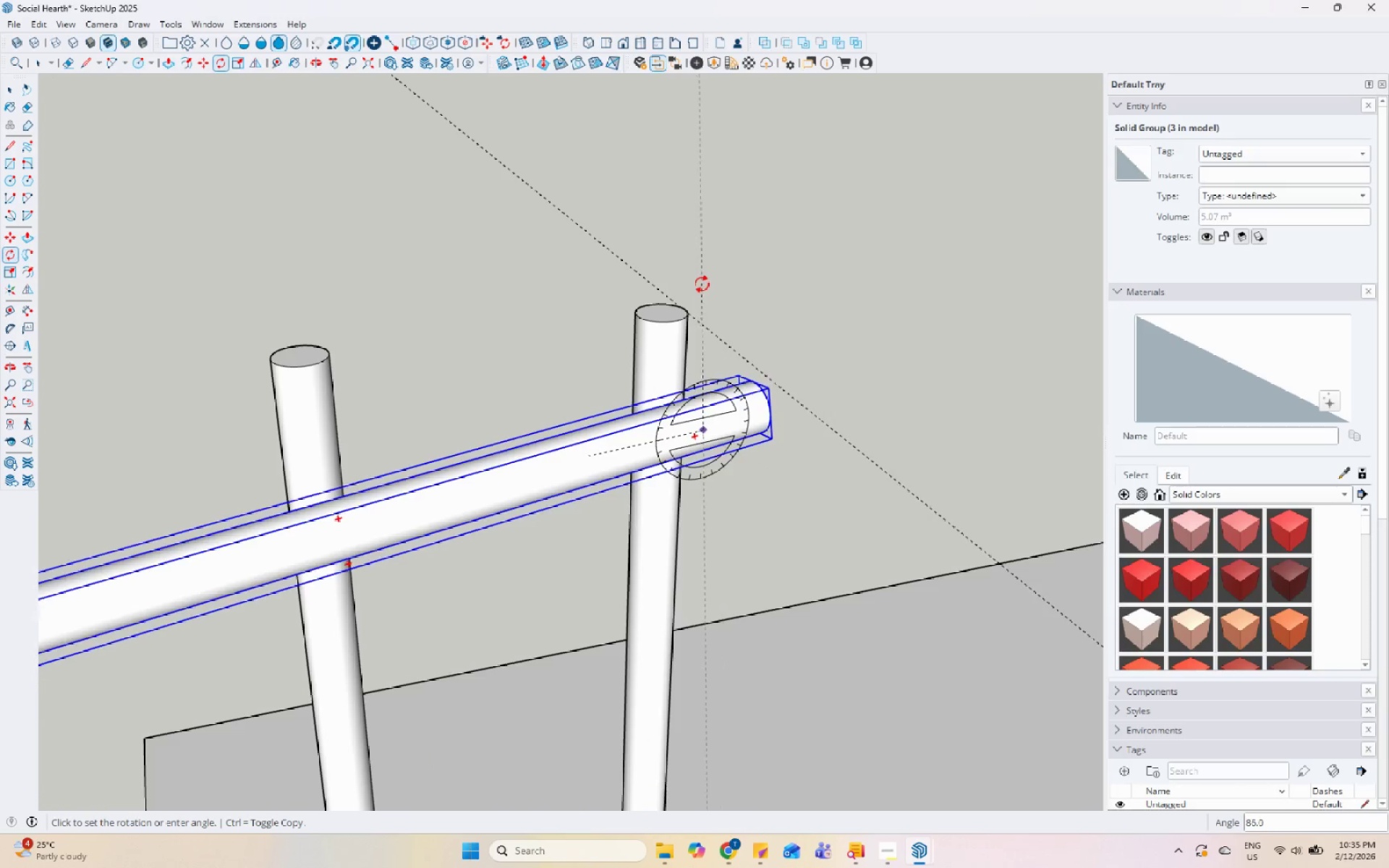 
scroll: coordinate [629, 562], scroll_direction: down, amount: 11.0
 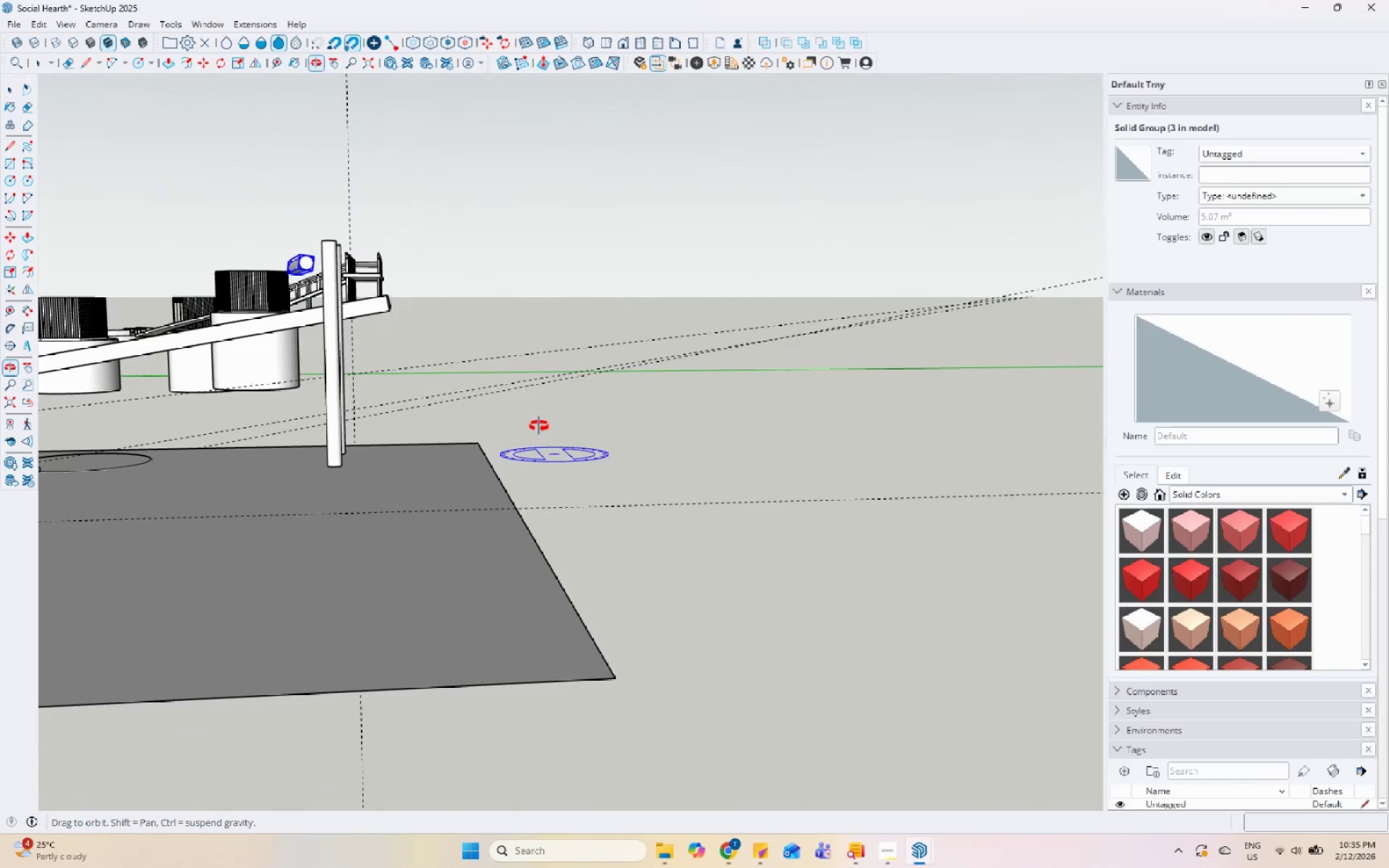 
key(Control+Z)
 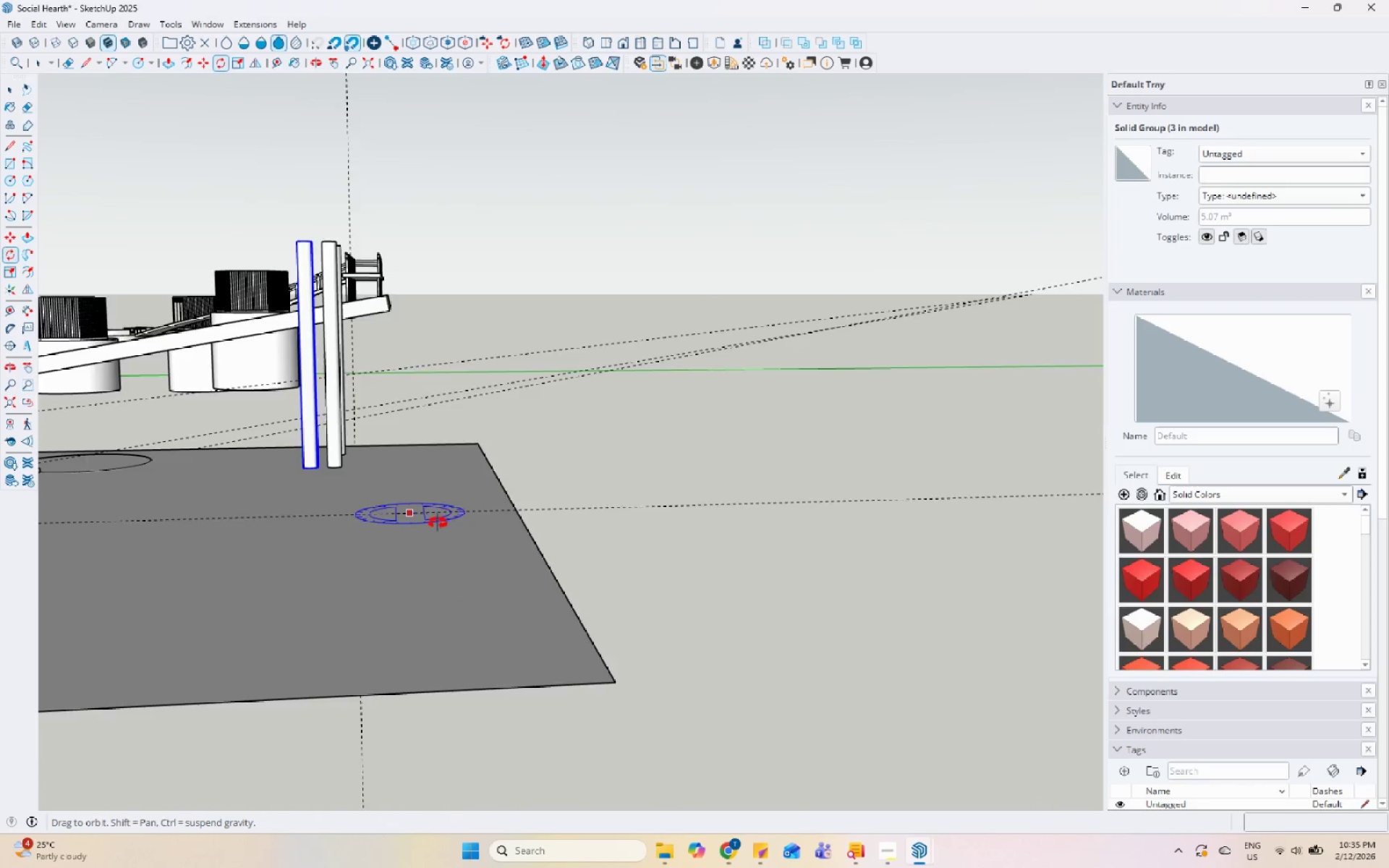 
key(Space)
 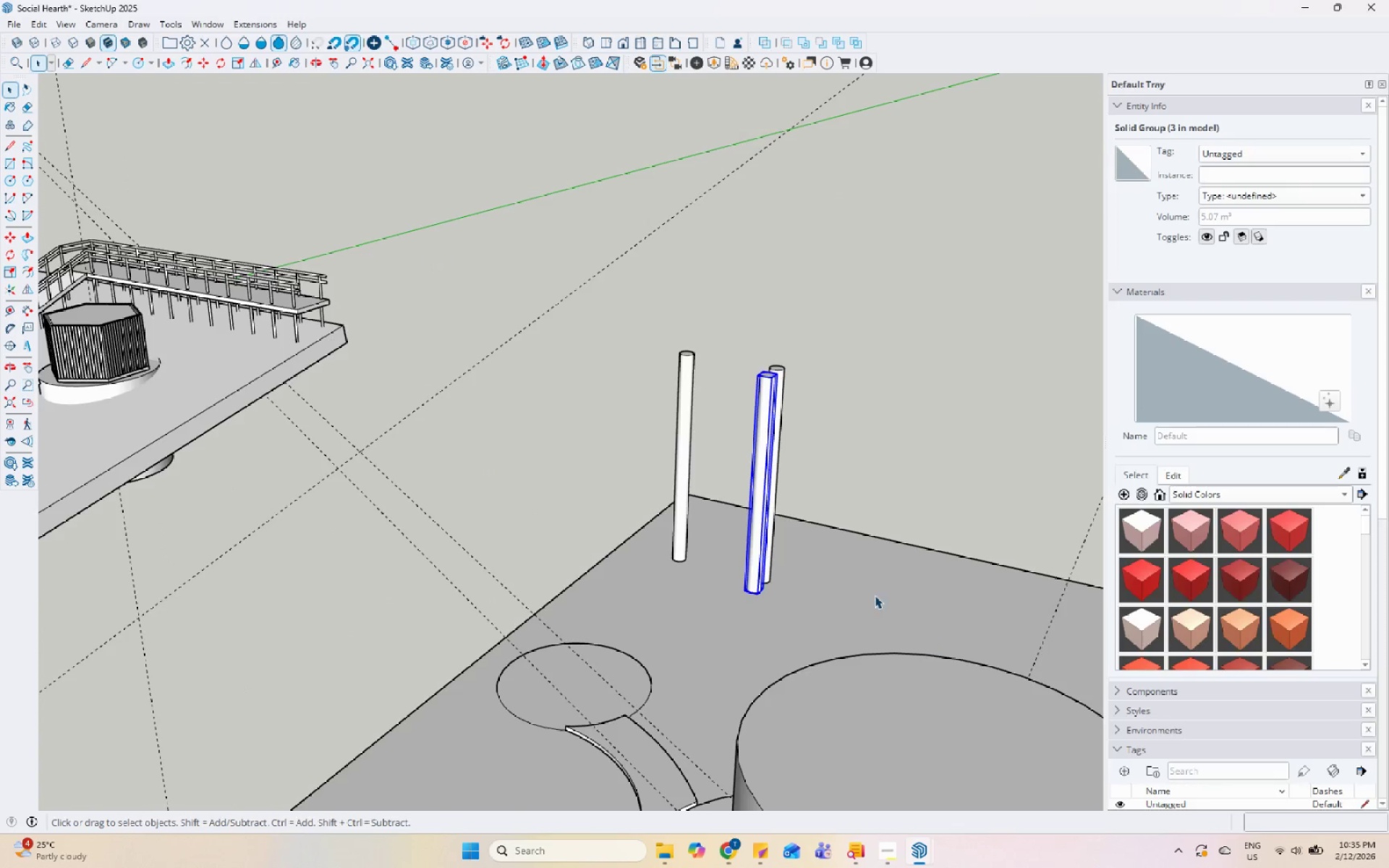 
scroll: coordinate [661, 530], scroll_direction: up, amount: 5.0
 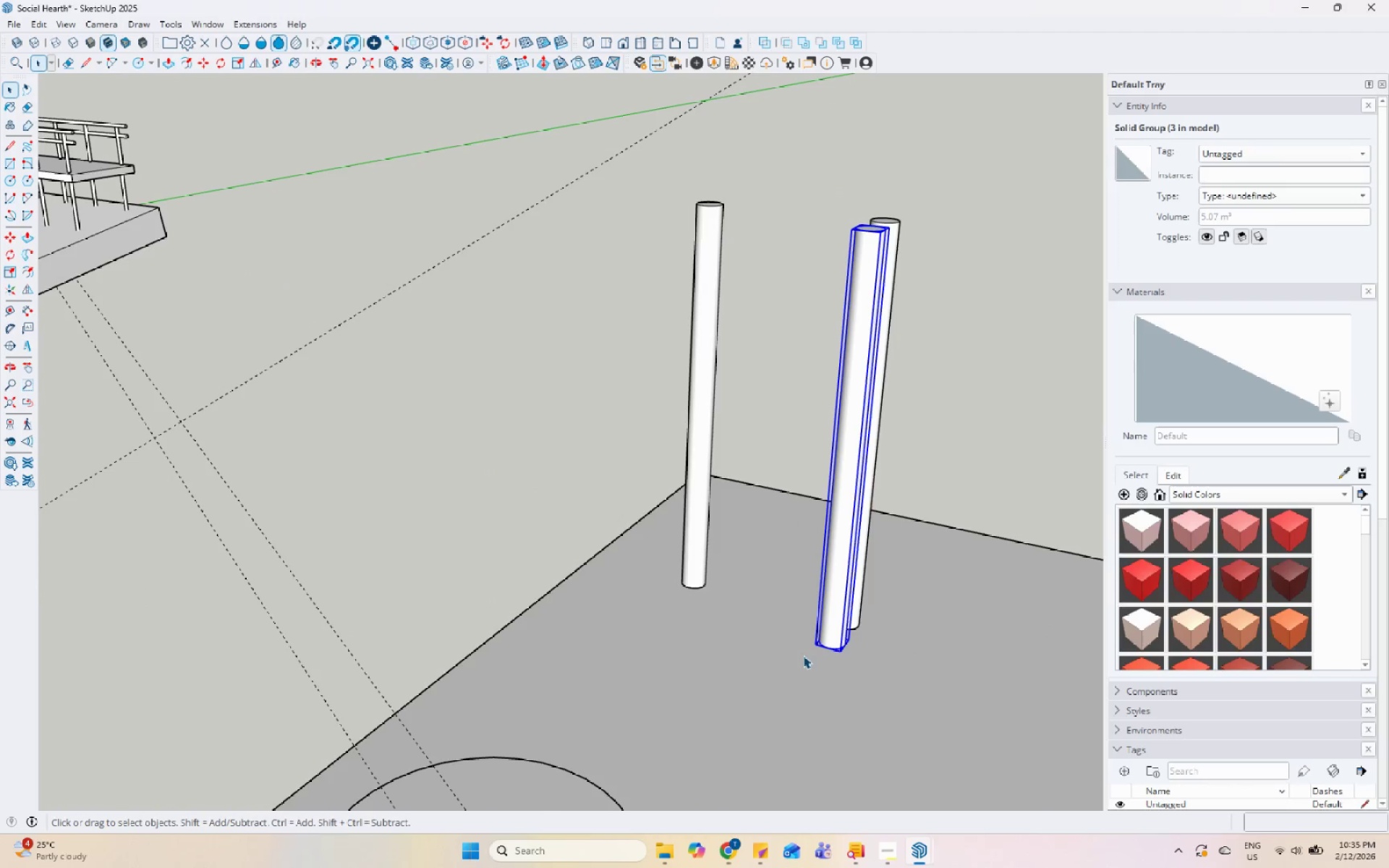 
key(R)
 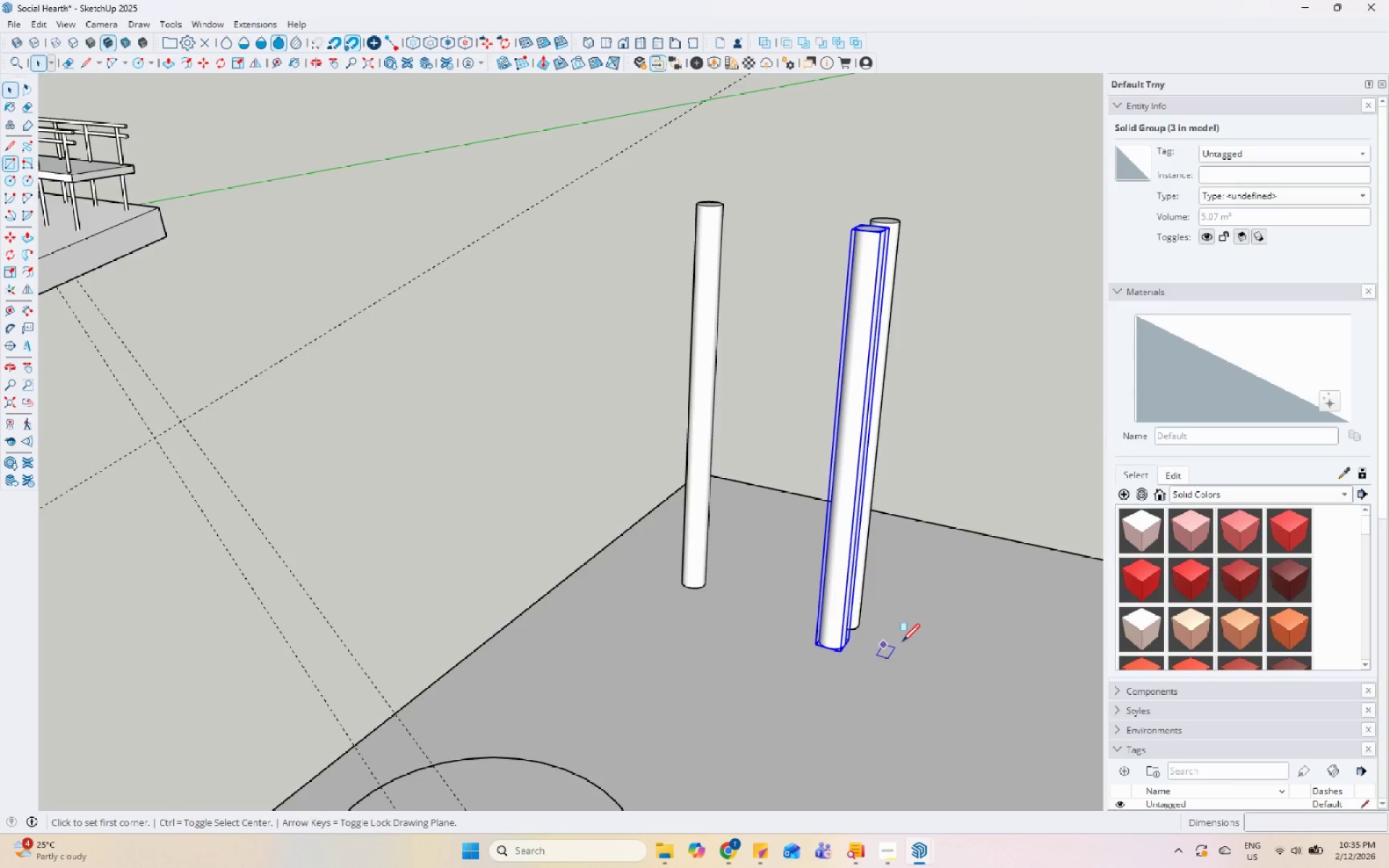 
scroll: coordinate [718, 650], scroll_direction: up, amount: 11.0
 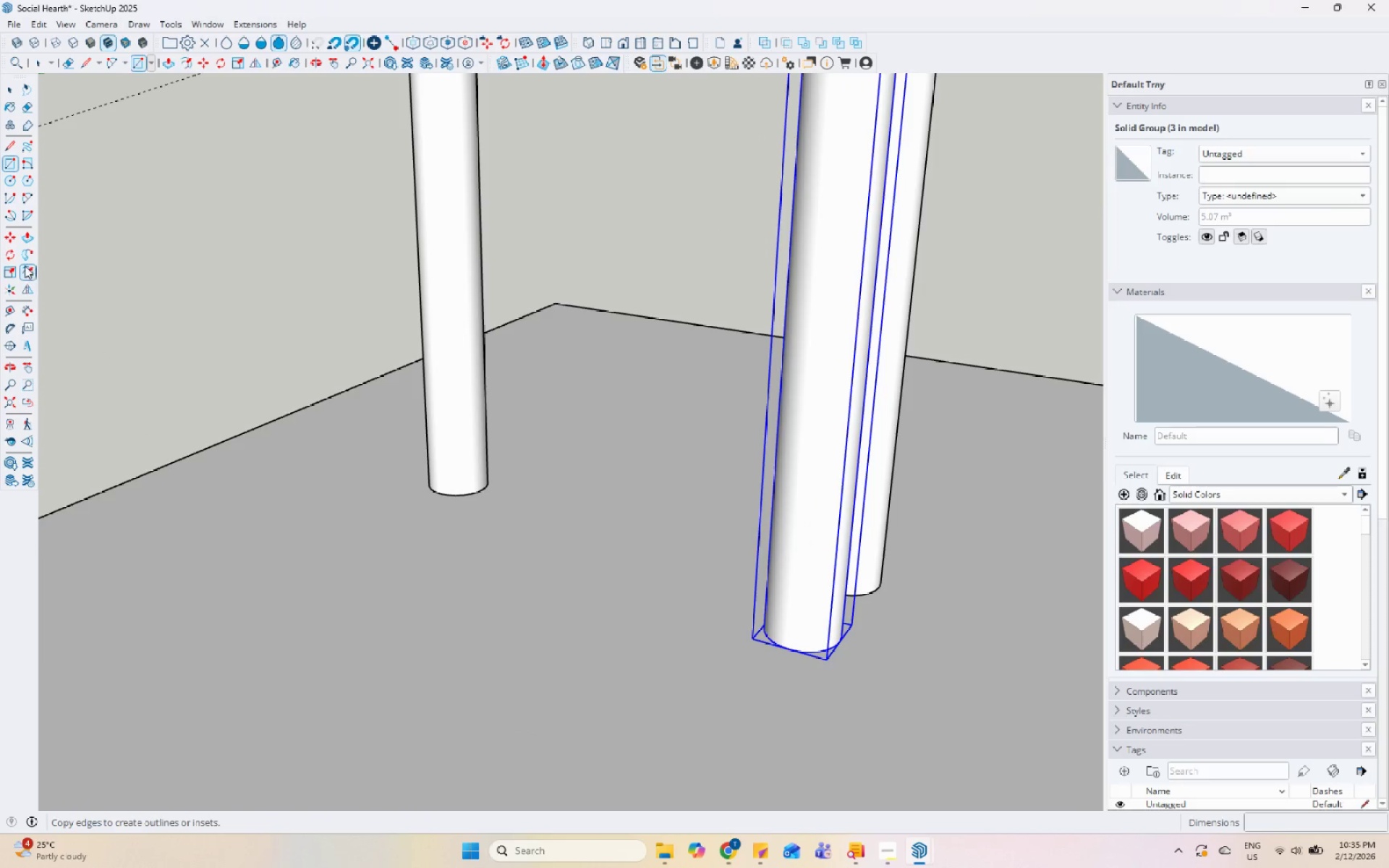 
left_click([10, 259])
 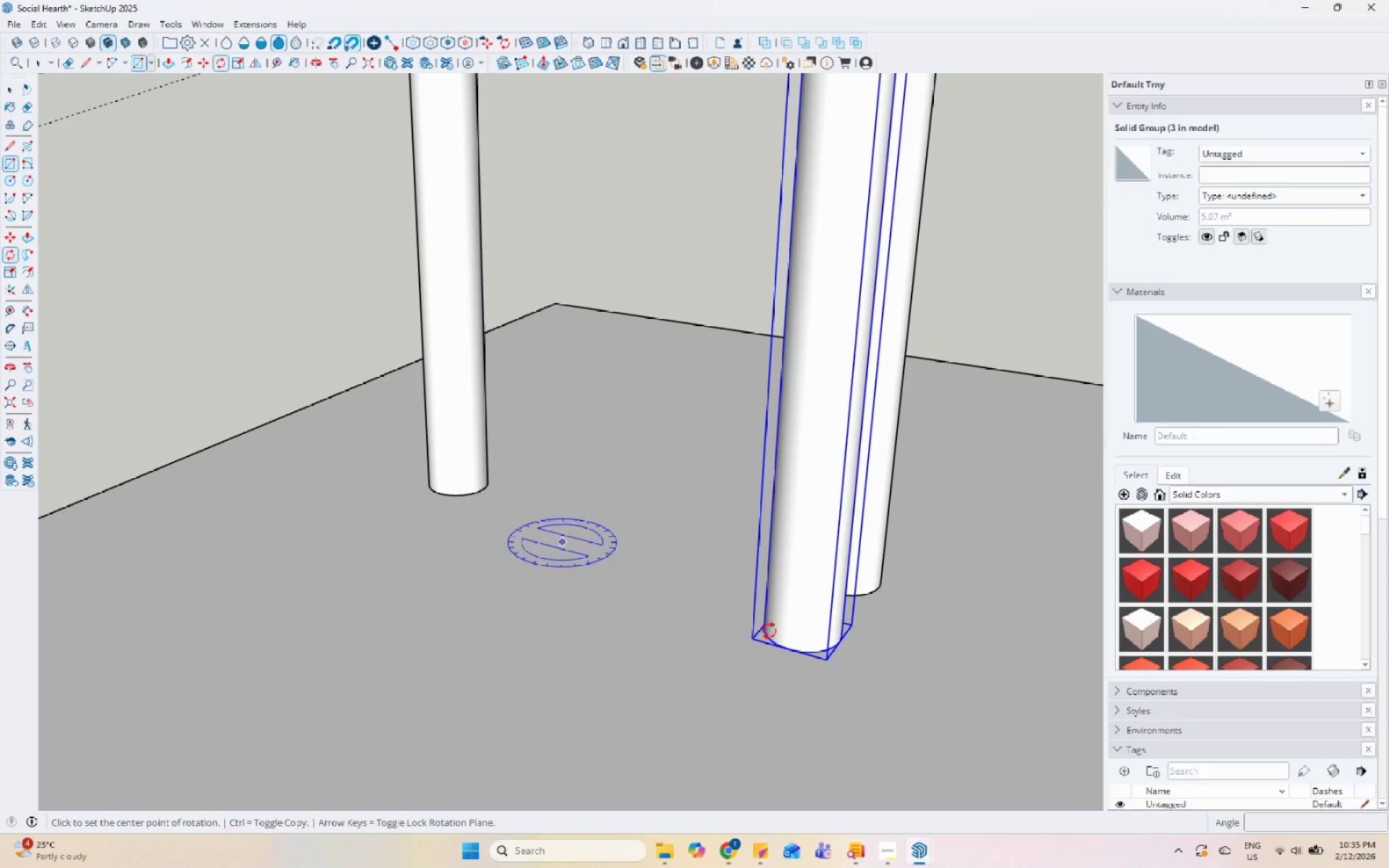 
scroll: coordinate [877, 676], scroll_direction: up, amount: 4.0
 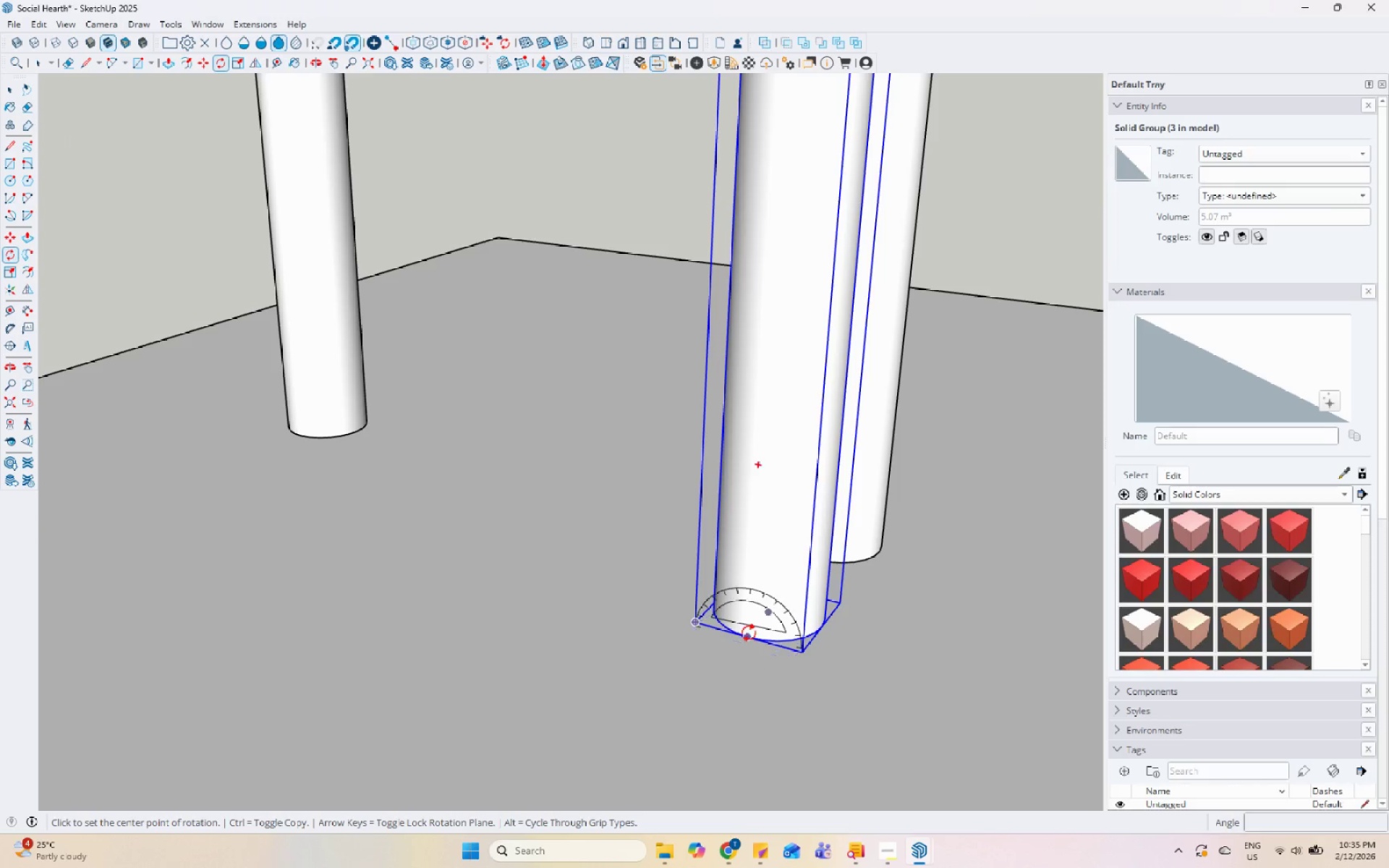 
left_click([749, 633])
 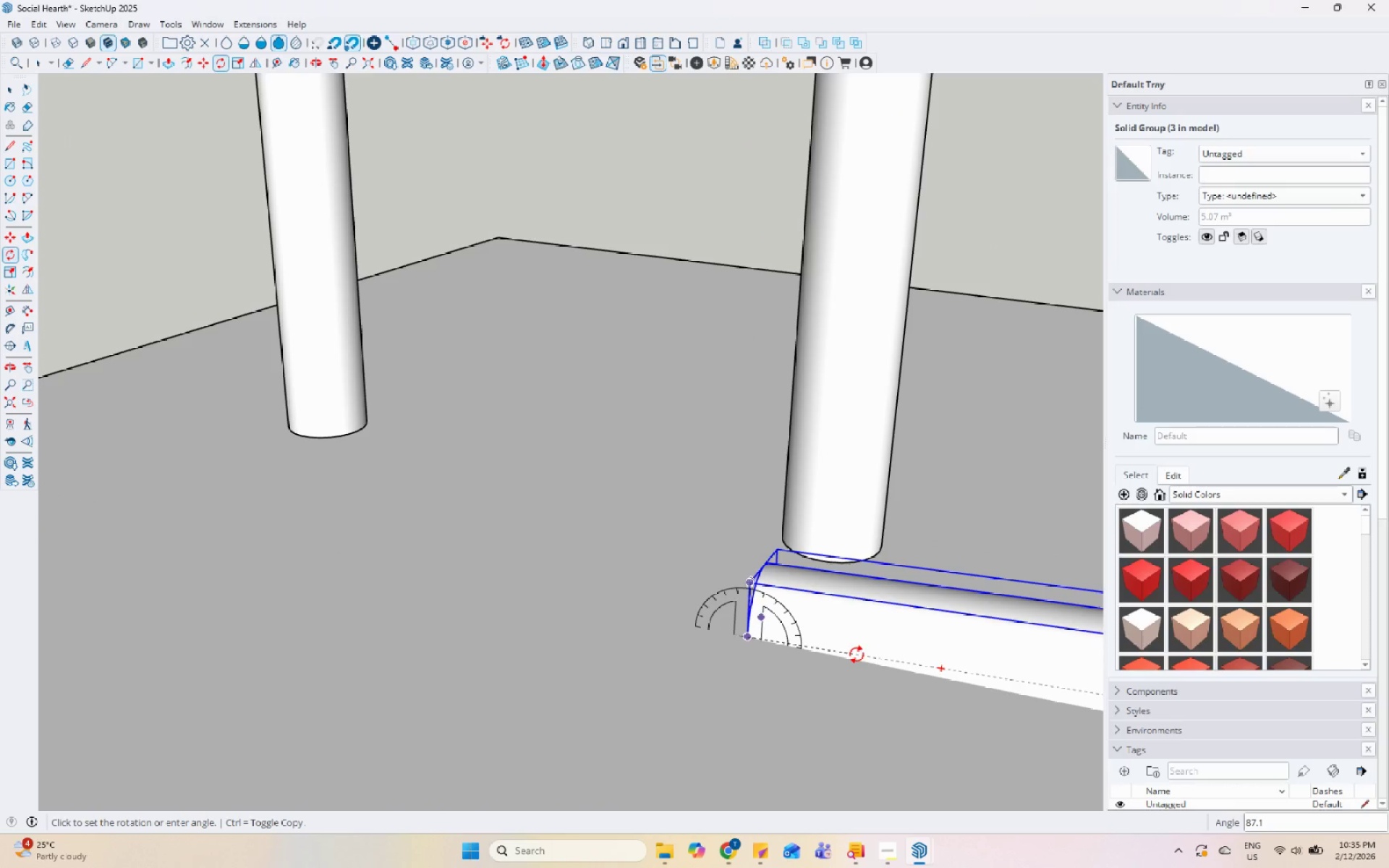 
key(Space)
 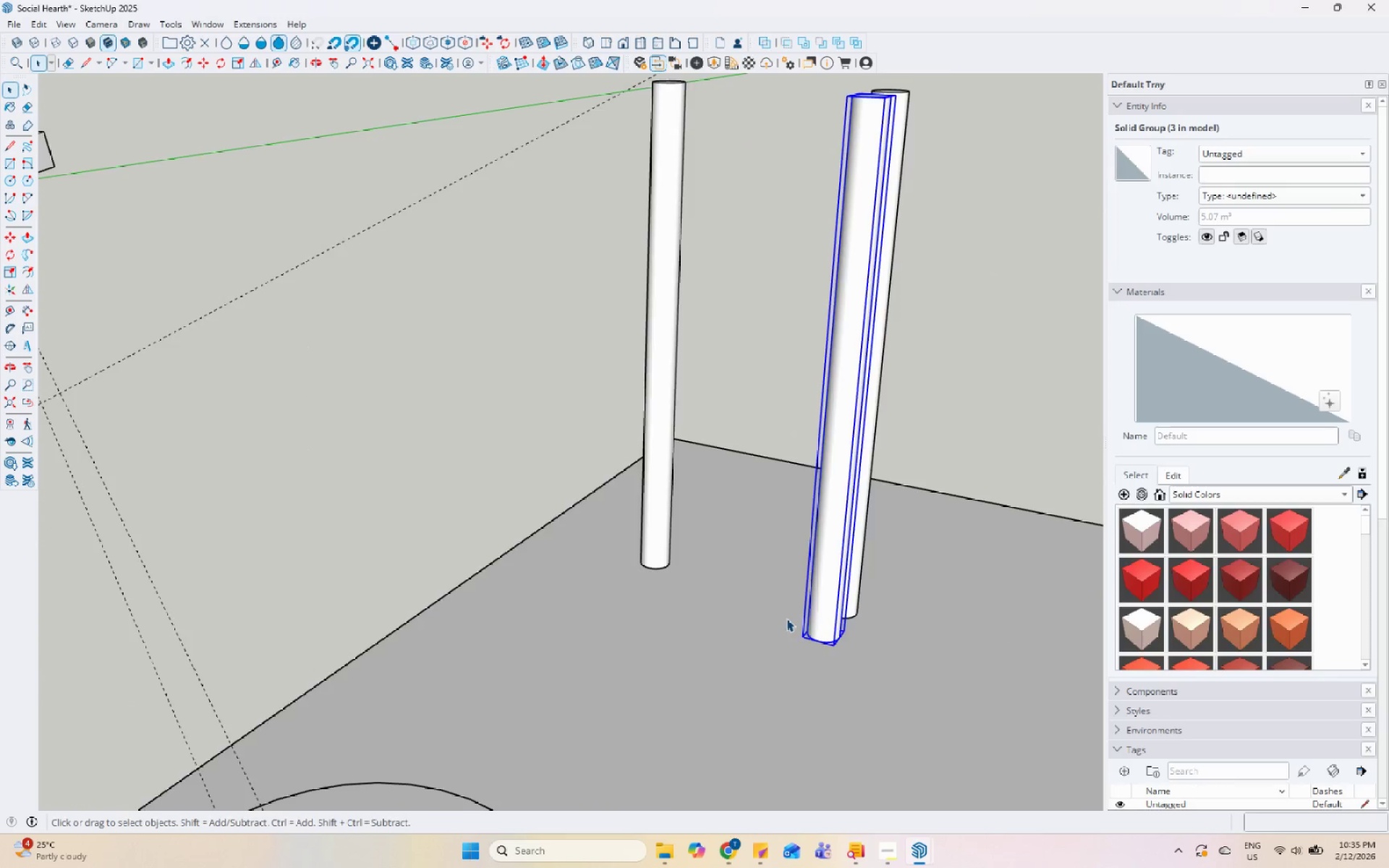 
key(Escape)
 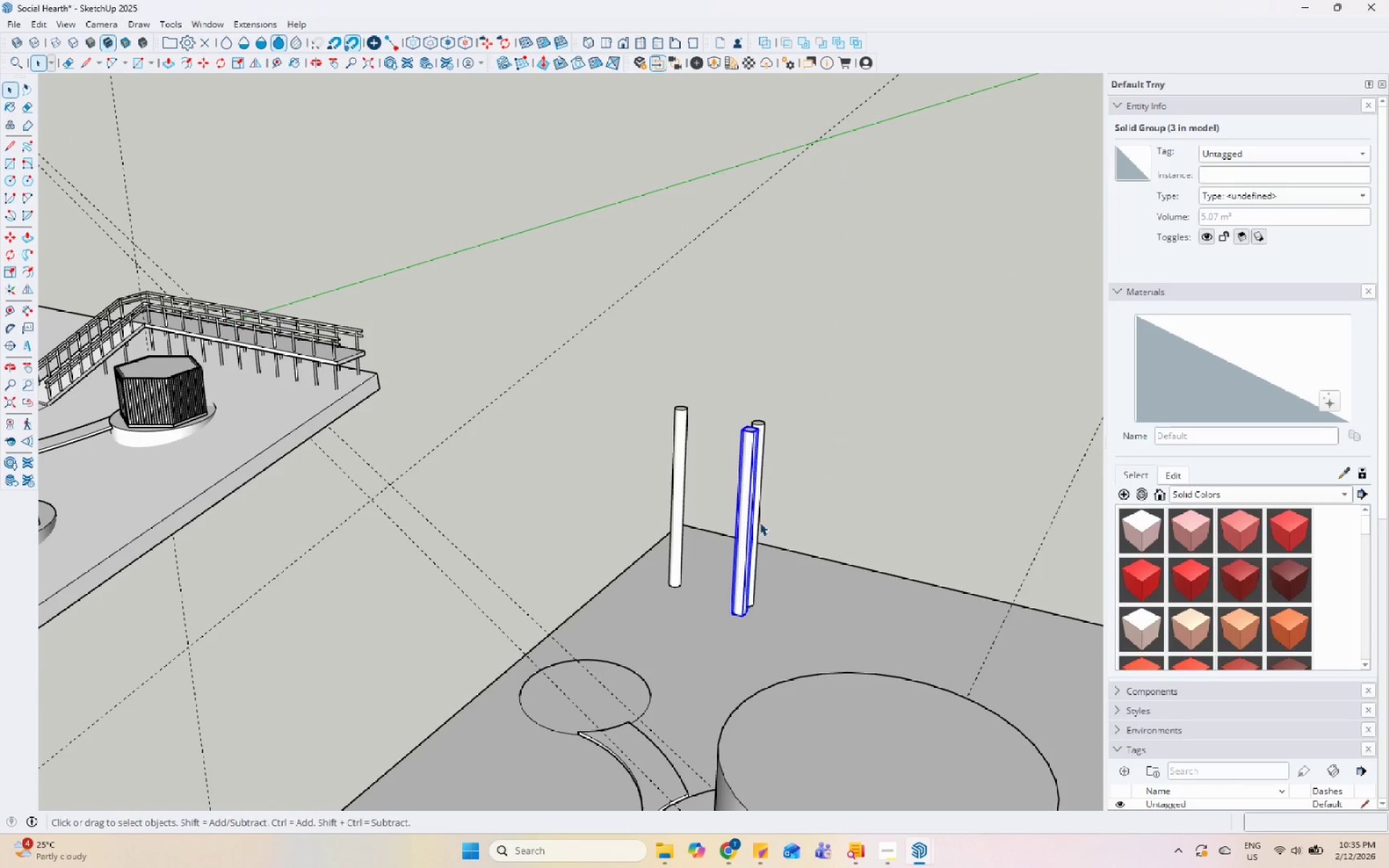 
scroll: coordinate [694, 592], scroll_direction: down, amount: 24.0
 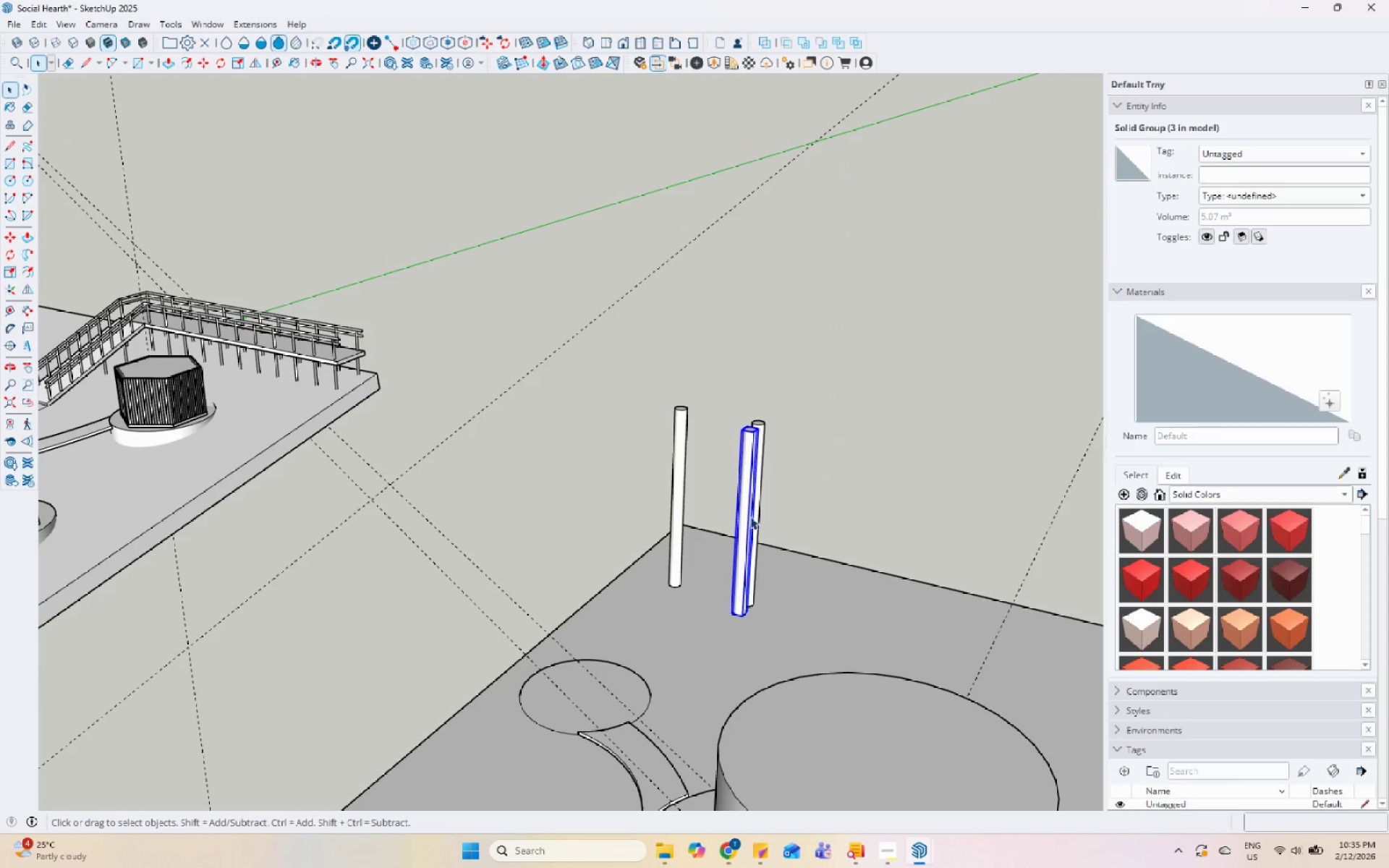 
right_click([750, 516])
 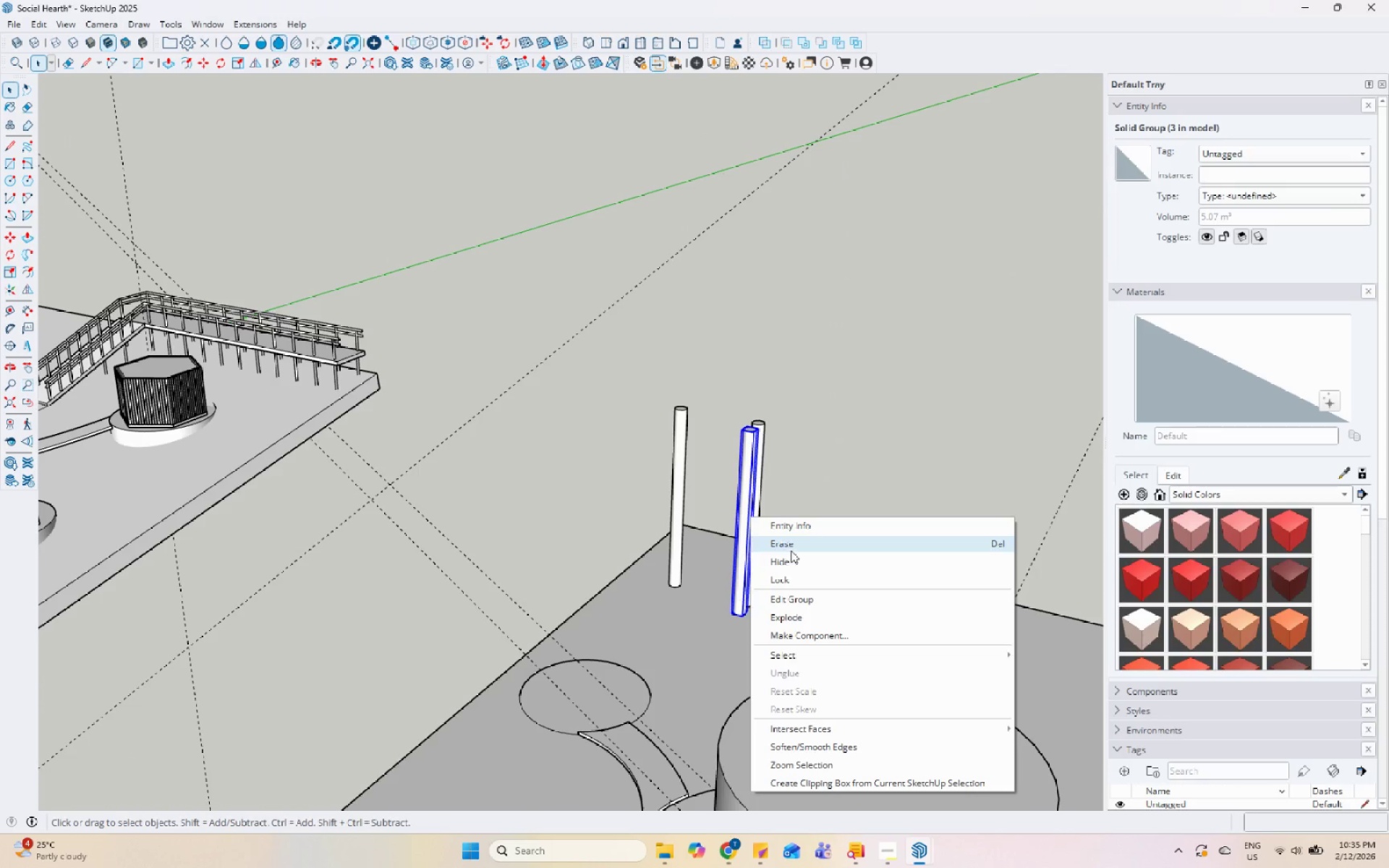 
left_click([791, 550])
 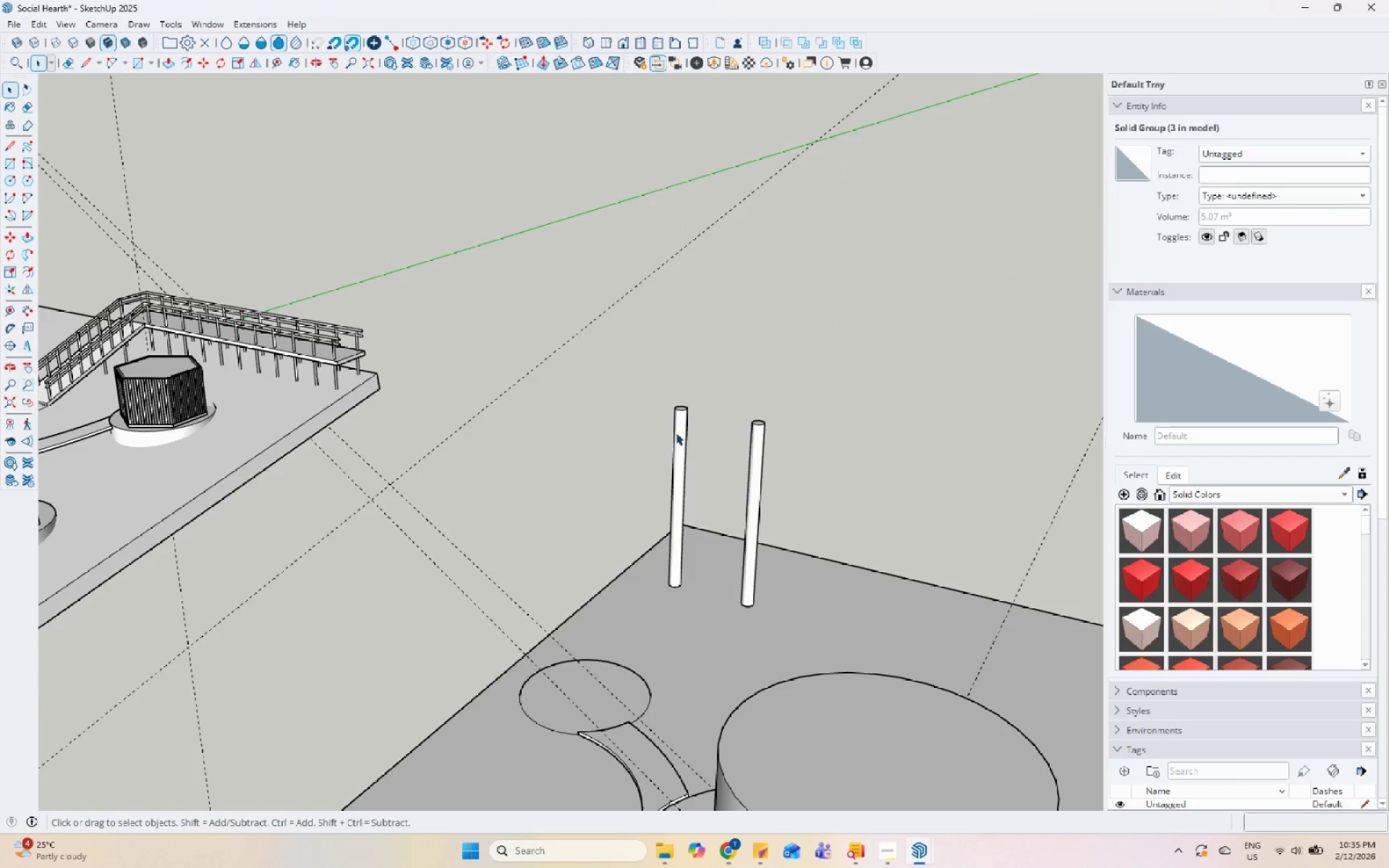 
scroll: coordinate [684, 411], scroll_direction: up, amount: 9.0
 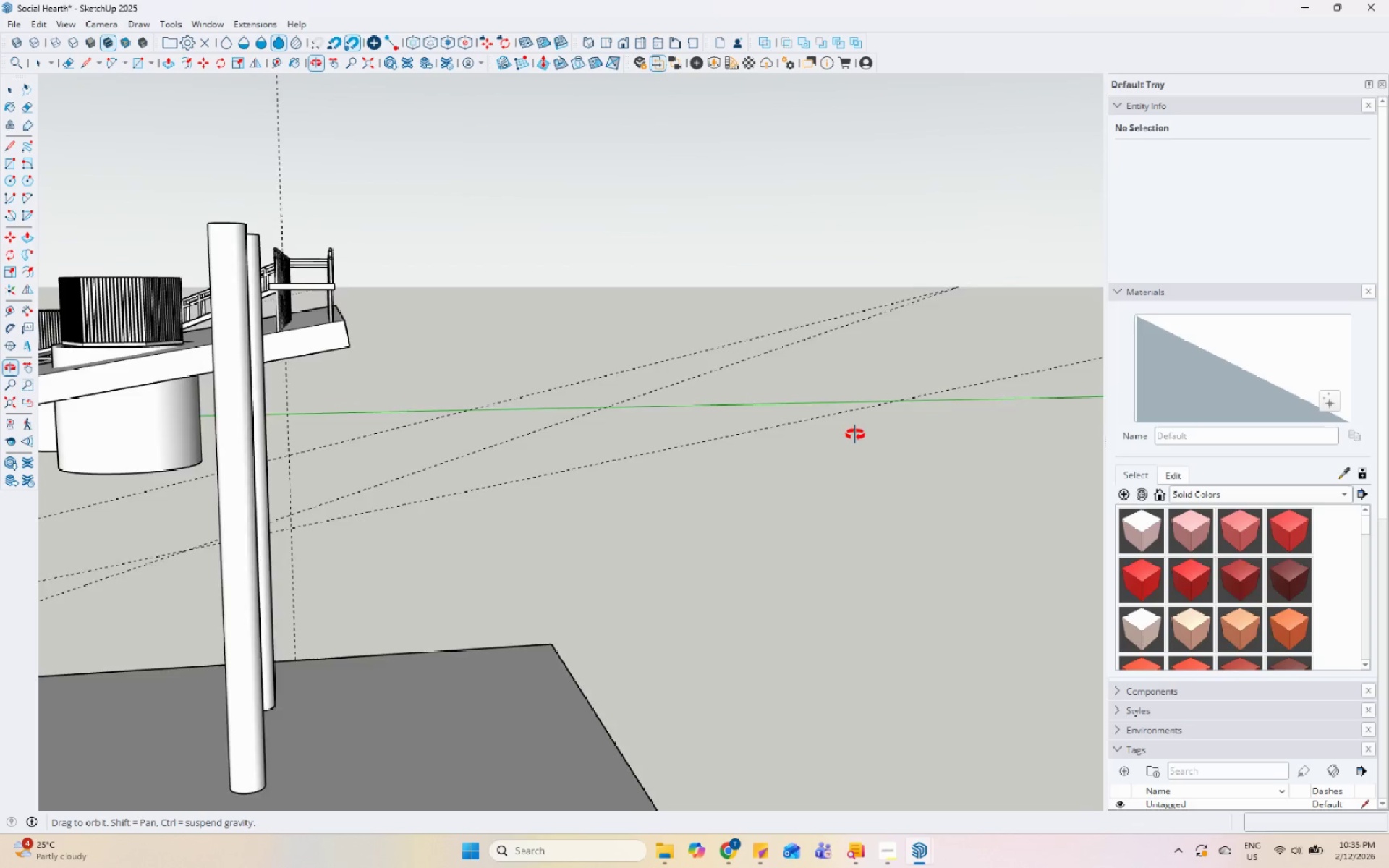 
scroll: coordinate [537, 501], scroll_direction: down, amount: 11.0
 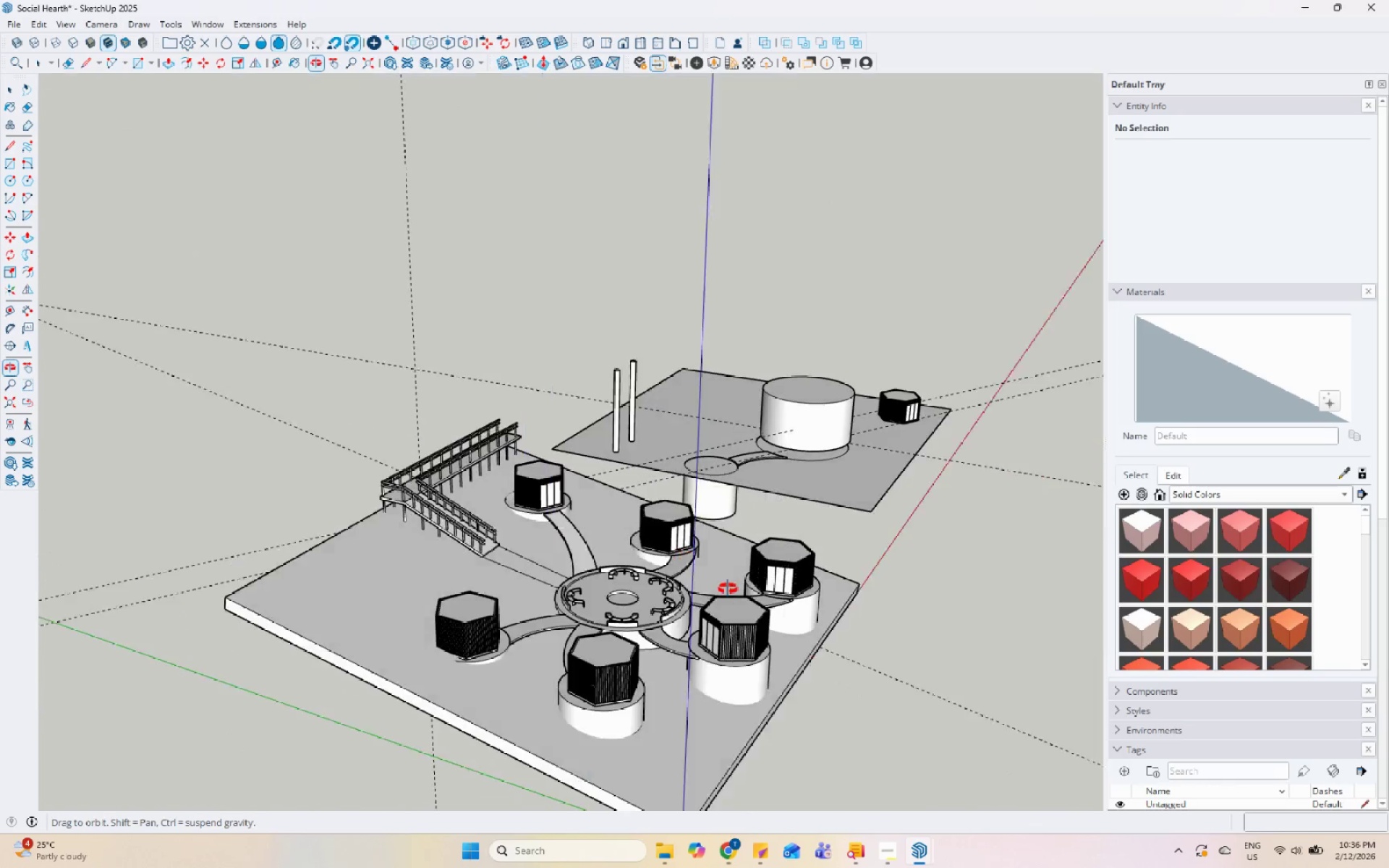 
scroll: coordinate [471, 570], scroll_direction: up, amount: 9.0
 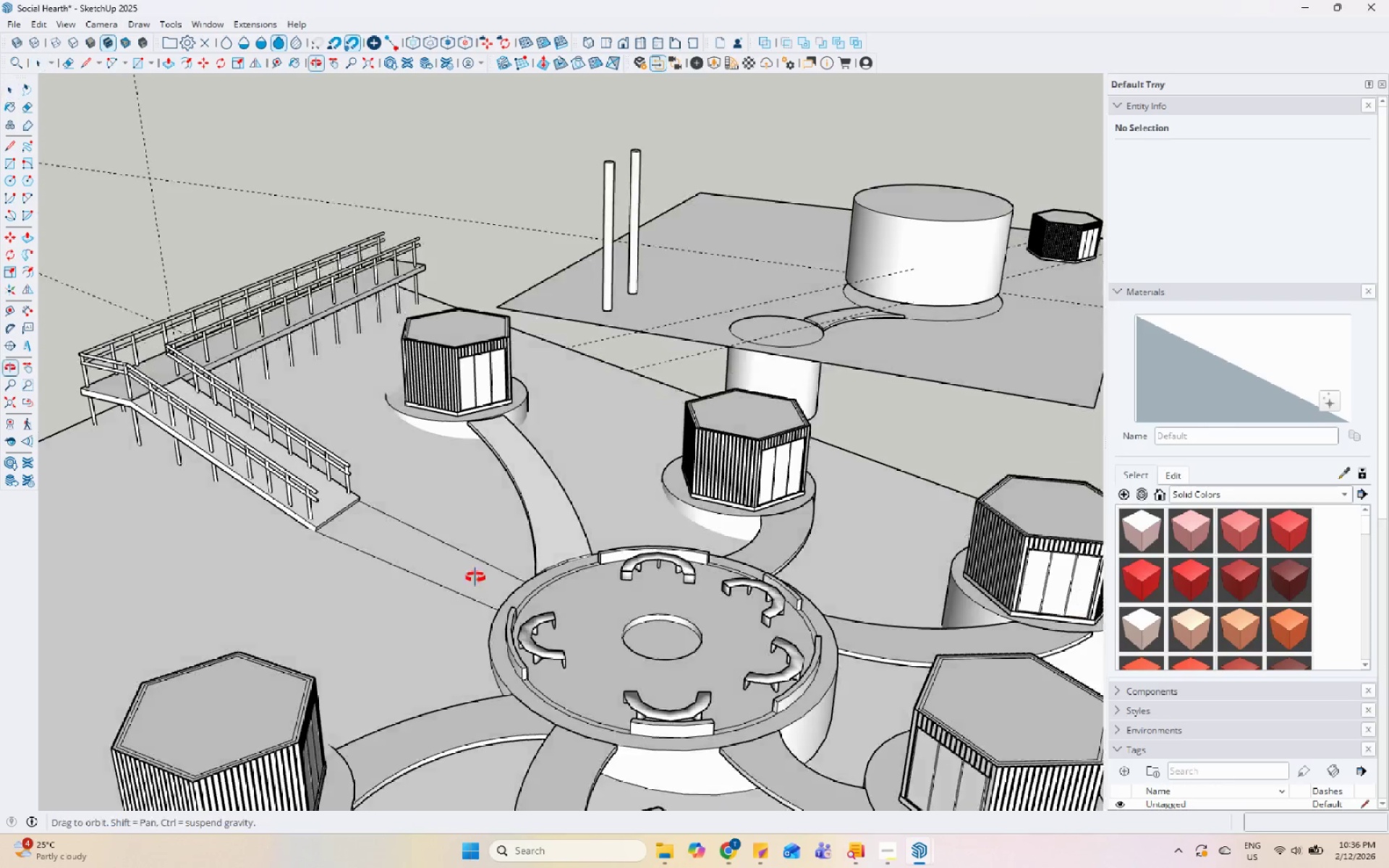 
left_click([455, 428])
 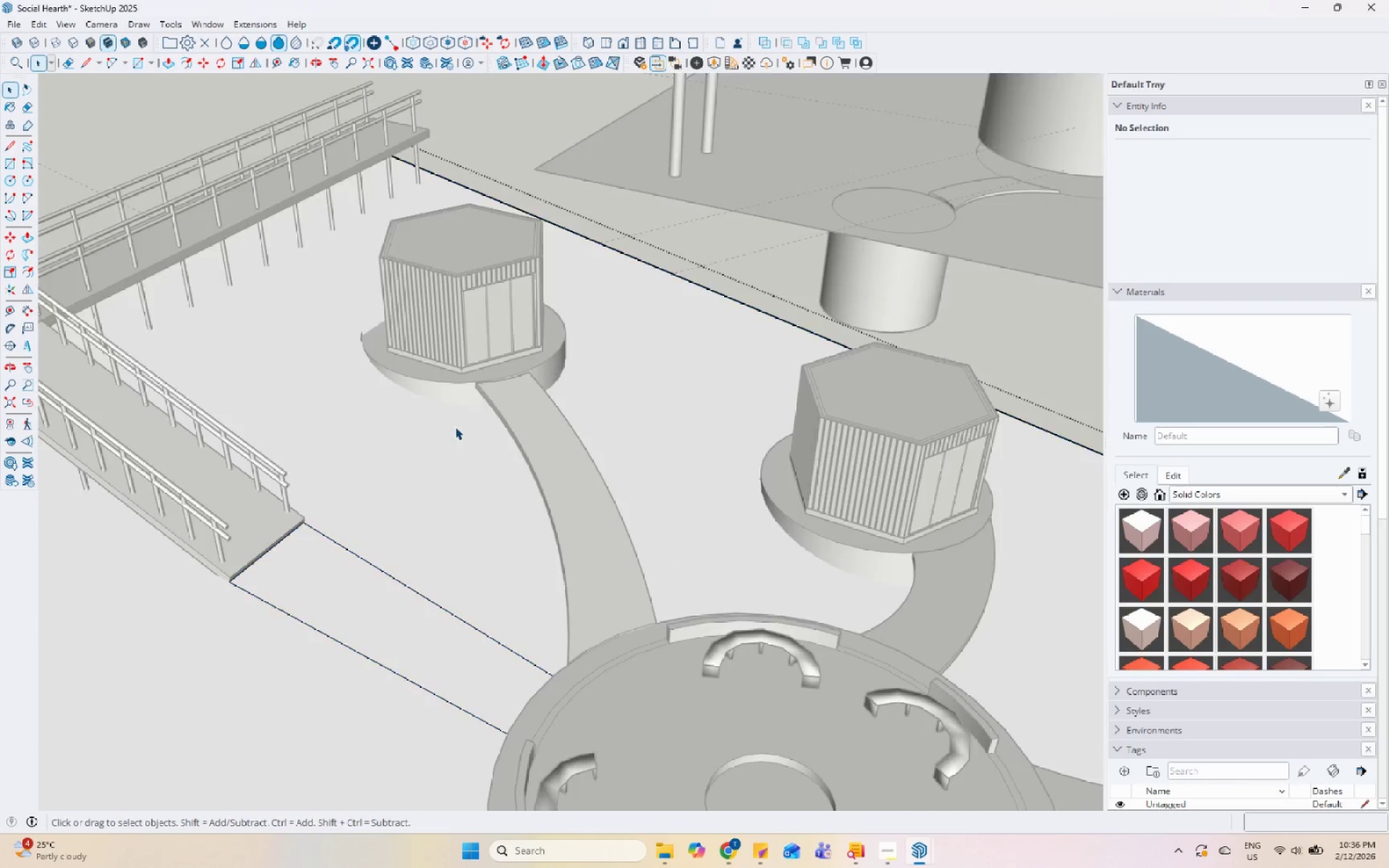 
scroll: coordinate [440, 463], scroll_direction: up, amount: 4.0
 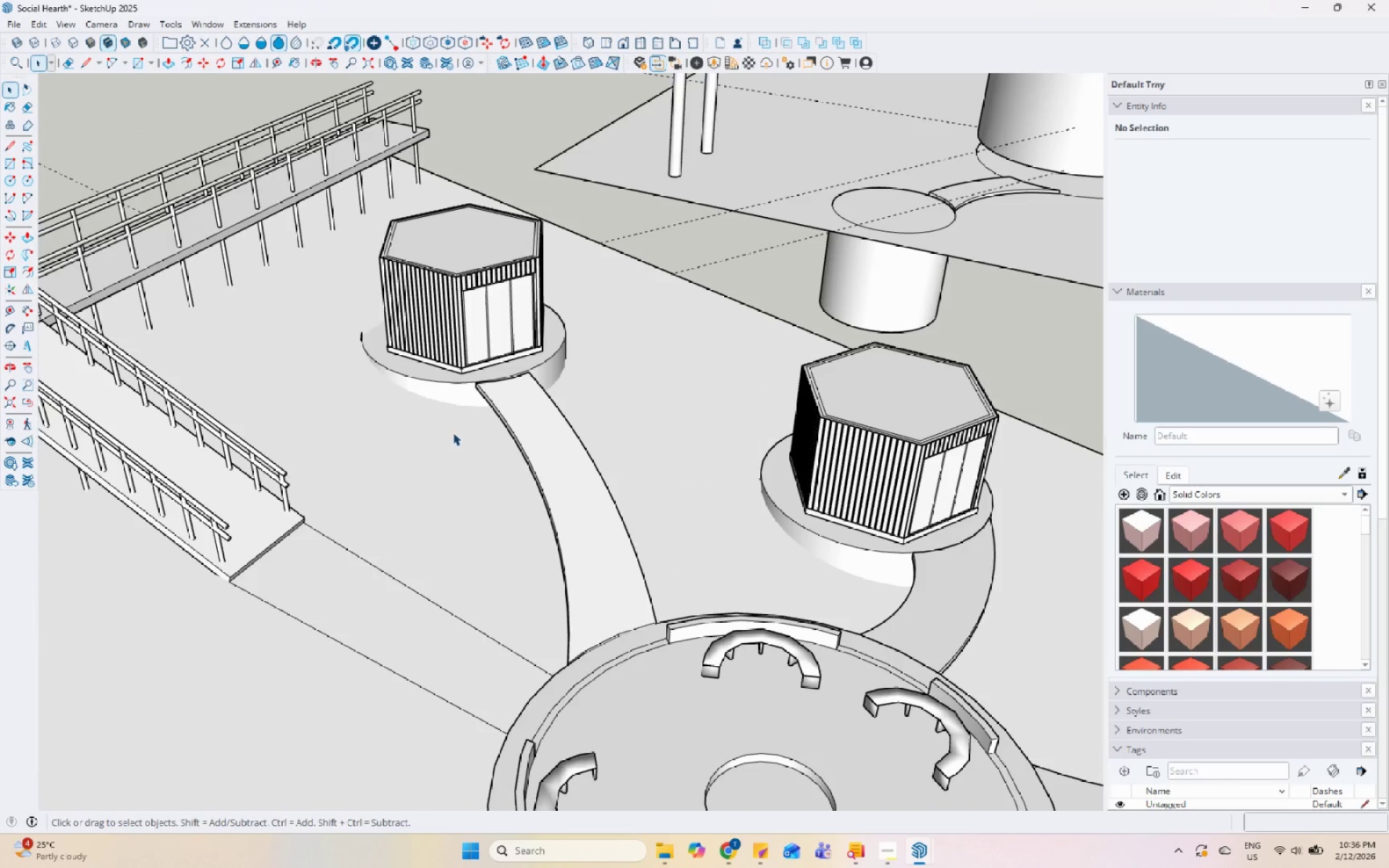 
triple_click([455, 421])
 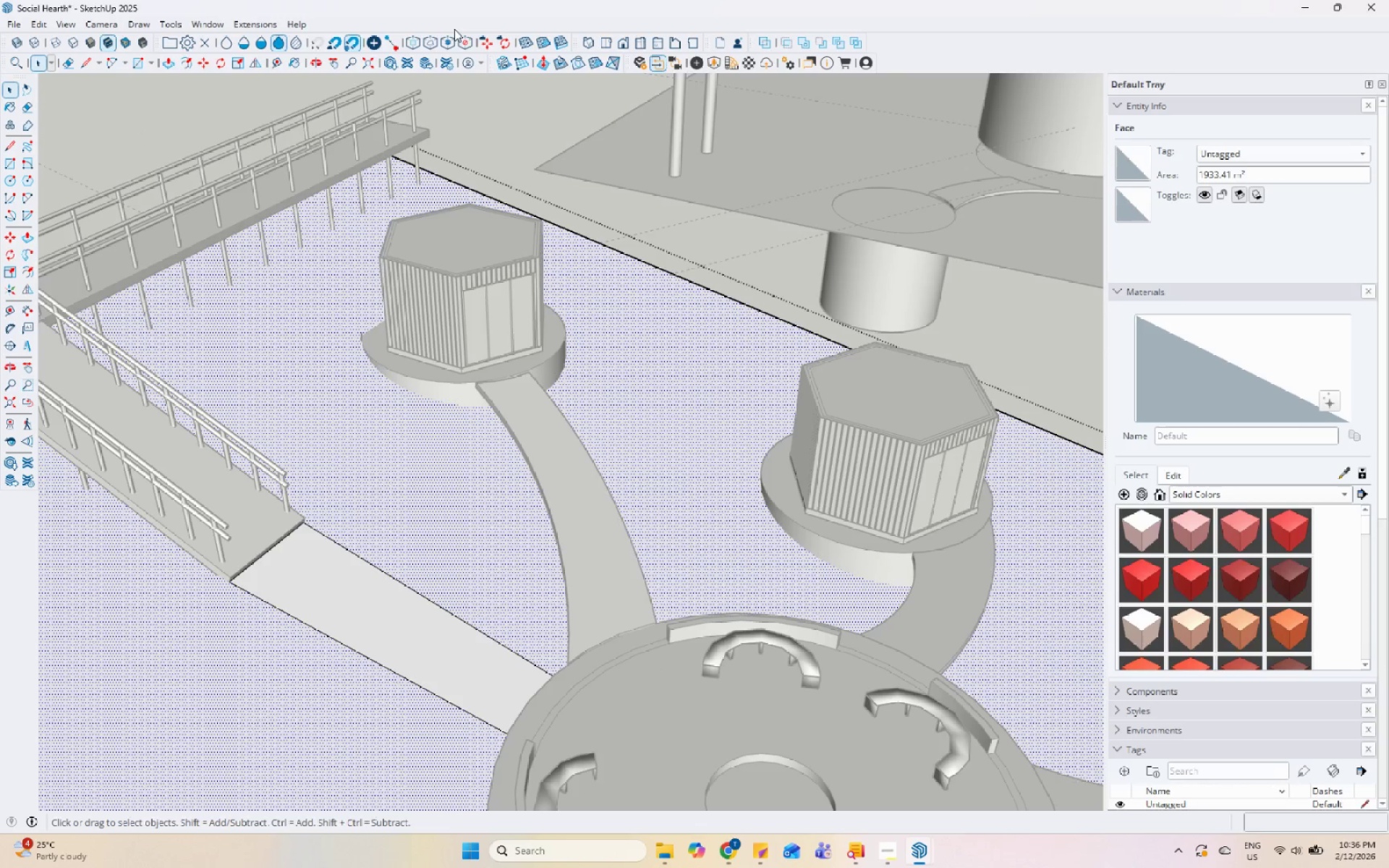 
mouse_move([526, 61])
 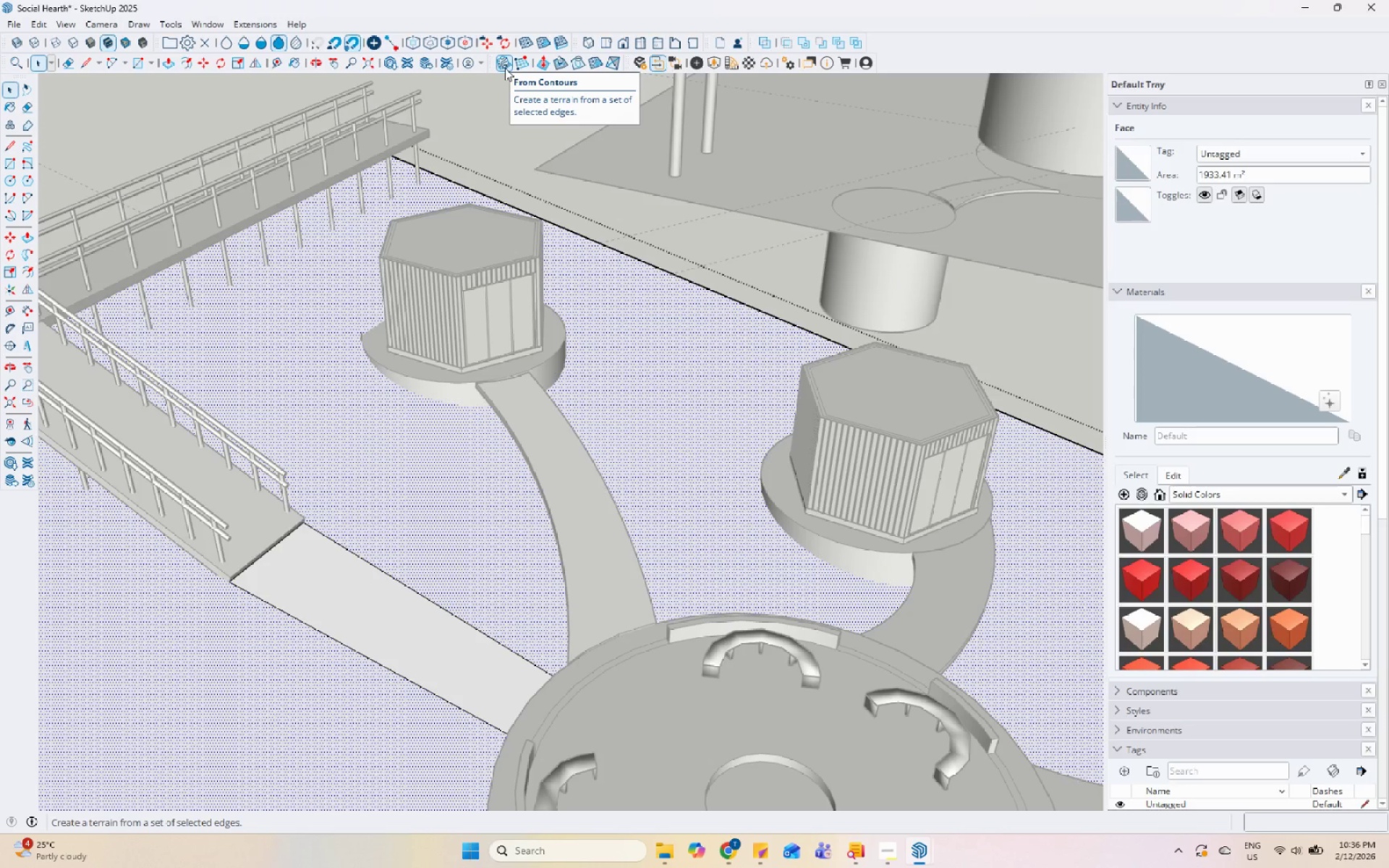 
left_click([505, 68])
 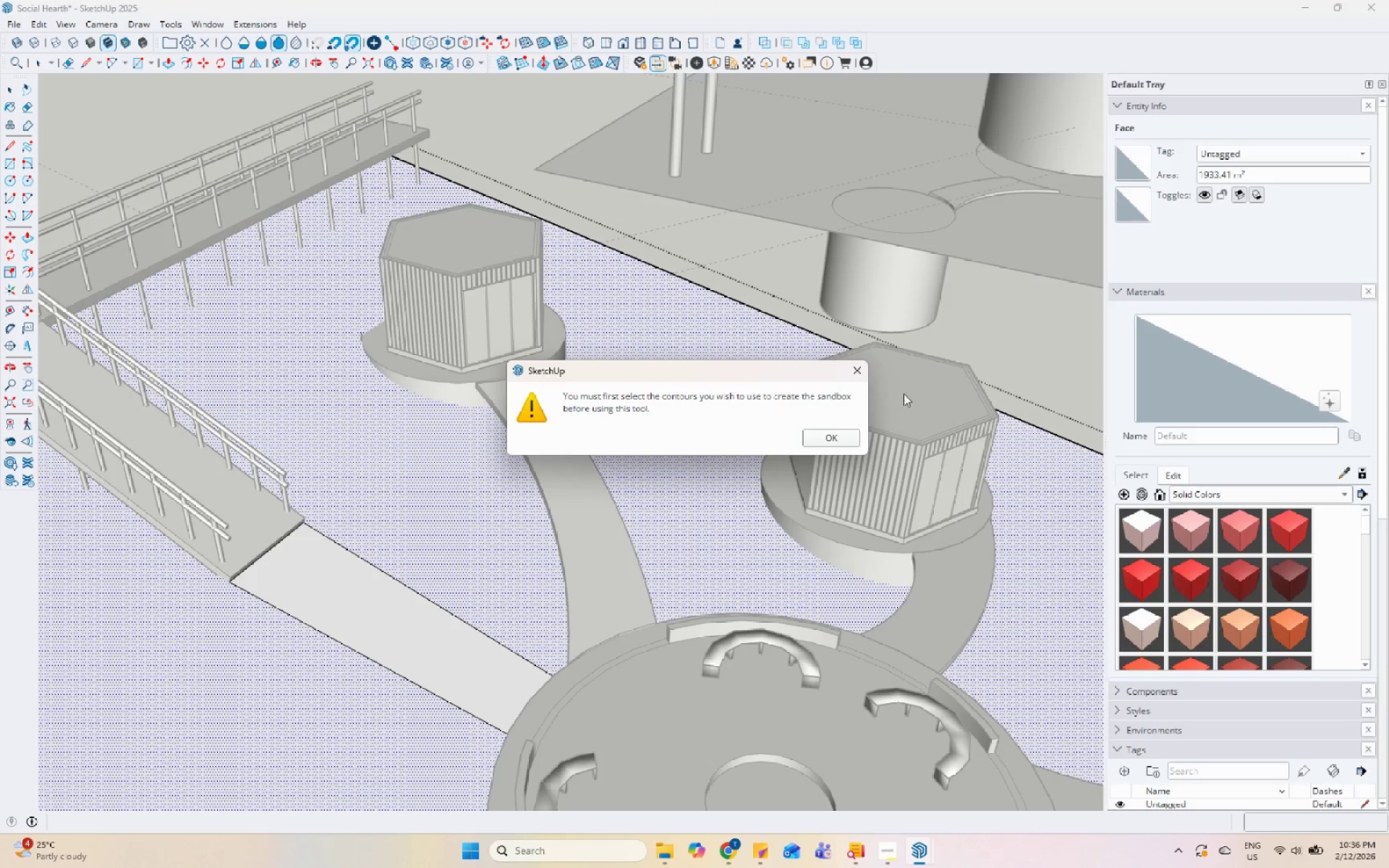 
left_click([857, 373])
 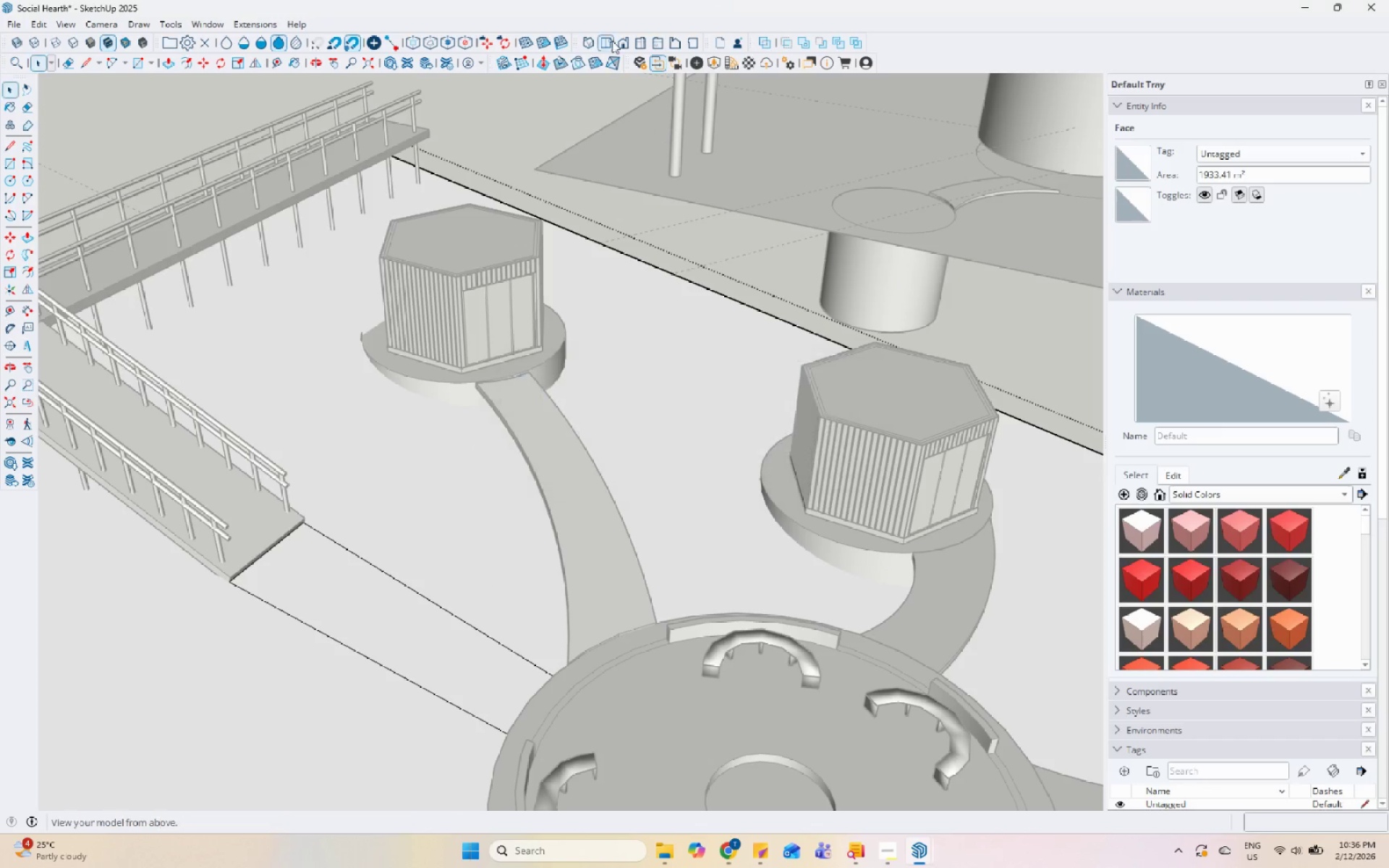 
mouse_move([561, 44])
 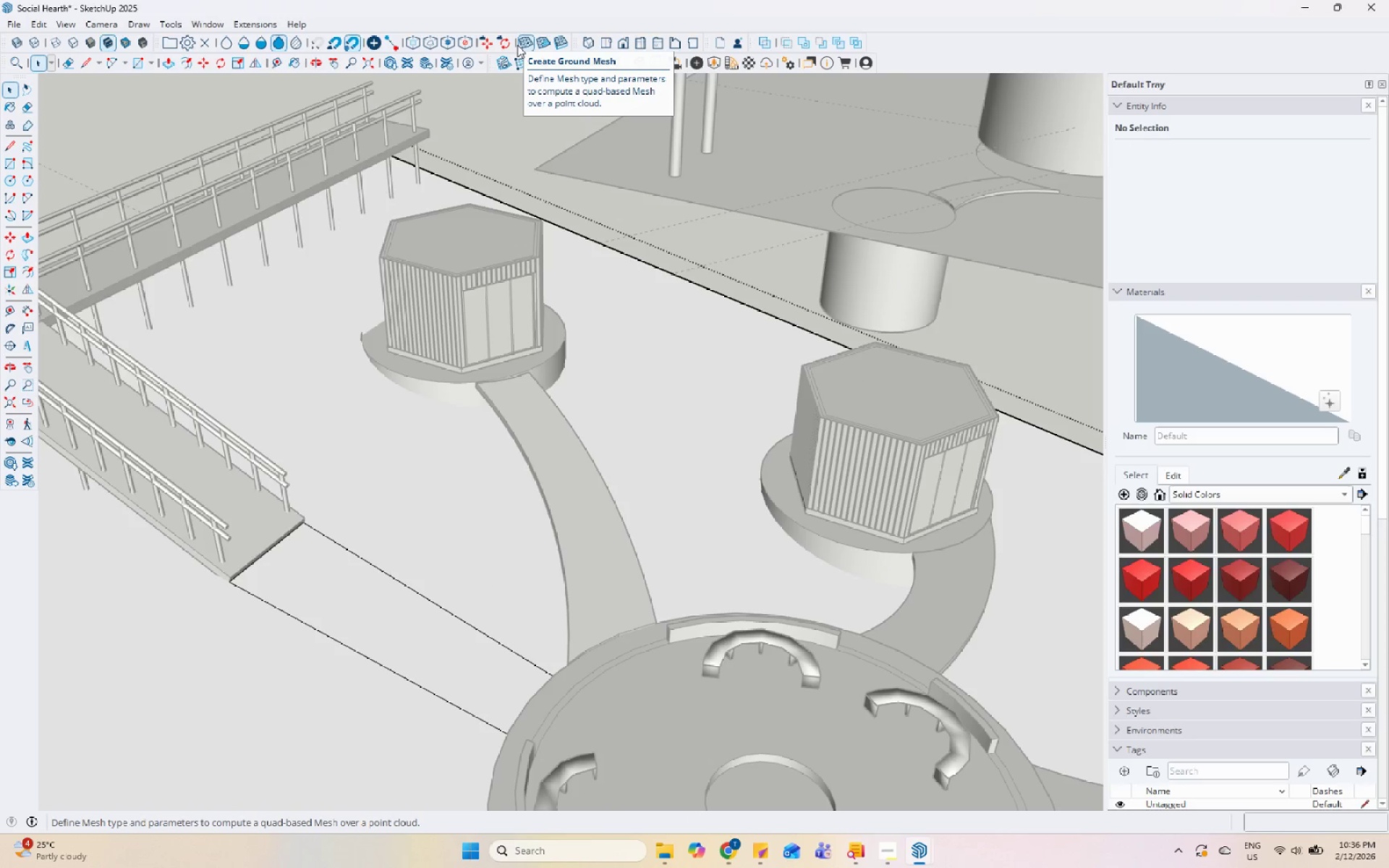 
left_click([517, 45])
 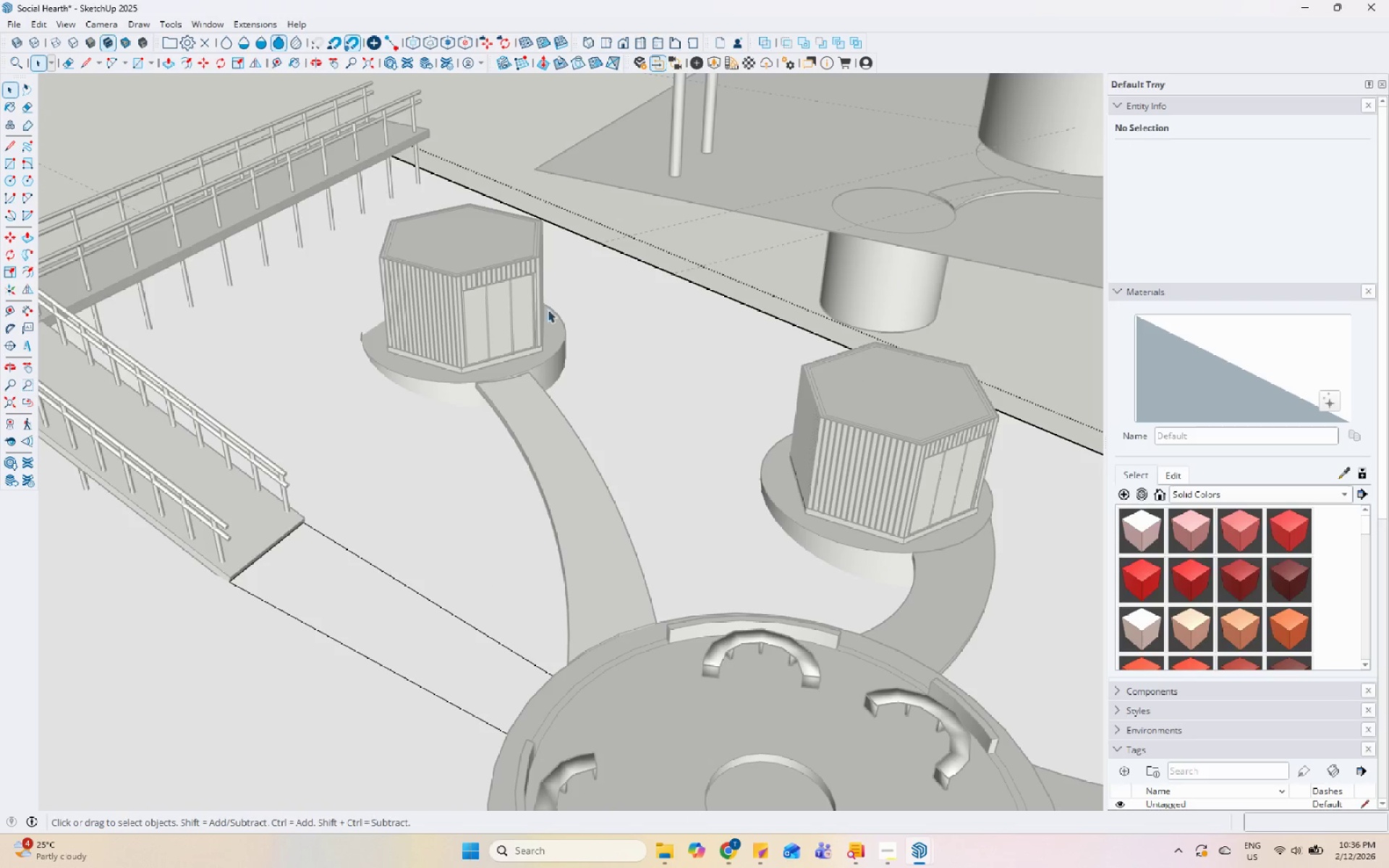 
left_click([621, 315])
 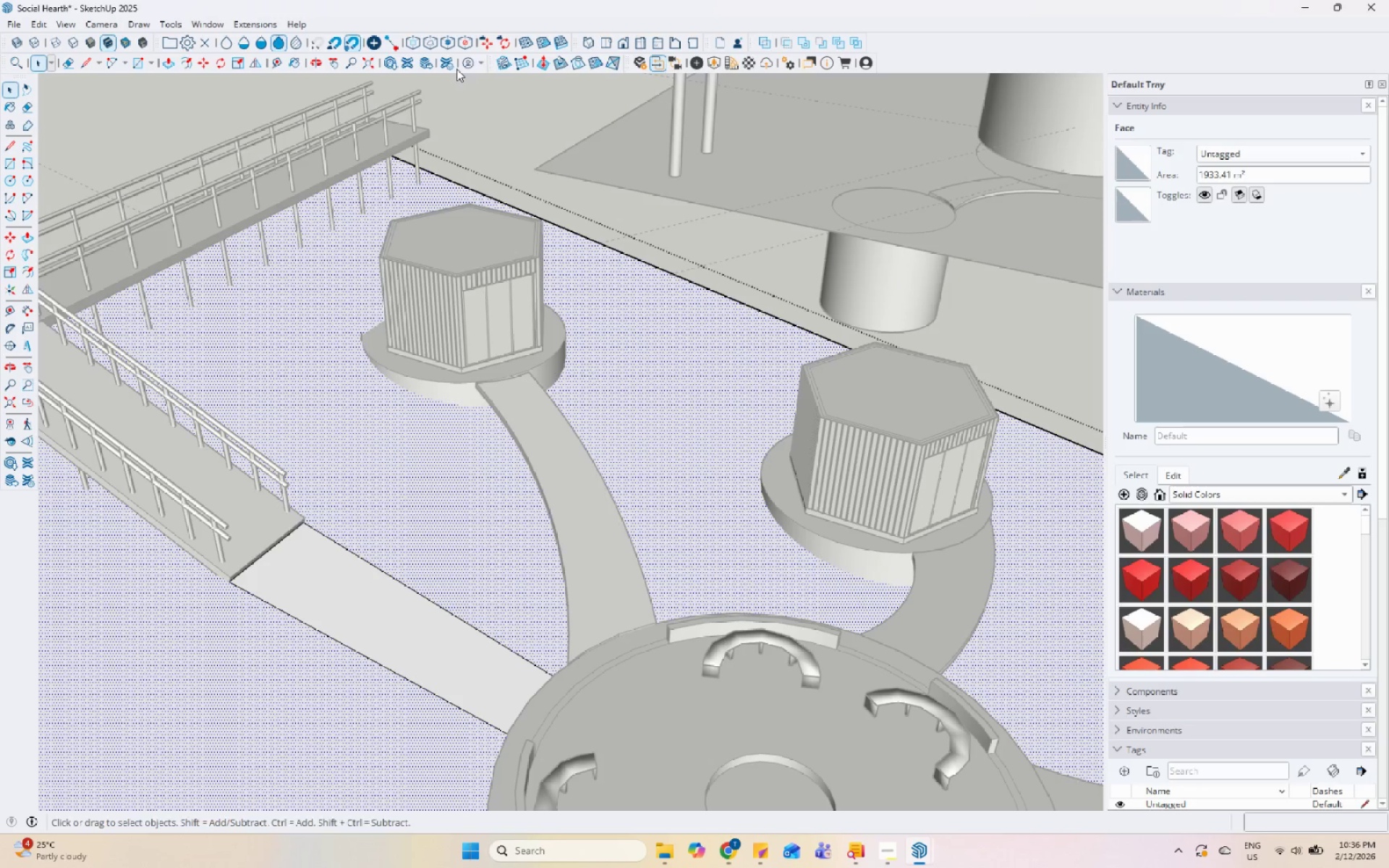 
left_click([519, 68])
 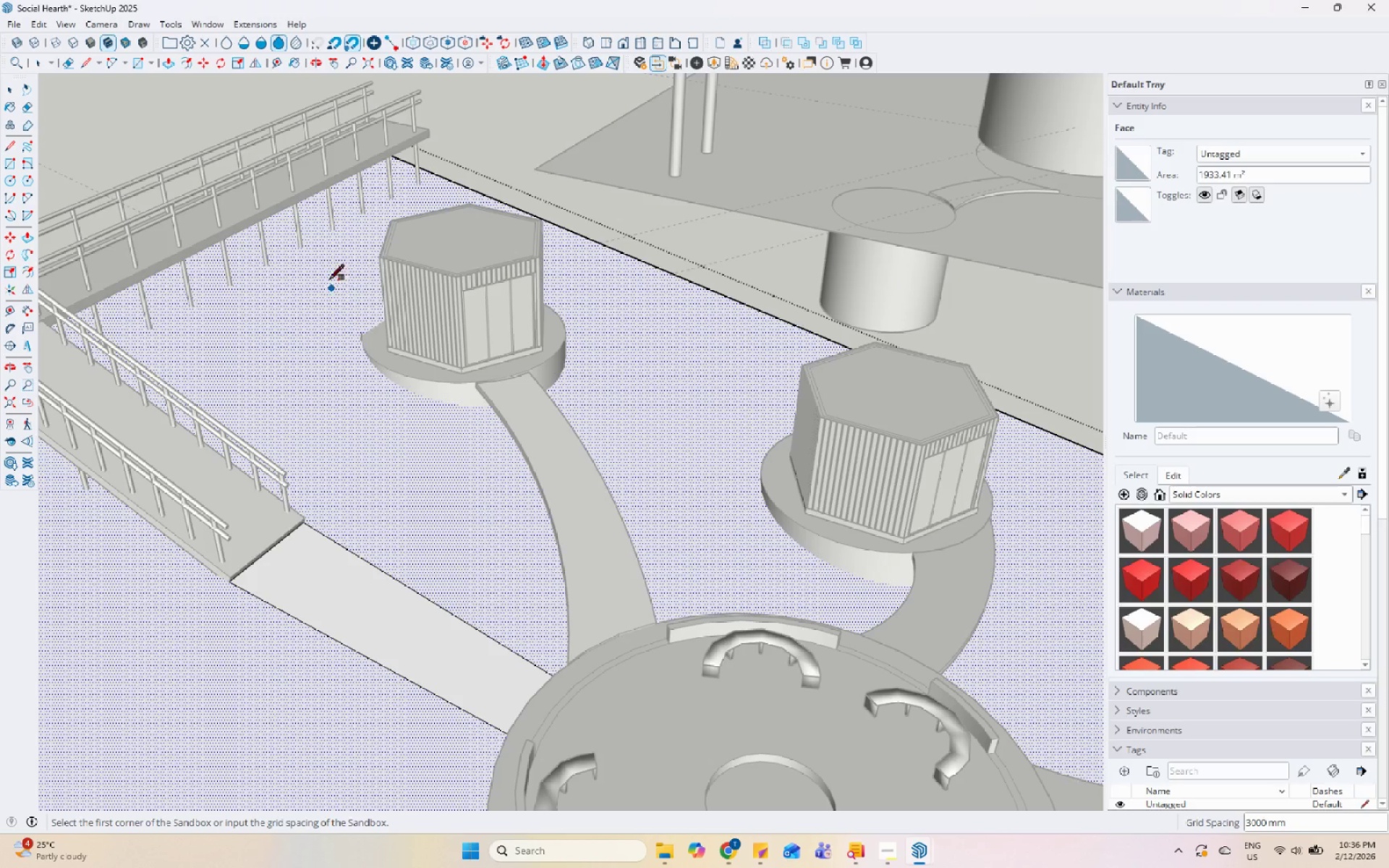 
left_click_drag(start_coordinate=[294, 268], to_coordinate=[646, 435])
 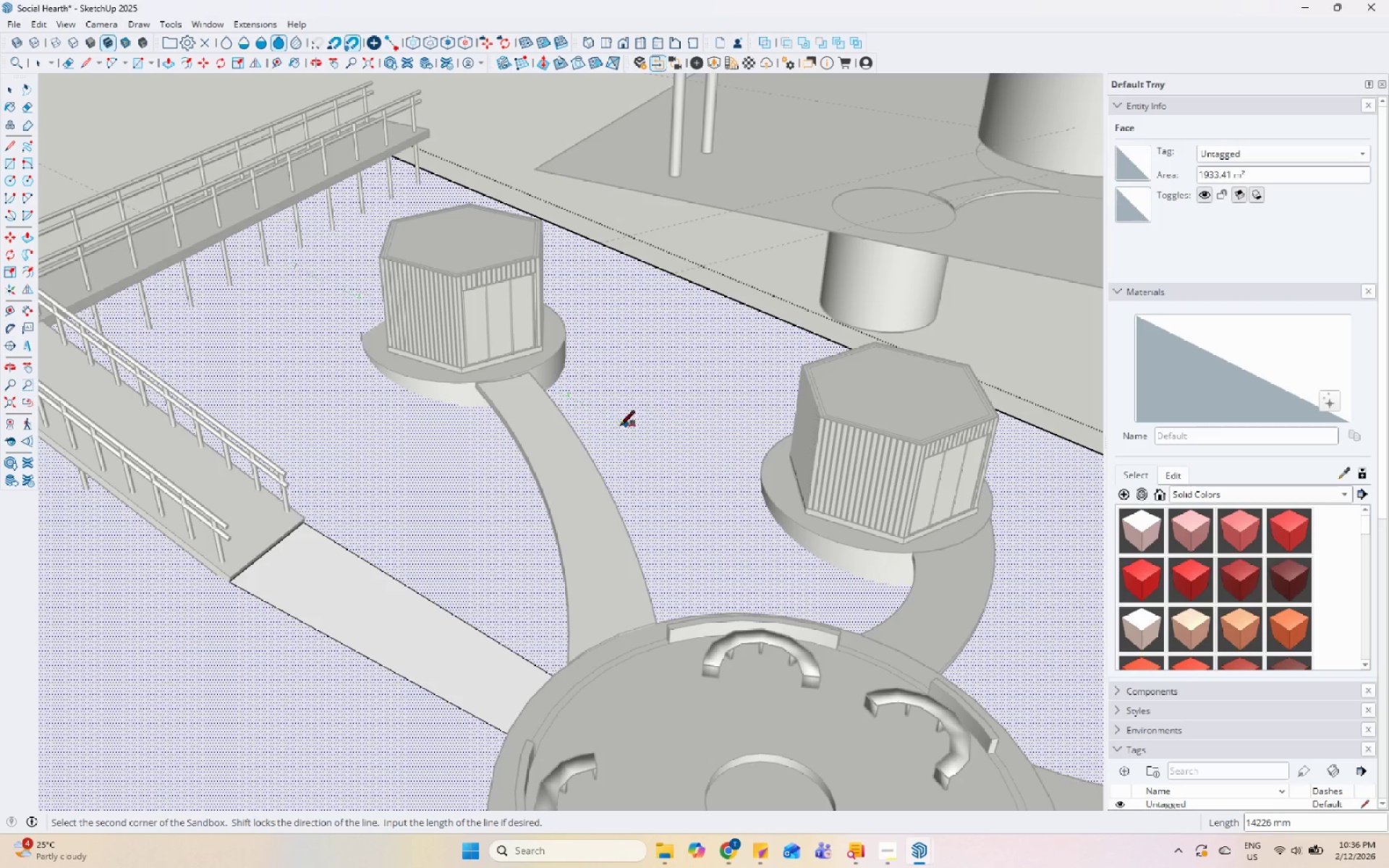 
left_click([613, 435])
 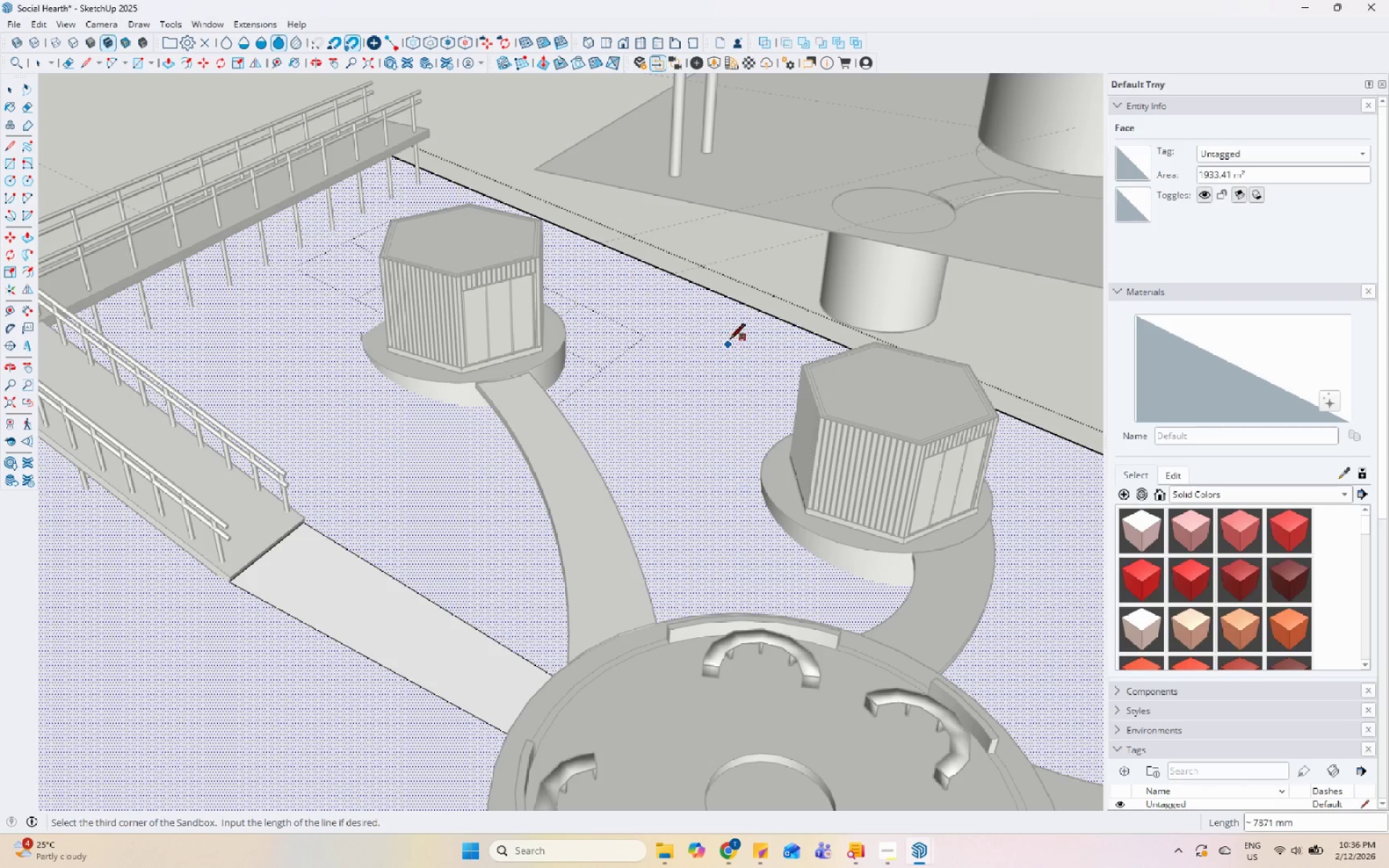 
left_click([760, 322])
 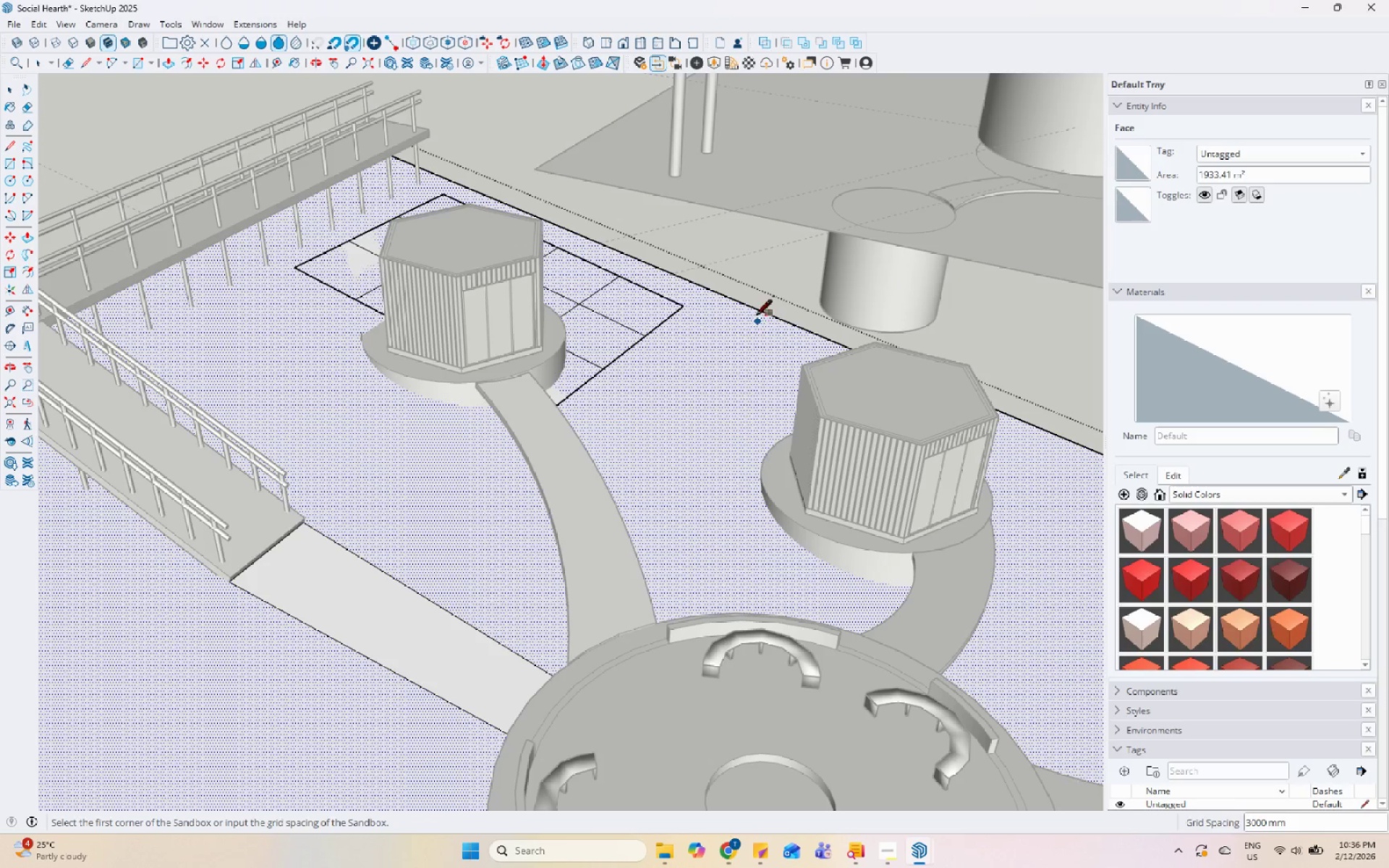 
key(Space)
 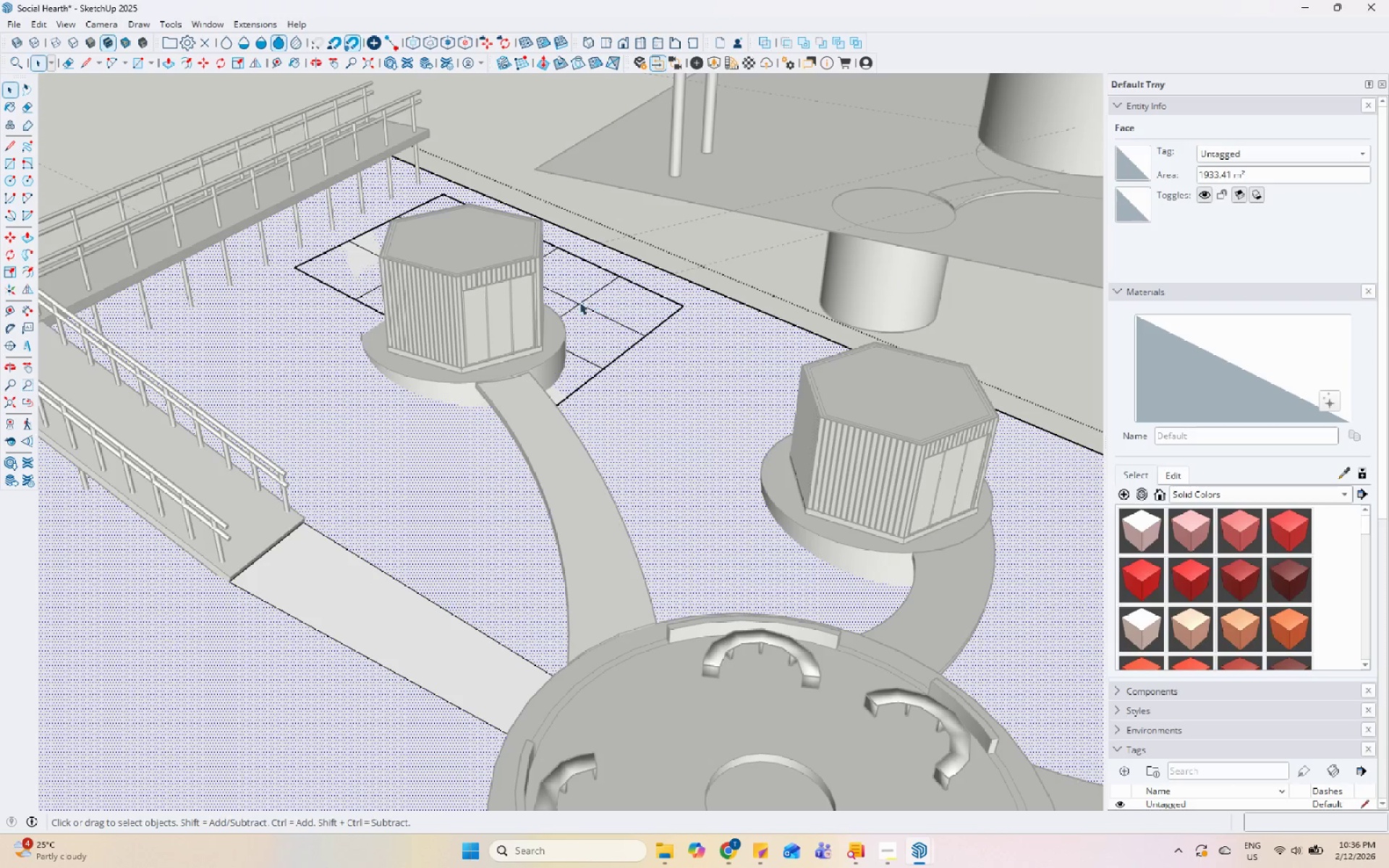 
left_click([578, 302])
 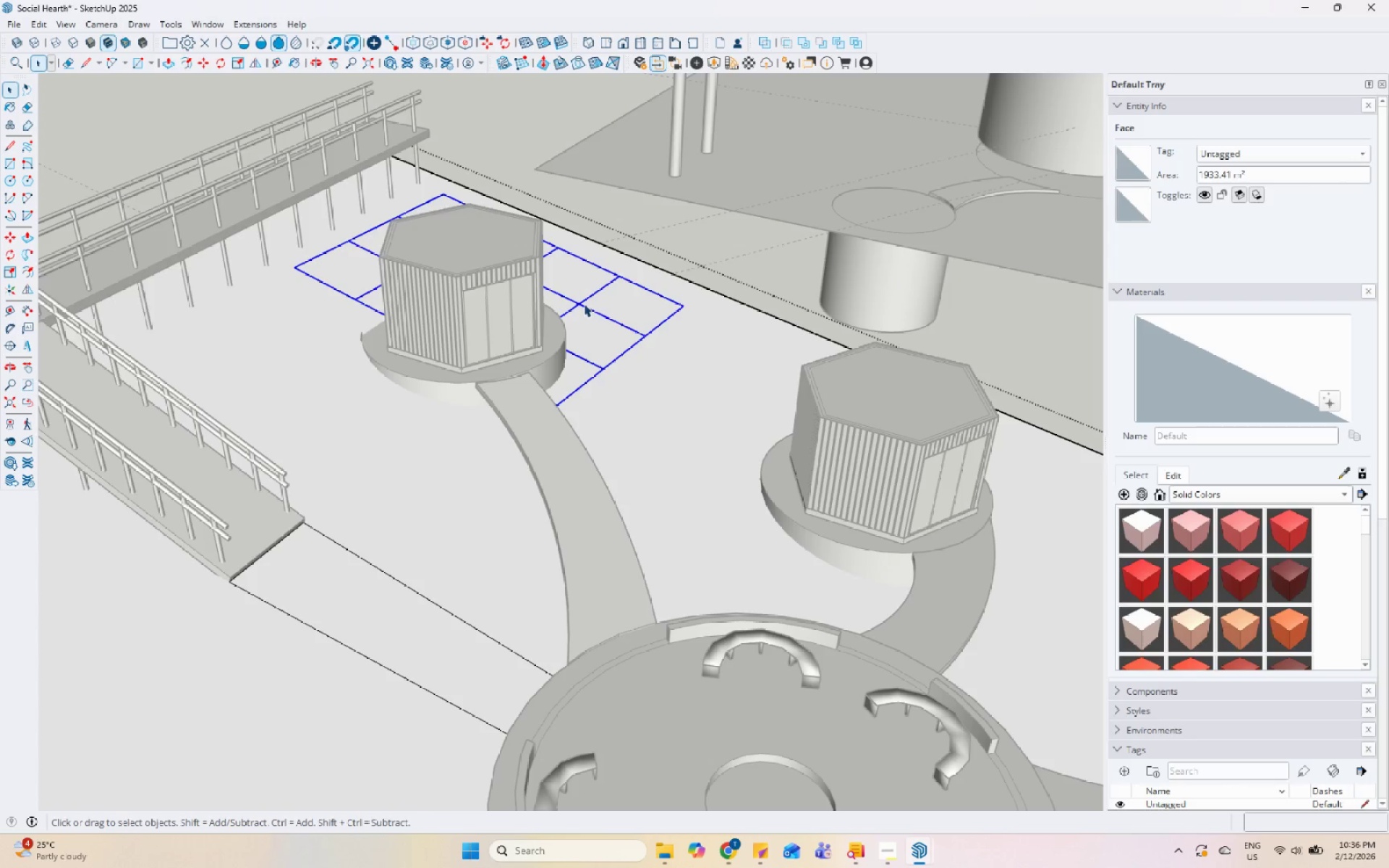 
double_click([583, 304])
 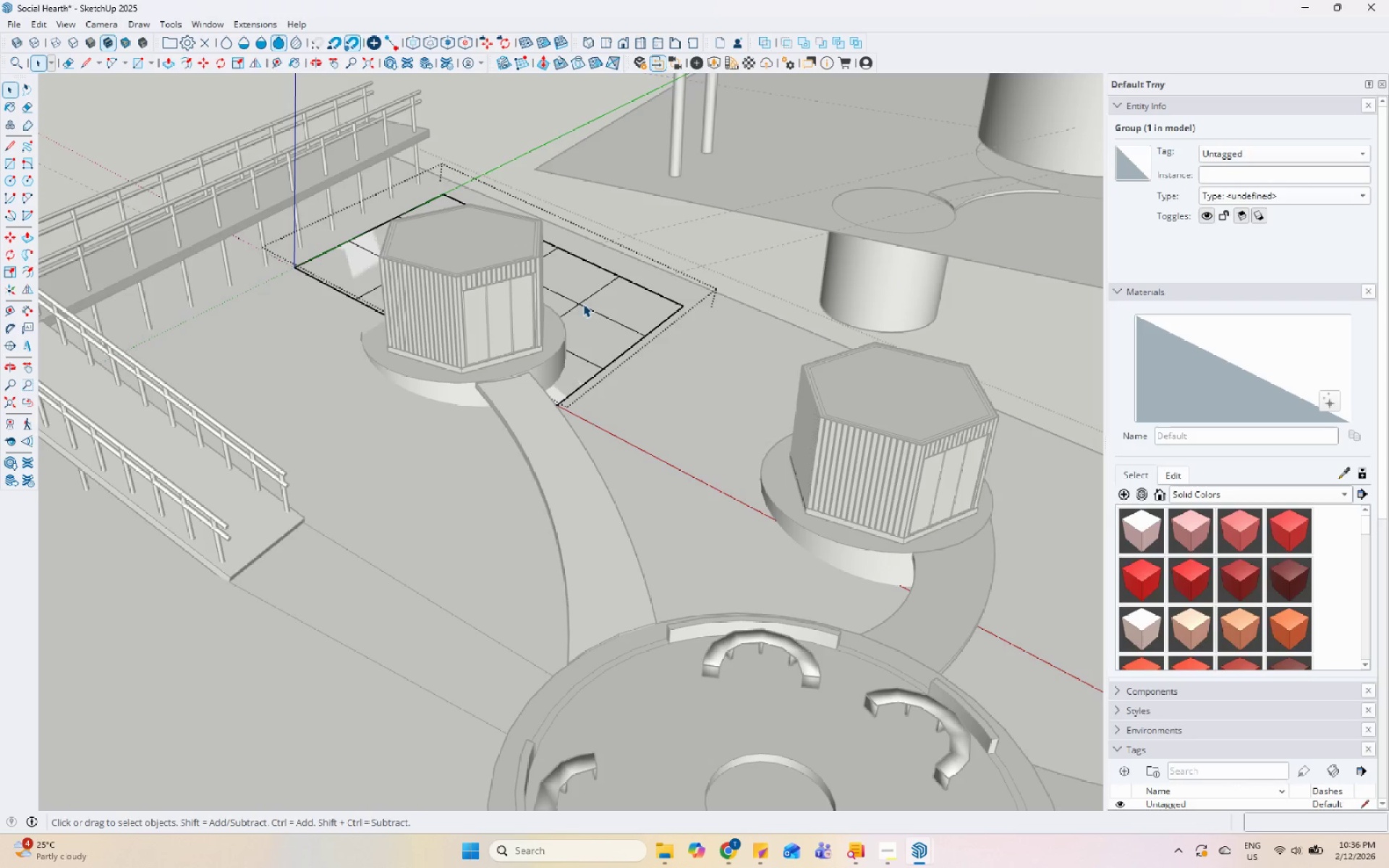 
triple_click([582, 303])
 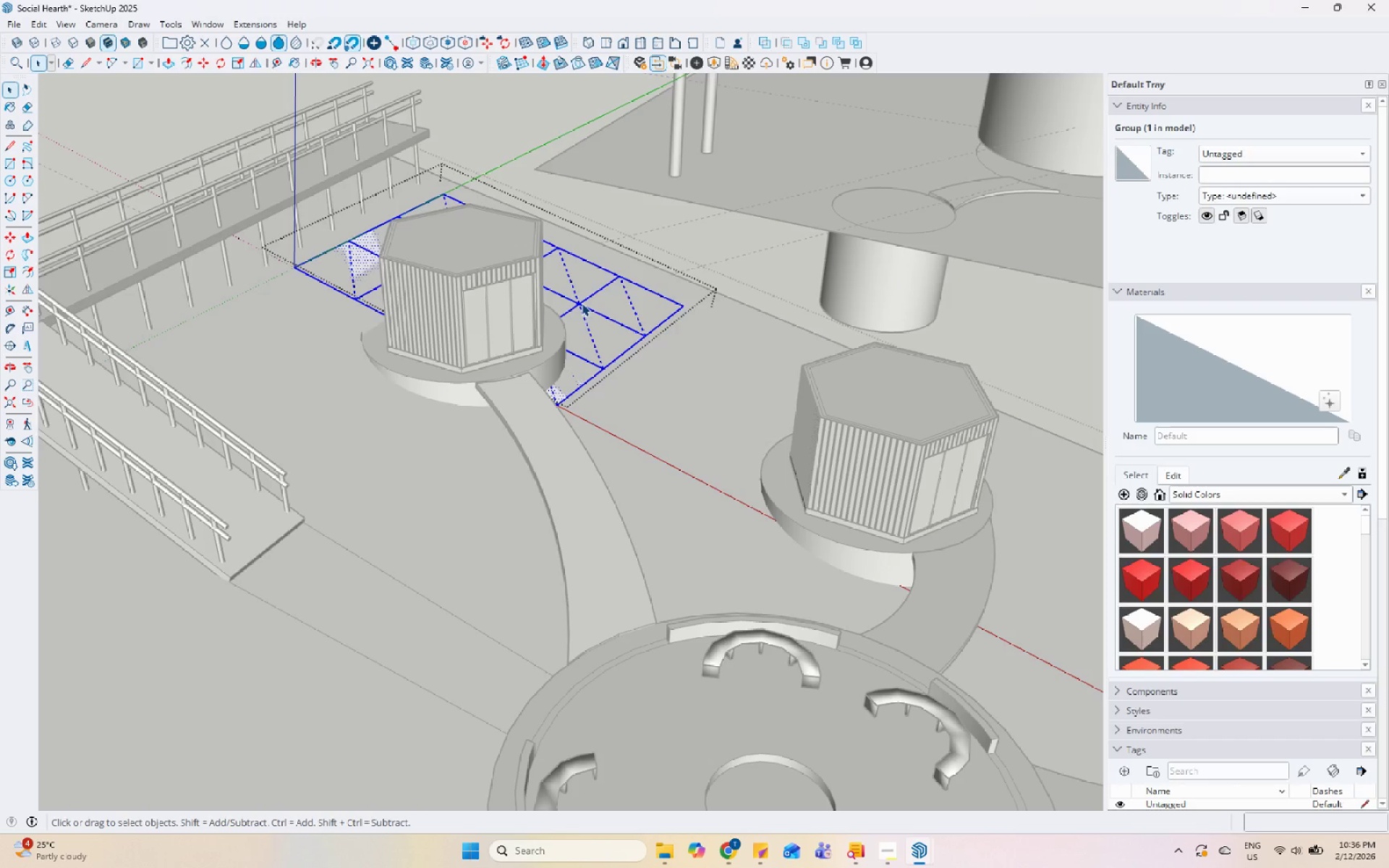 
triple_click([580, 303])
 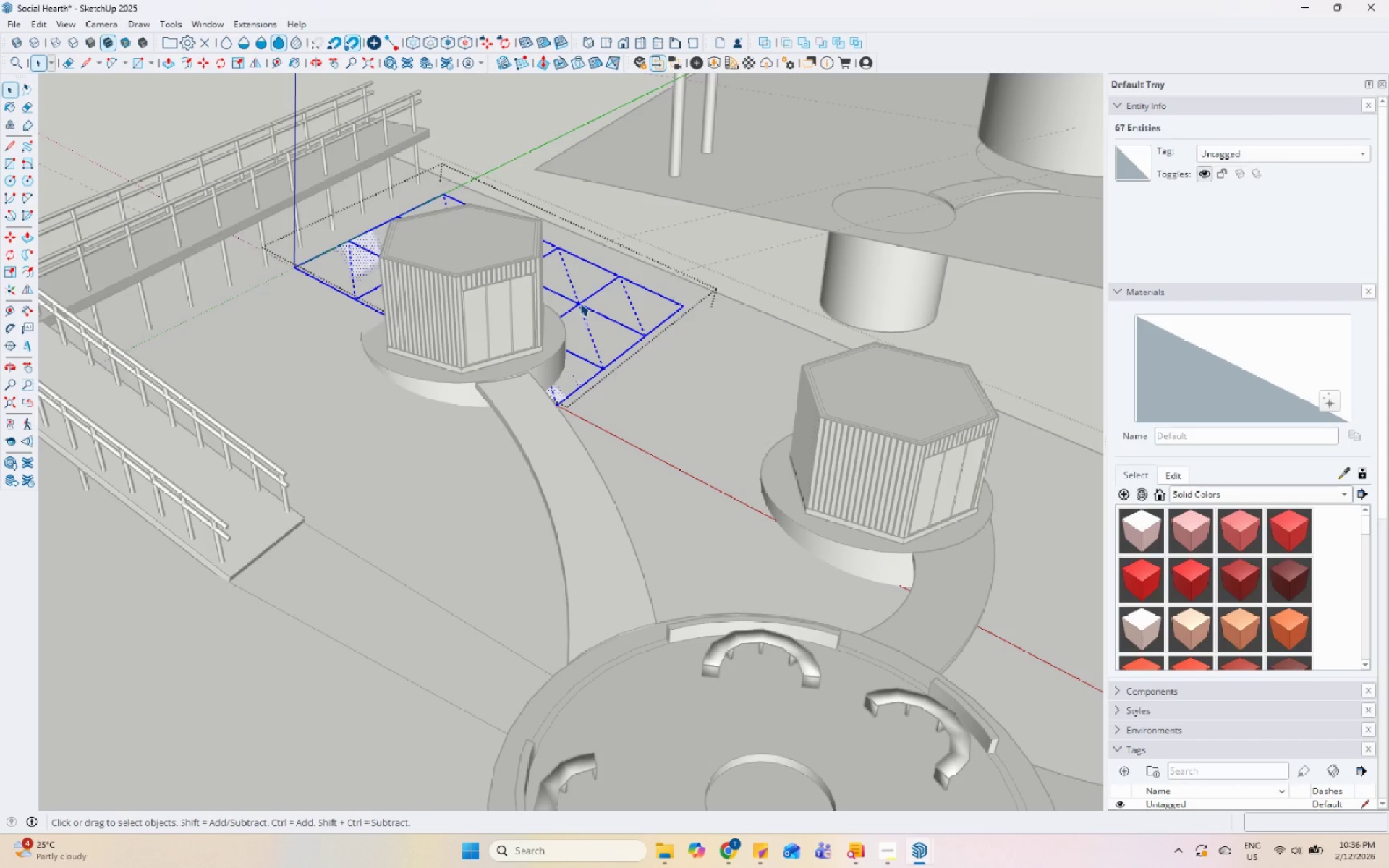 
triple_click([580, 303])
 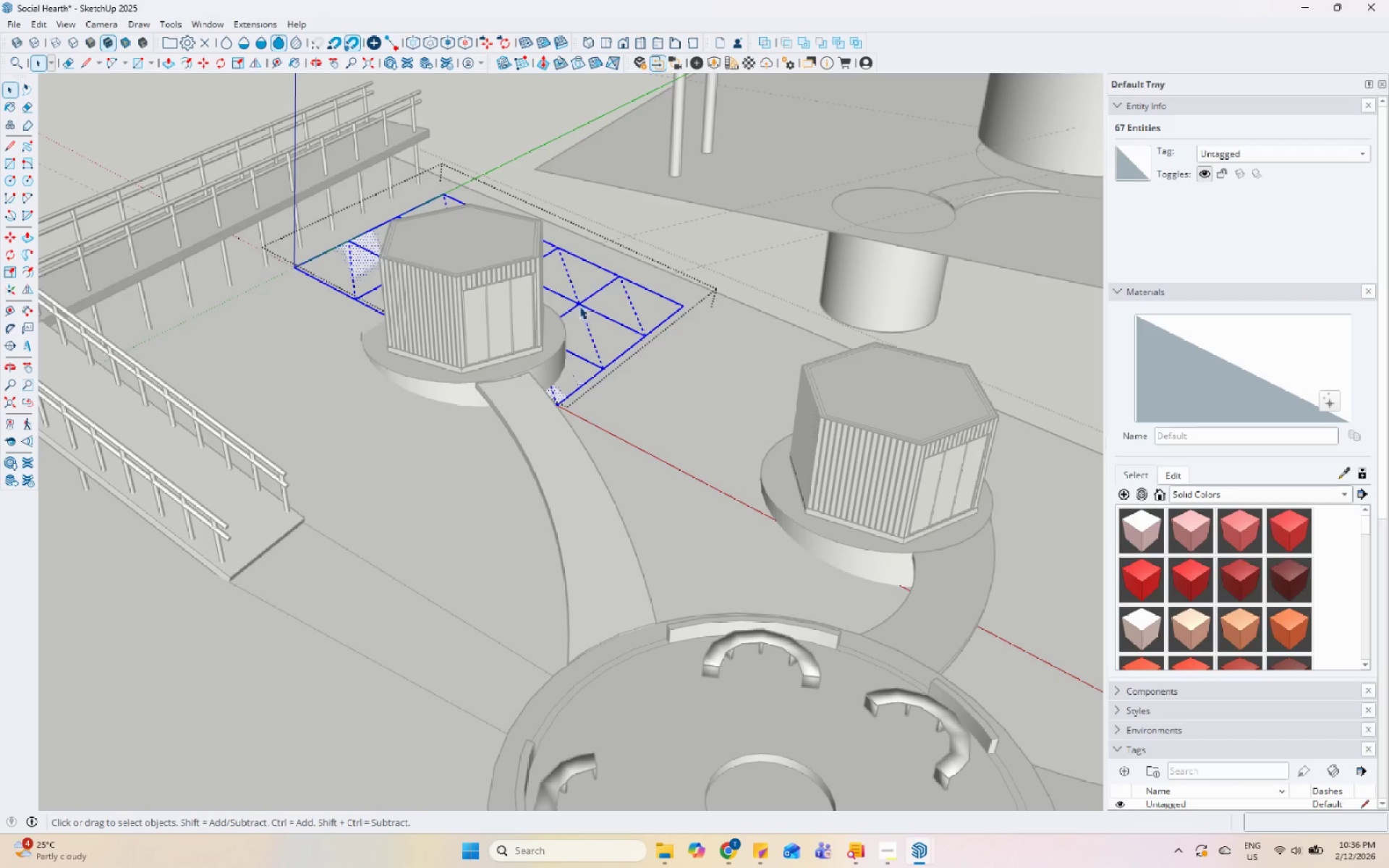 
triple_click([579, 306])
 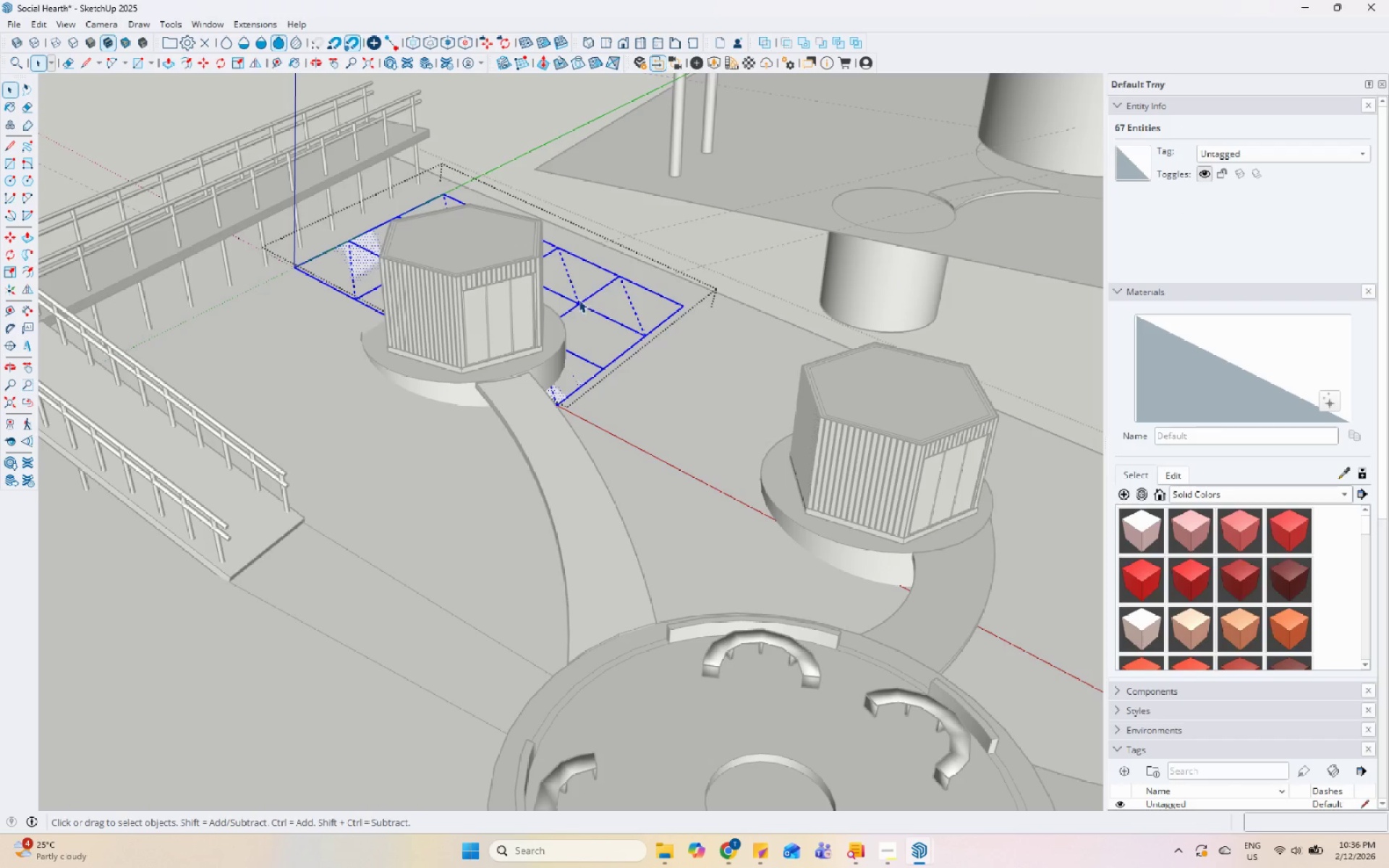 
triple_click([572, 292])
 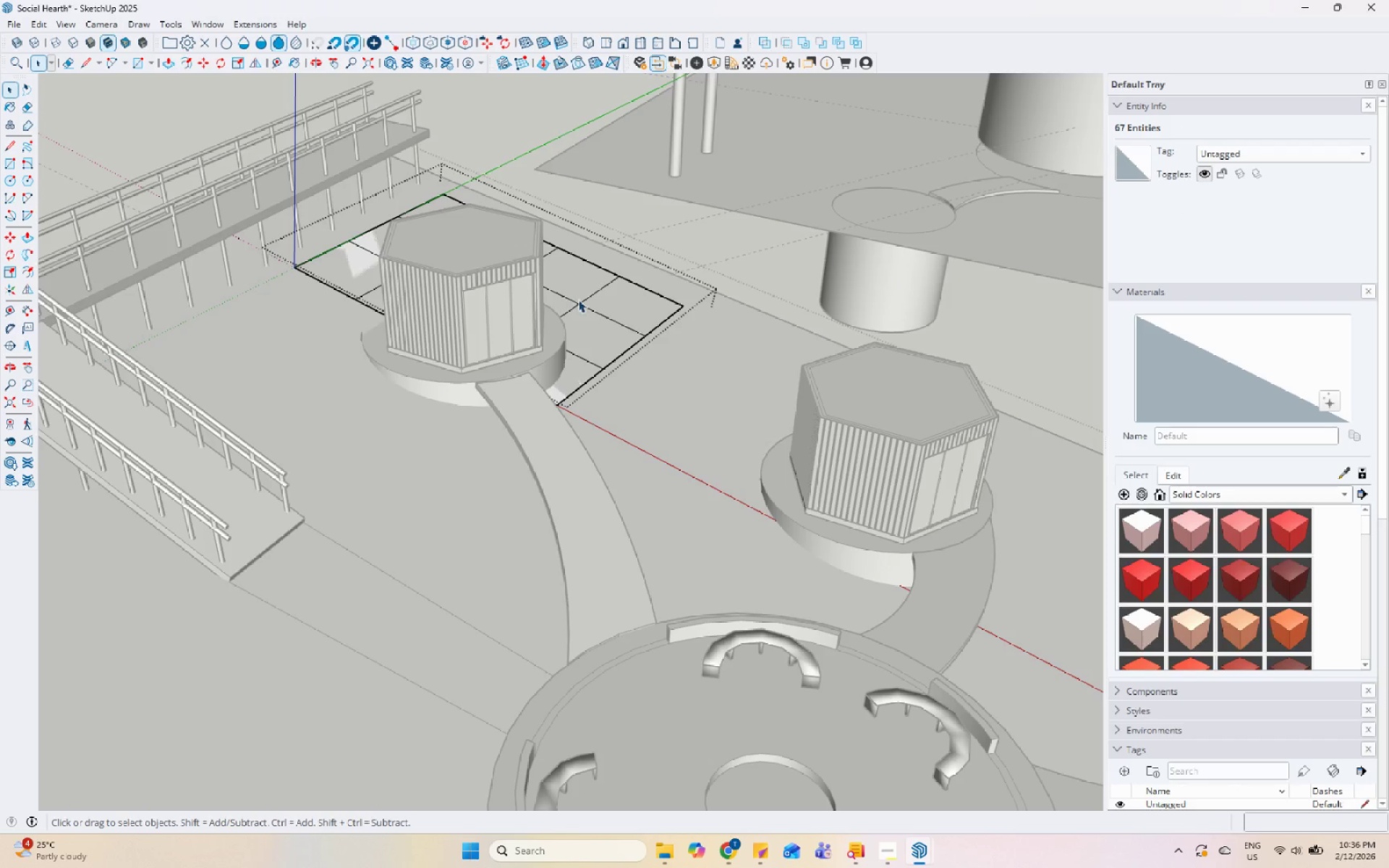 
hold_key(key=ControlLeft, duration=0.94)
triple_click([578, 299])
 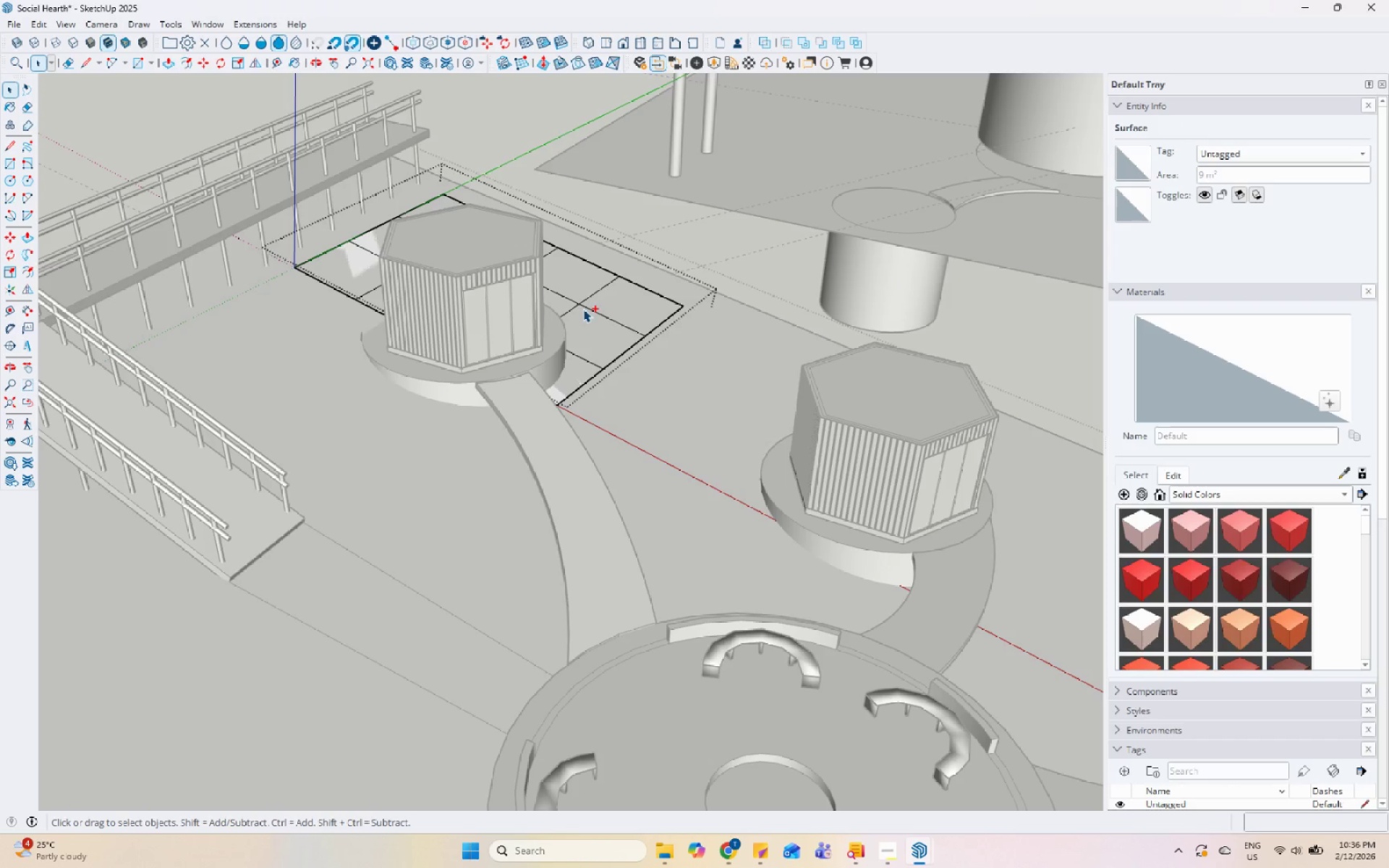 
triple_click([583, 309])
 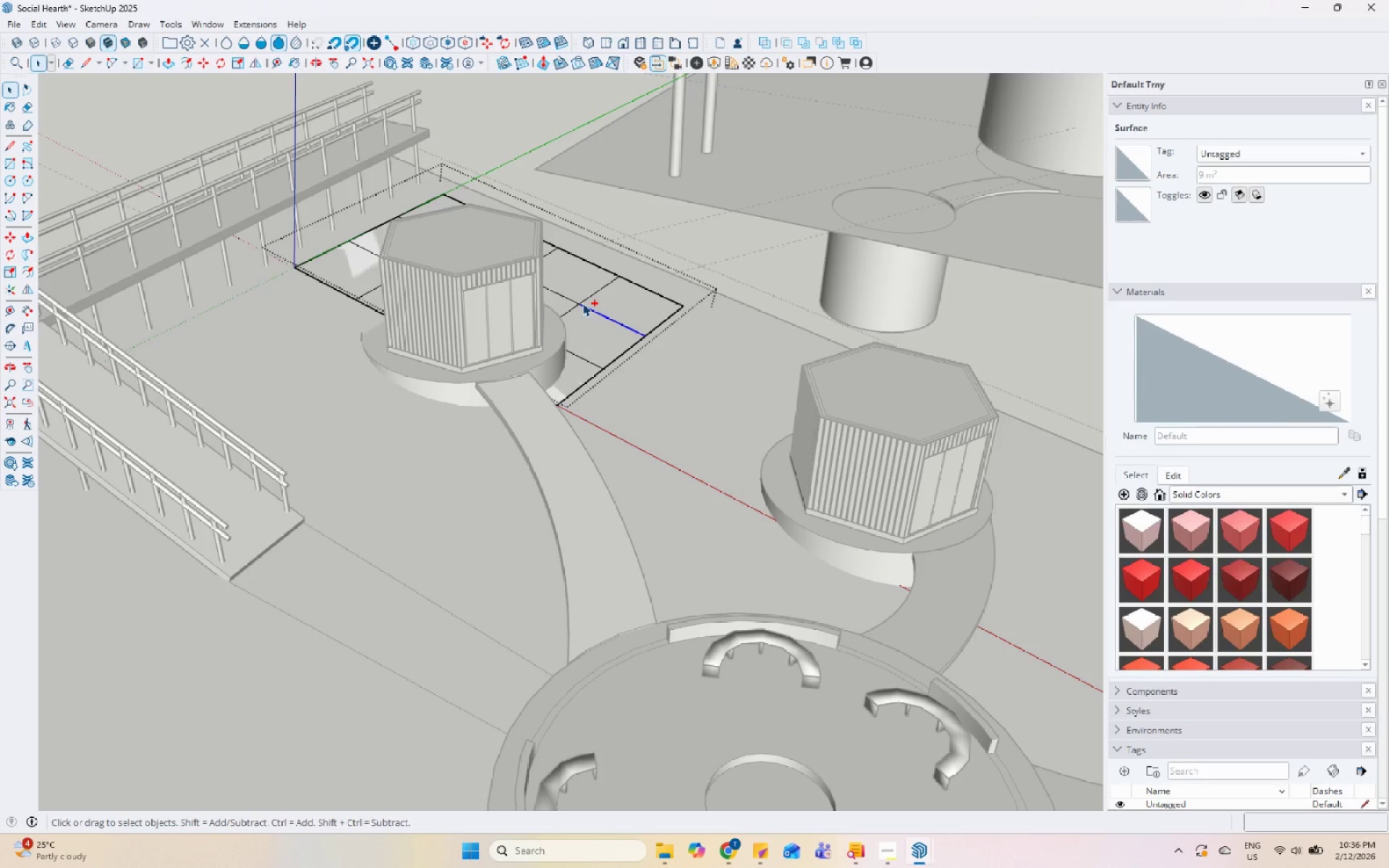 
right_click([582, 303])
 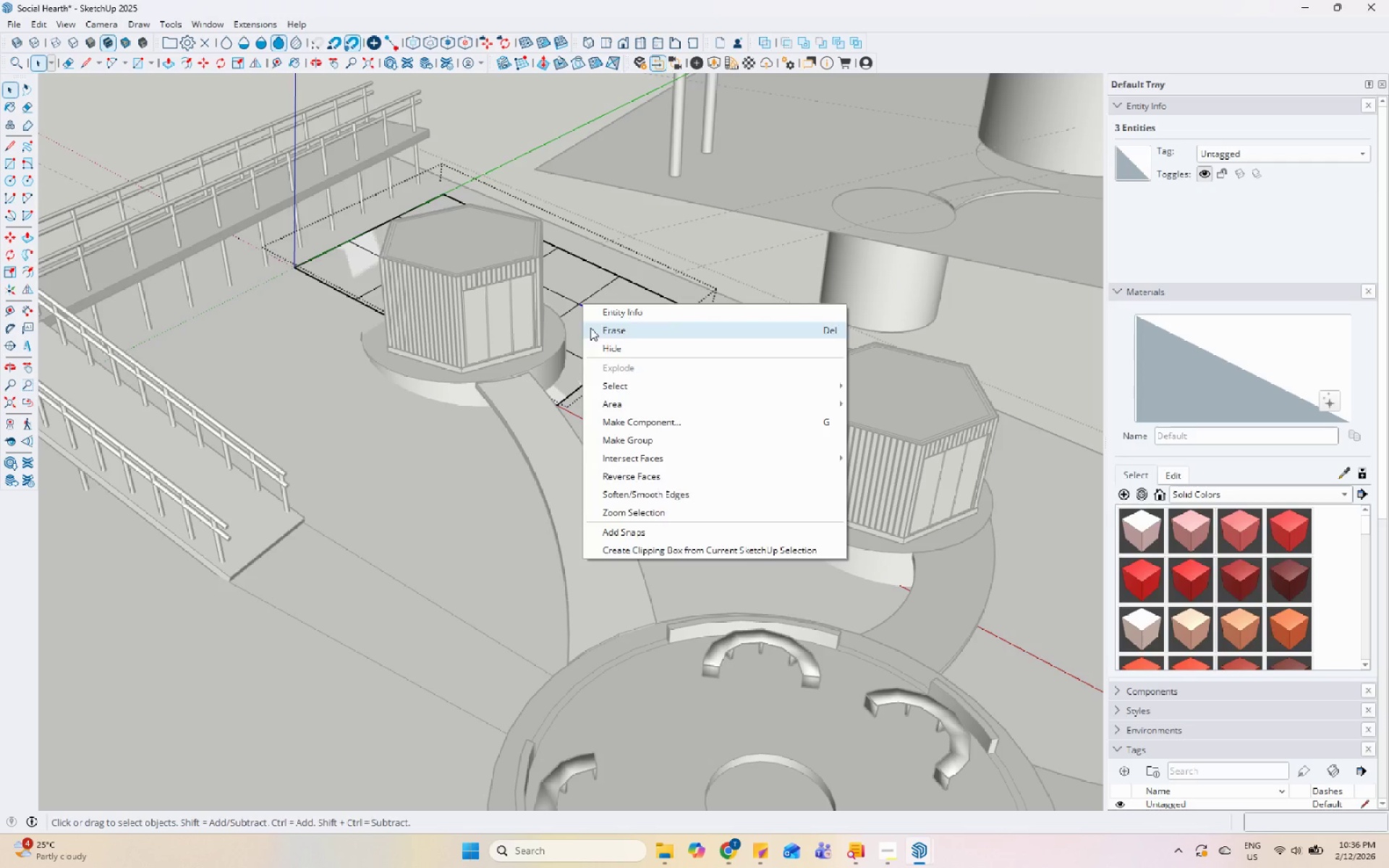 
left_click([577, 315])
 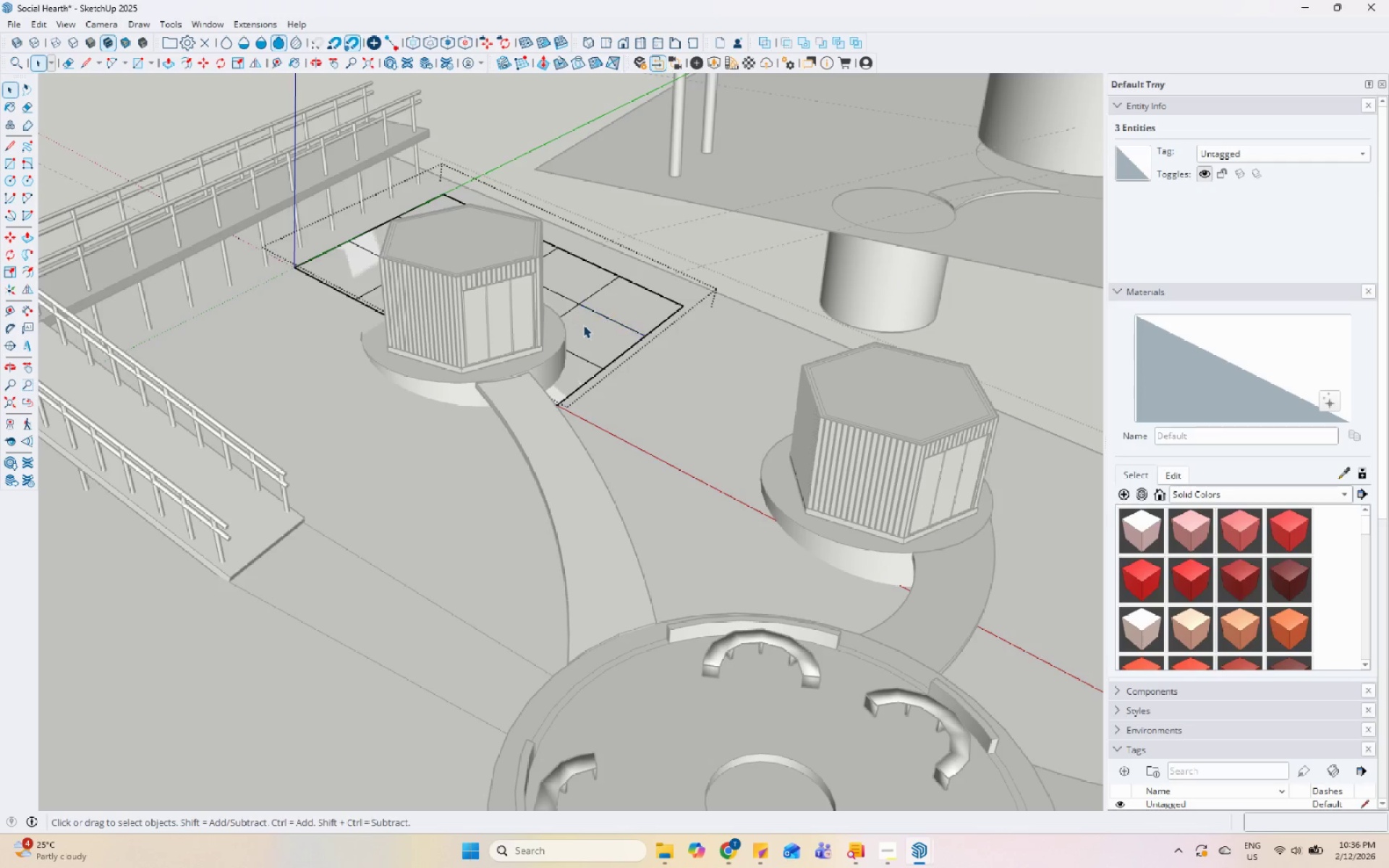 
left_click_drag(start_coordinate=[595, 321], to_coordinate=[567, 281])
 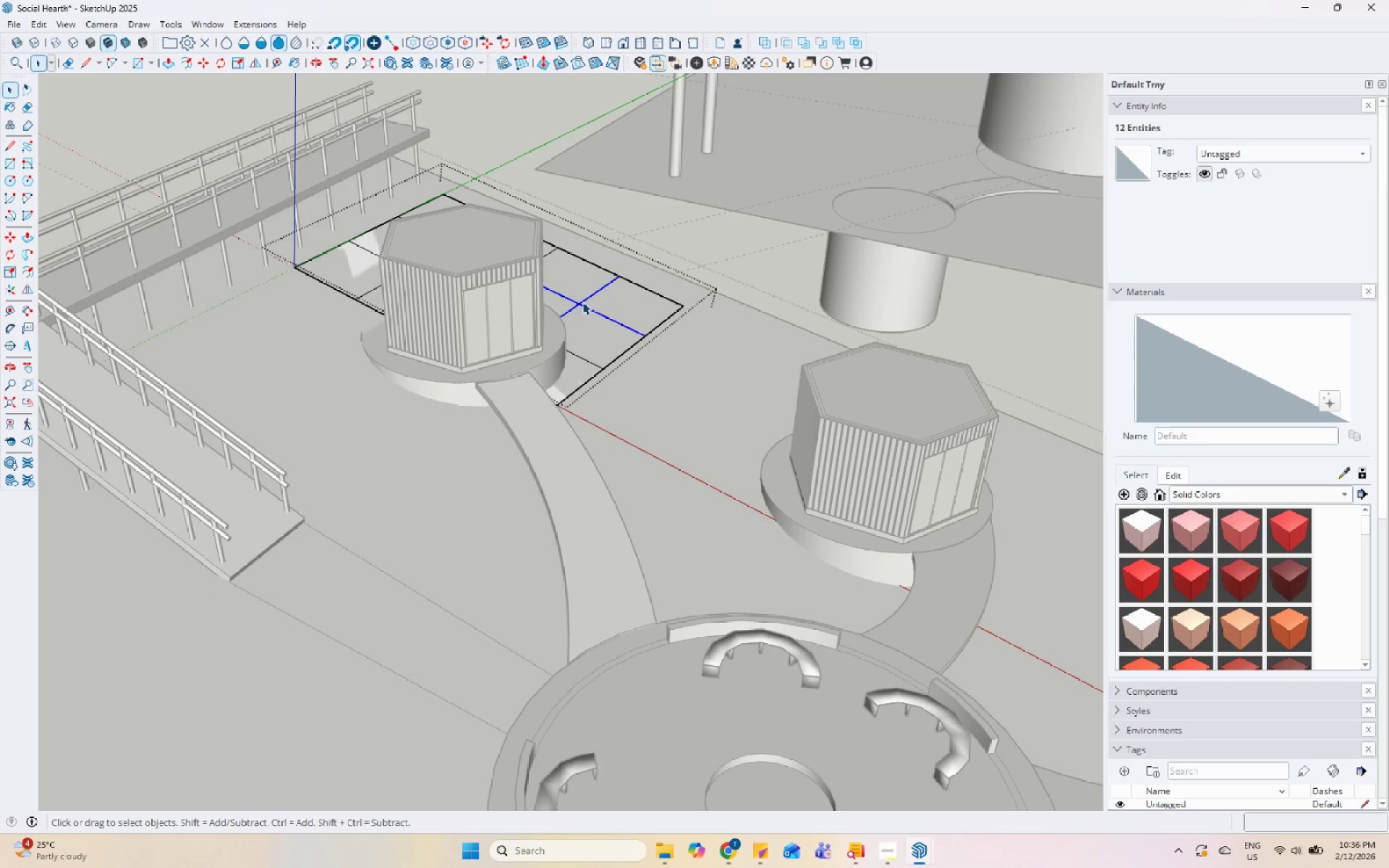 
key(M)
 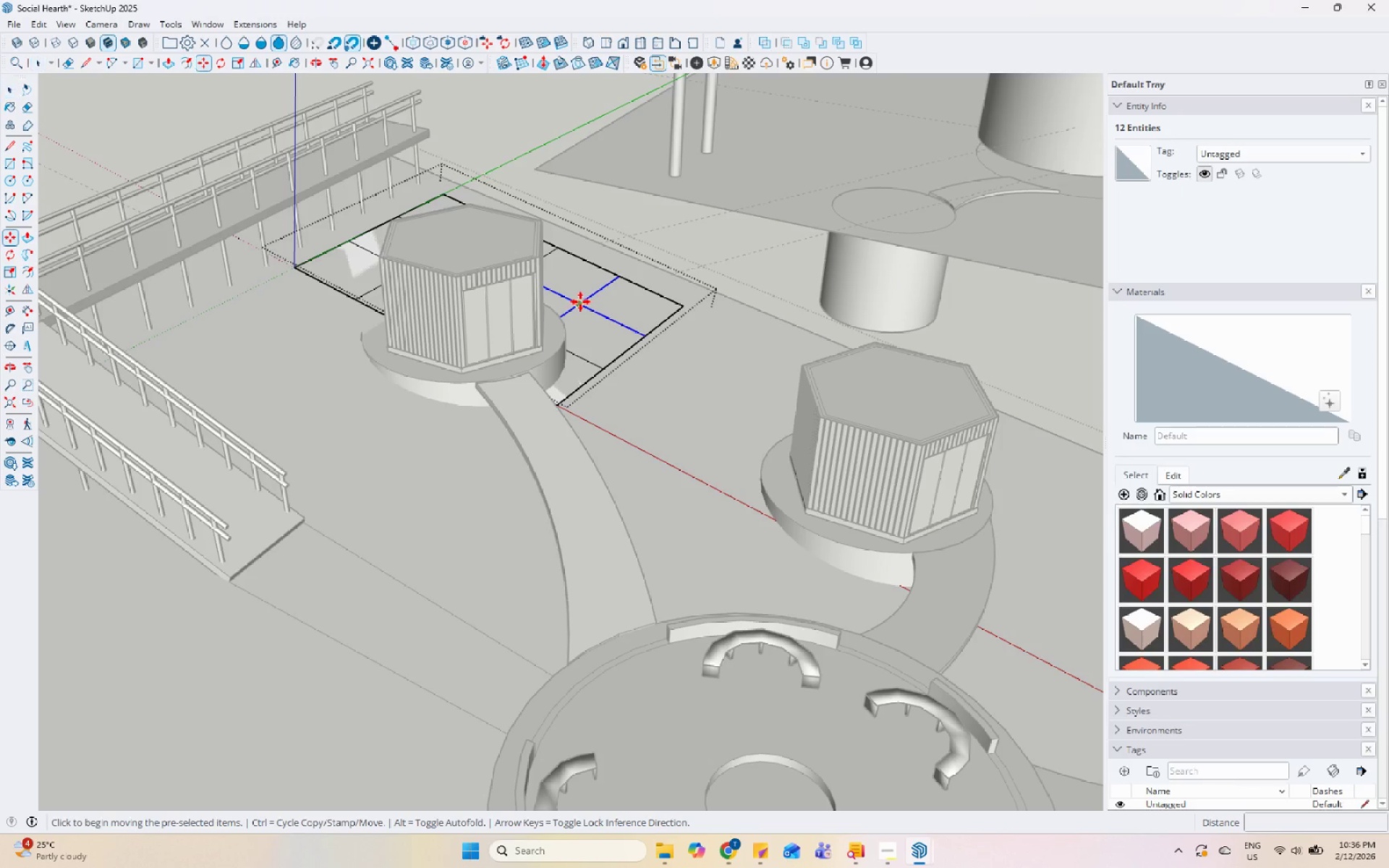 
left_click([580, 301])
 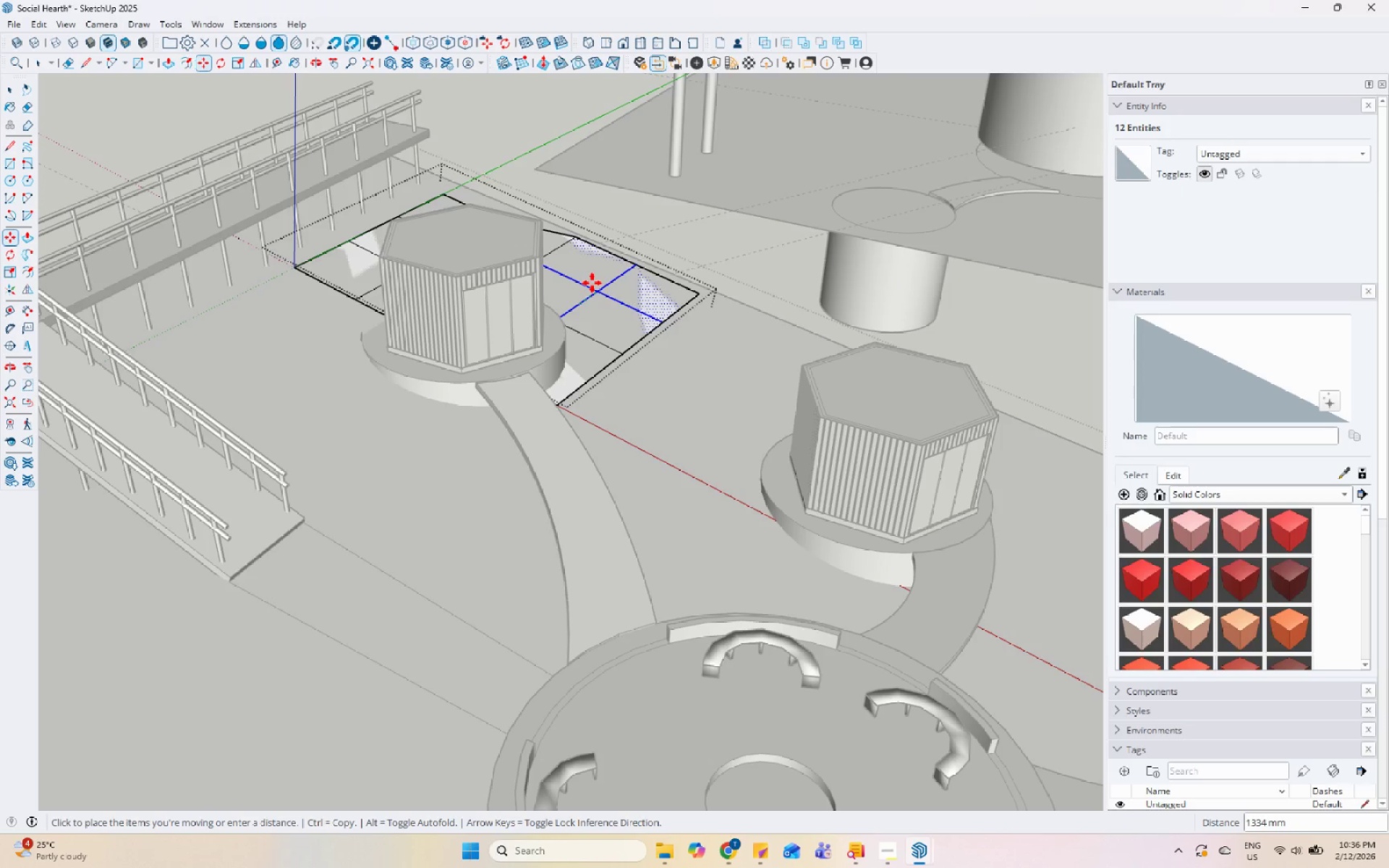 
key(Control+ControlLeft)
 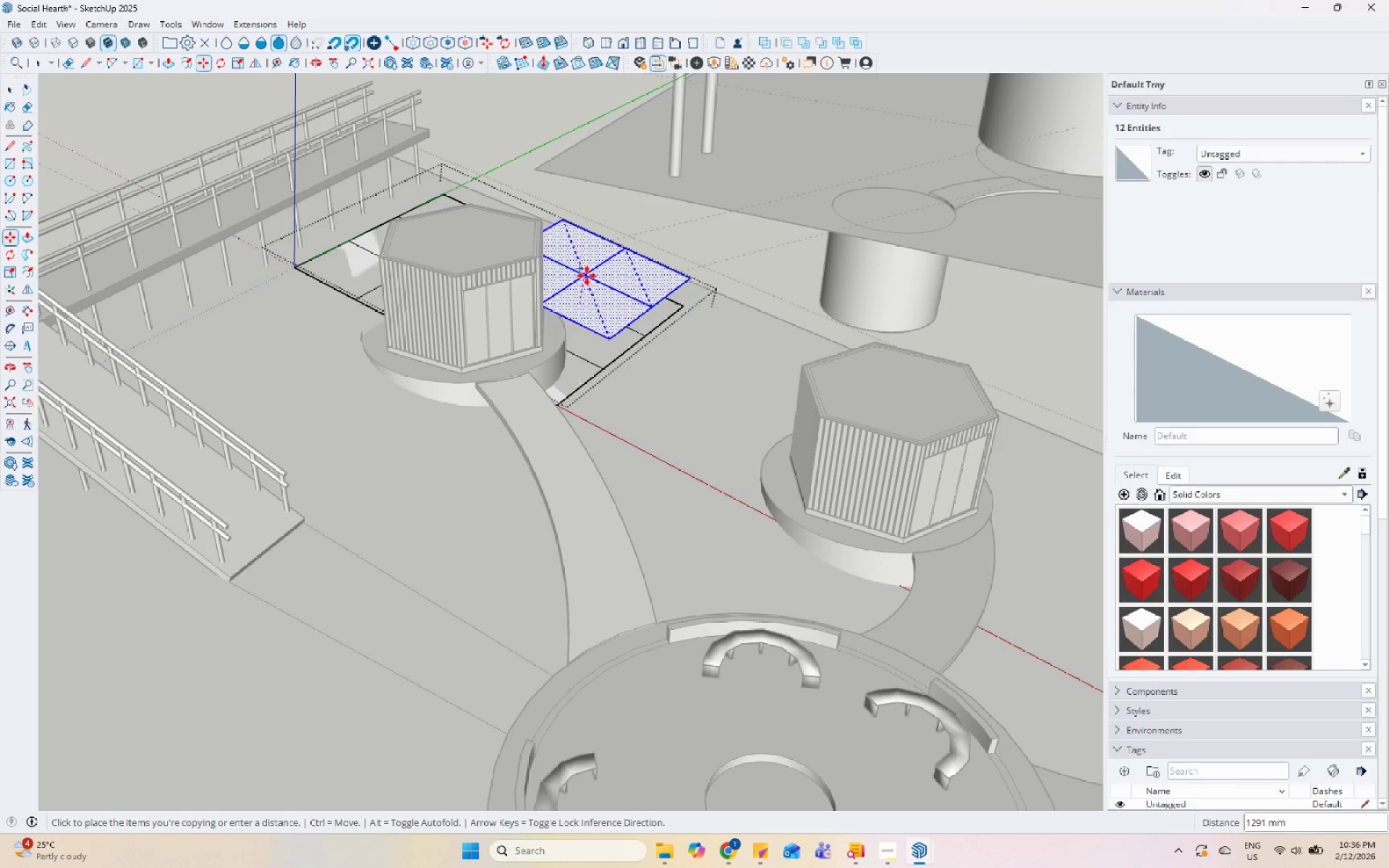 
key(Control+ControlLeft)
 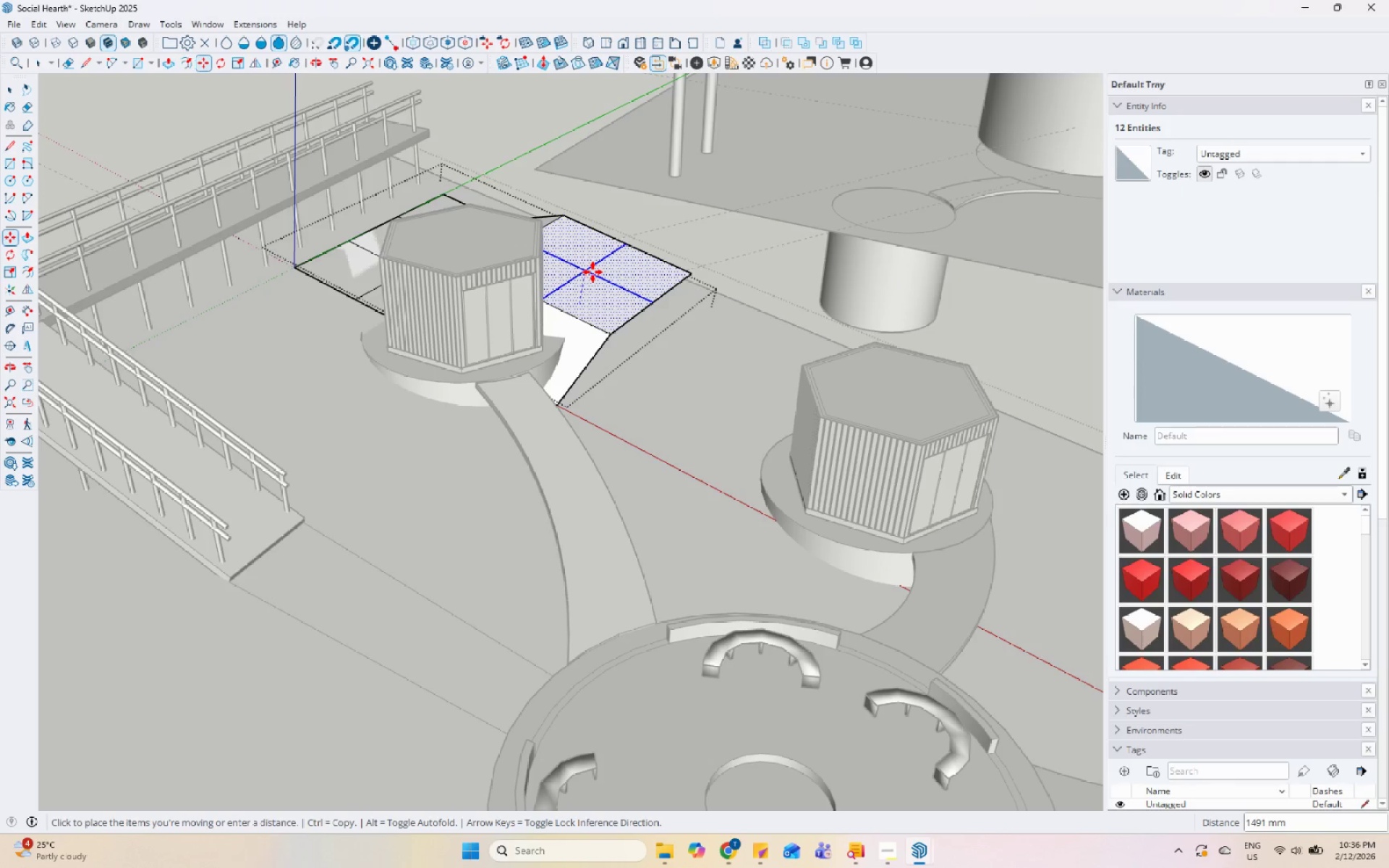 
key(Space)
 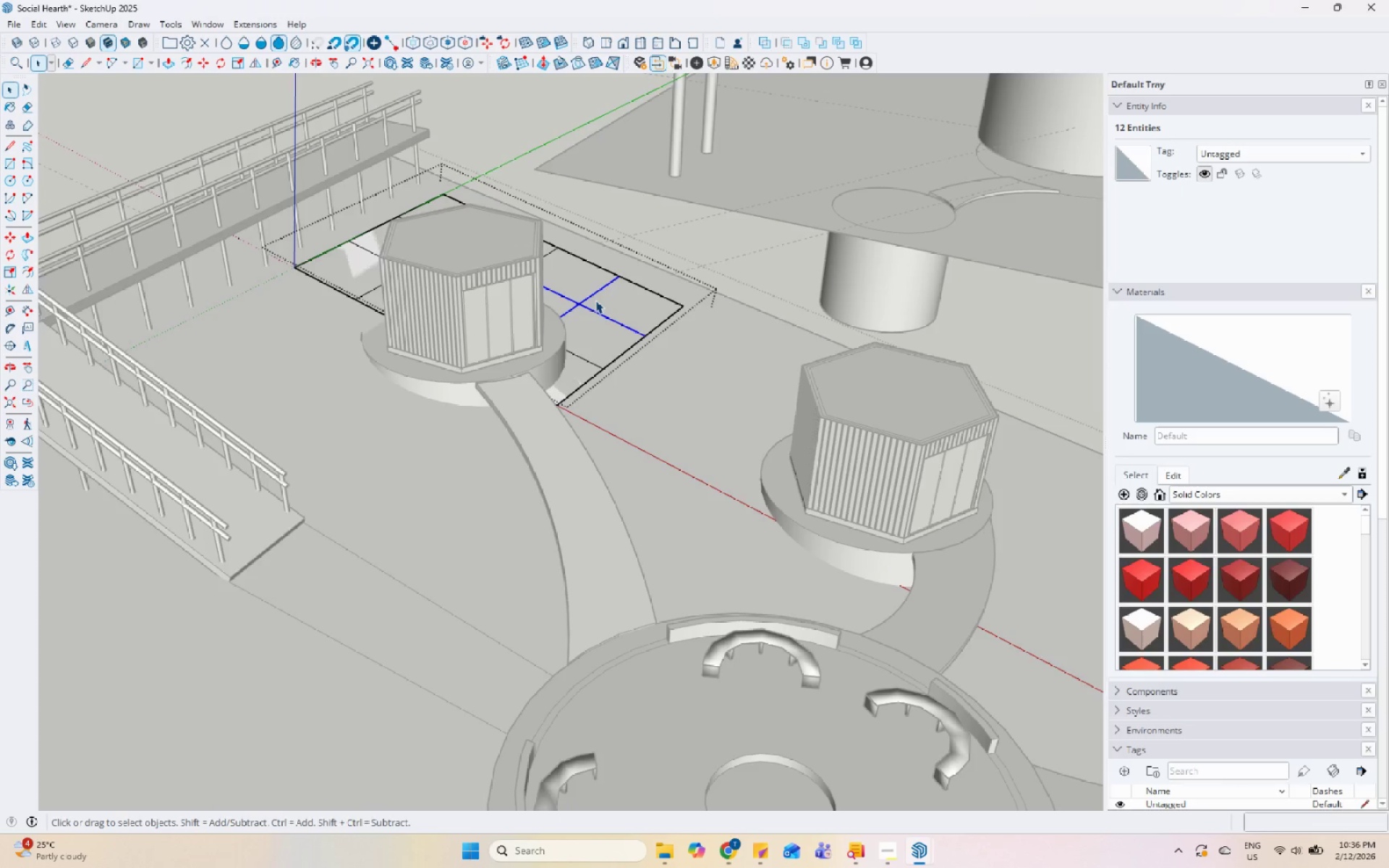 
scroll: coordinate [588, 300], scroll_direction: up, amount: 6.0
 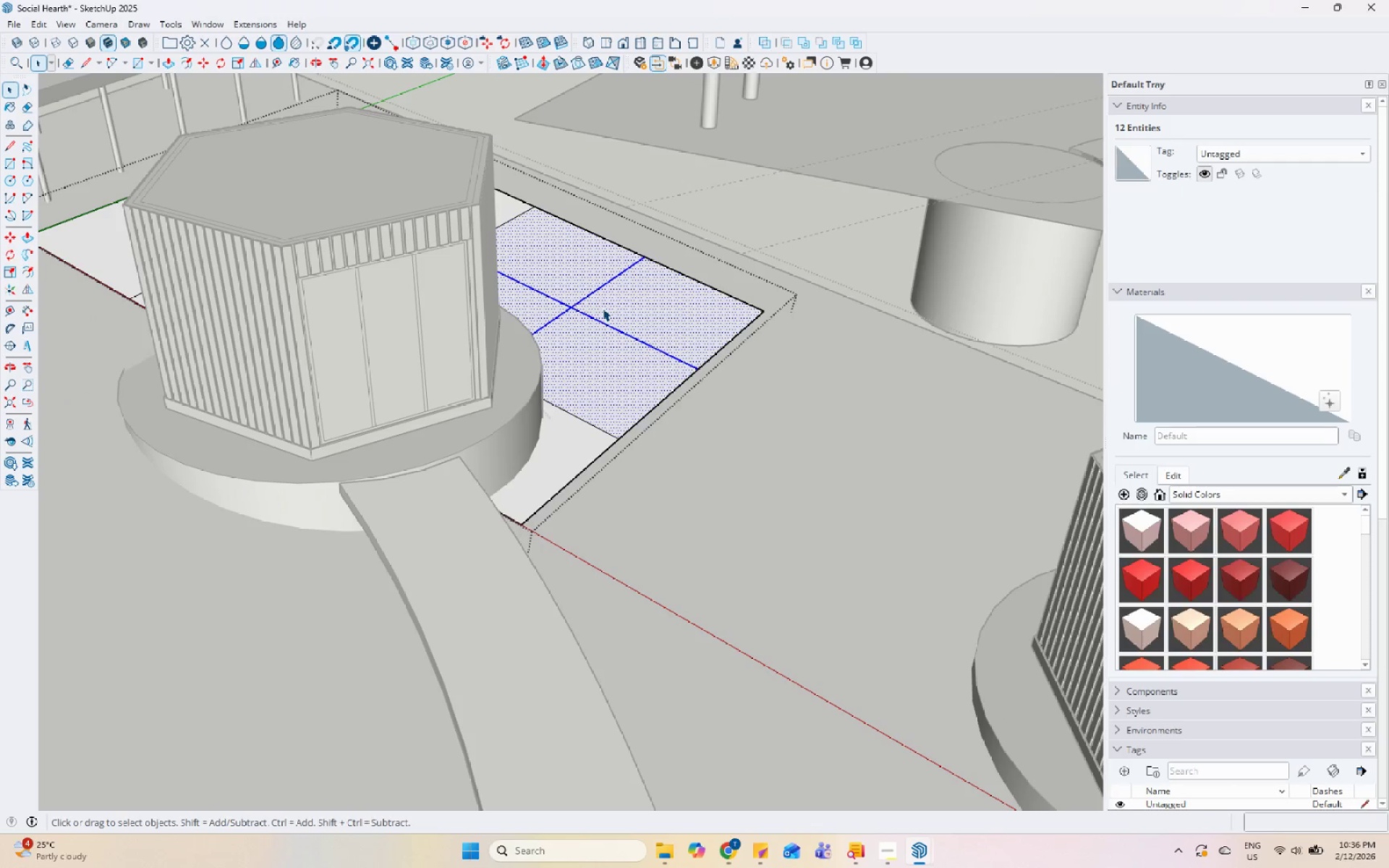 
key(M)
 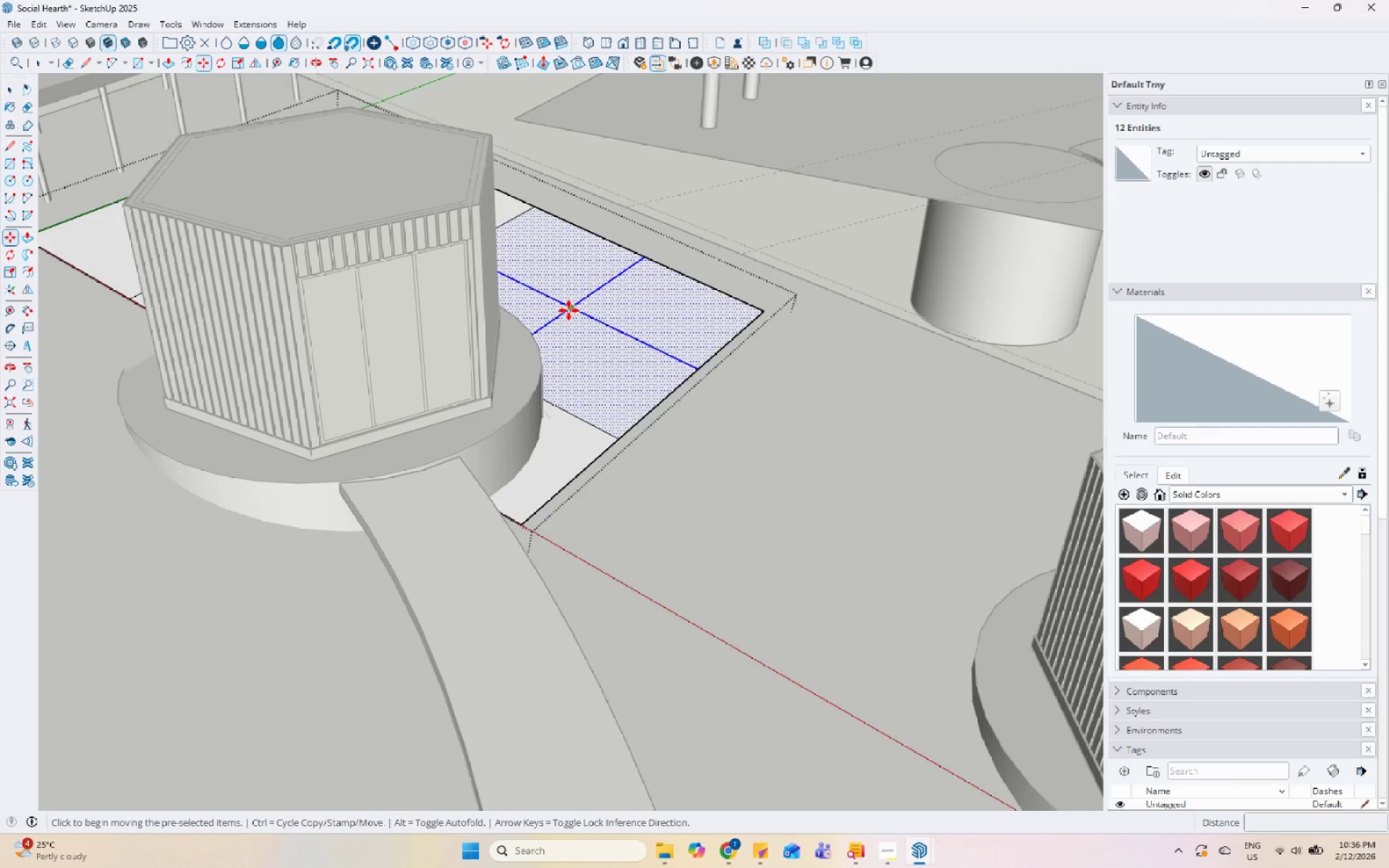 
left_click([569, 310])
 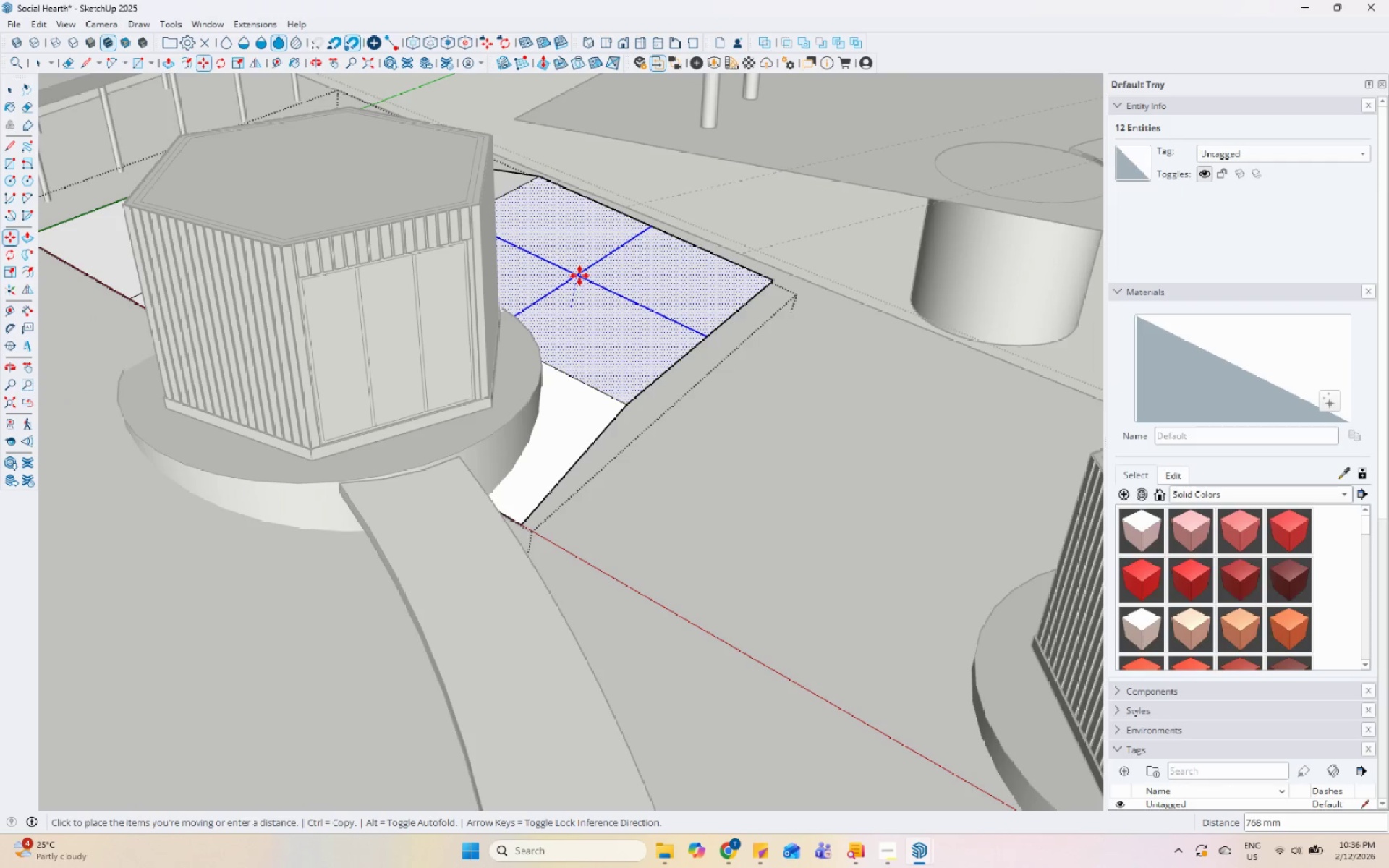 
key(Space)
 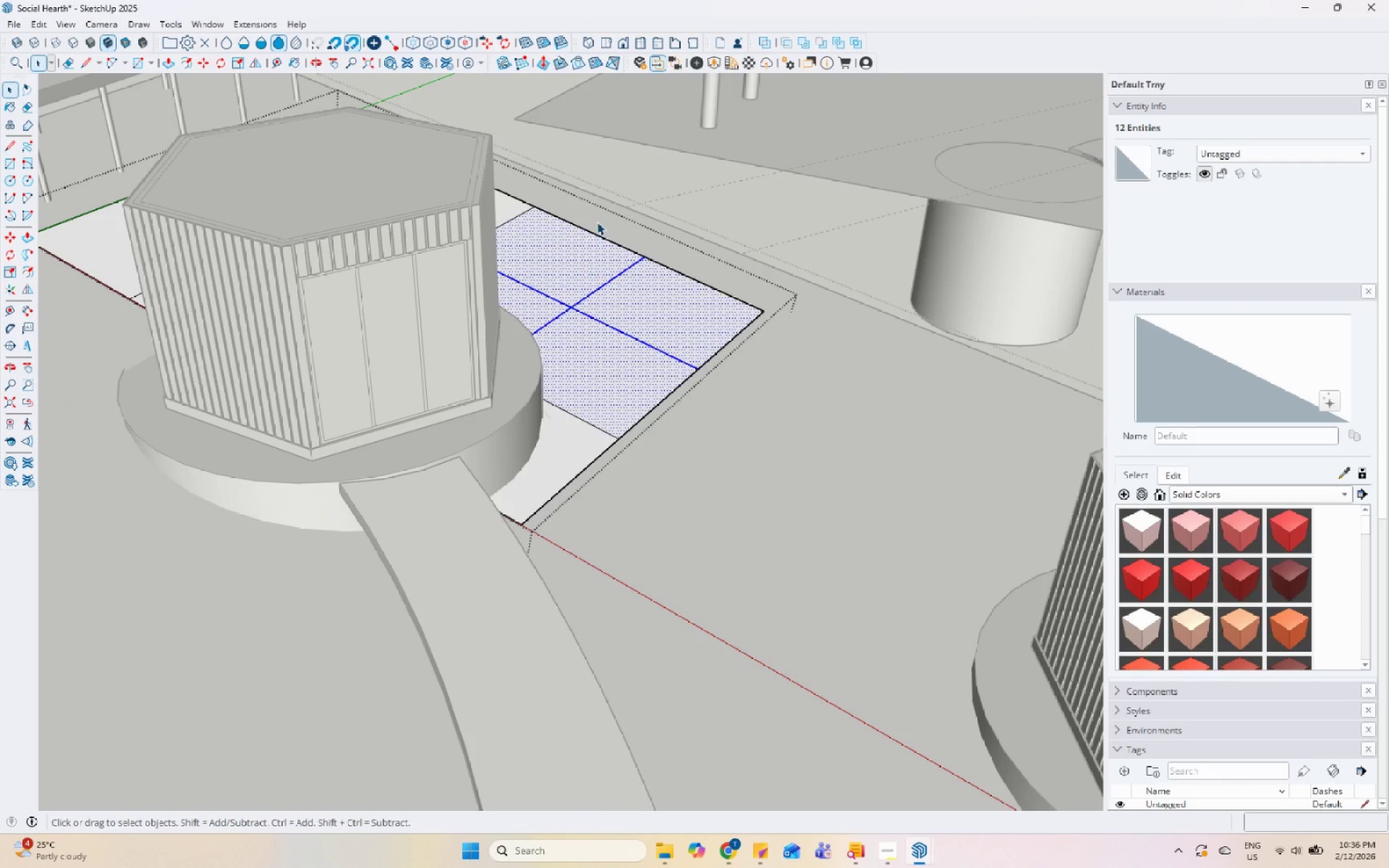 
scroll: coordinate [609, 388], scroll_direction: down, amount: 7.0
 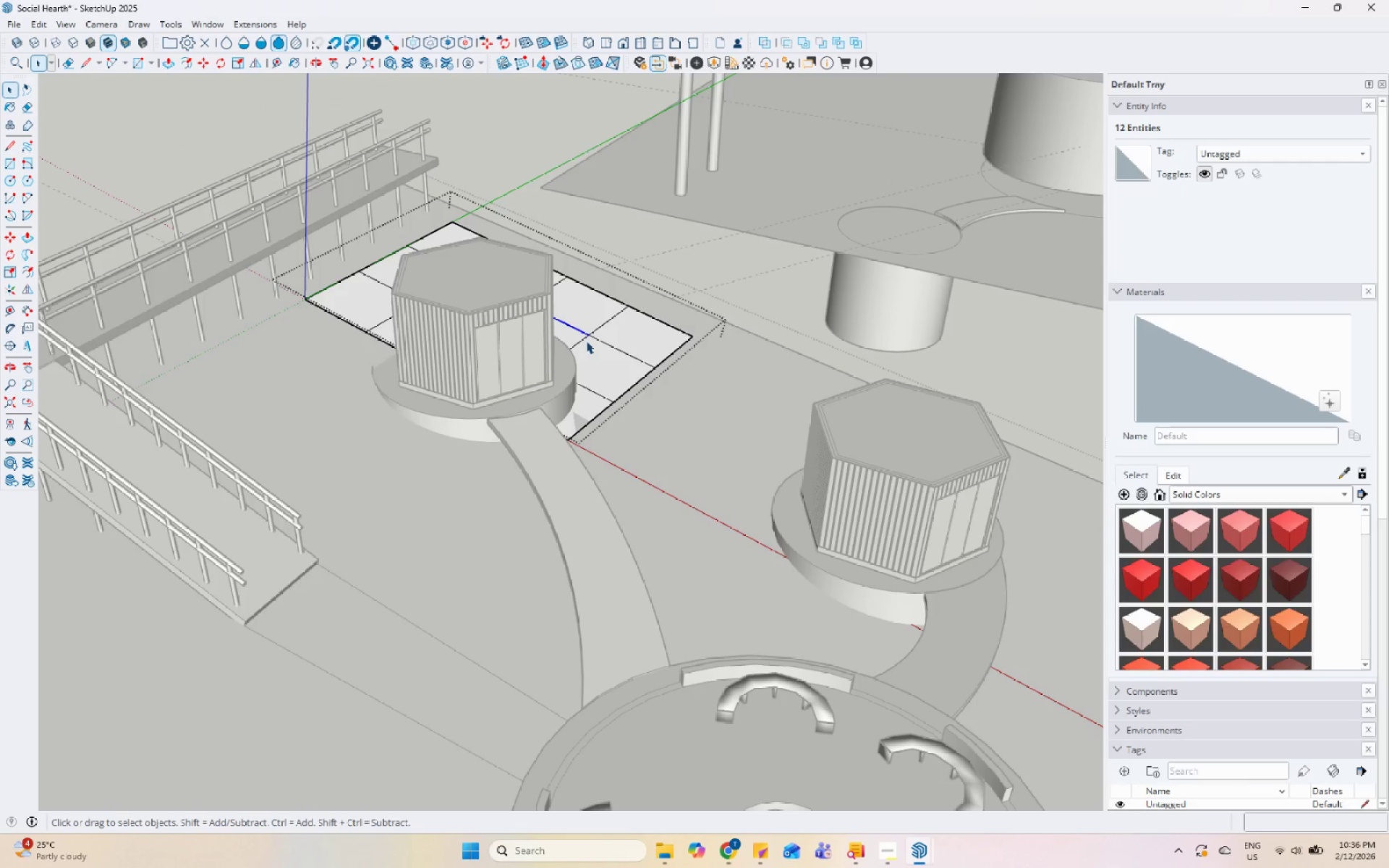 
double_click([586, 336])
 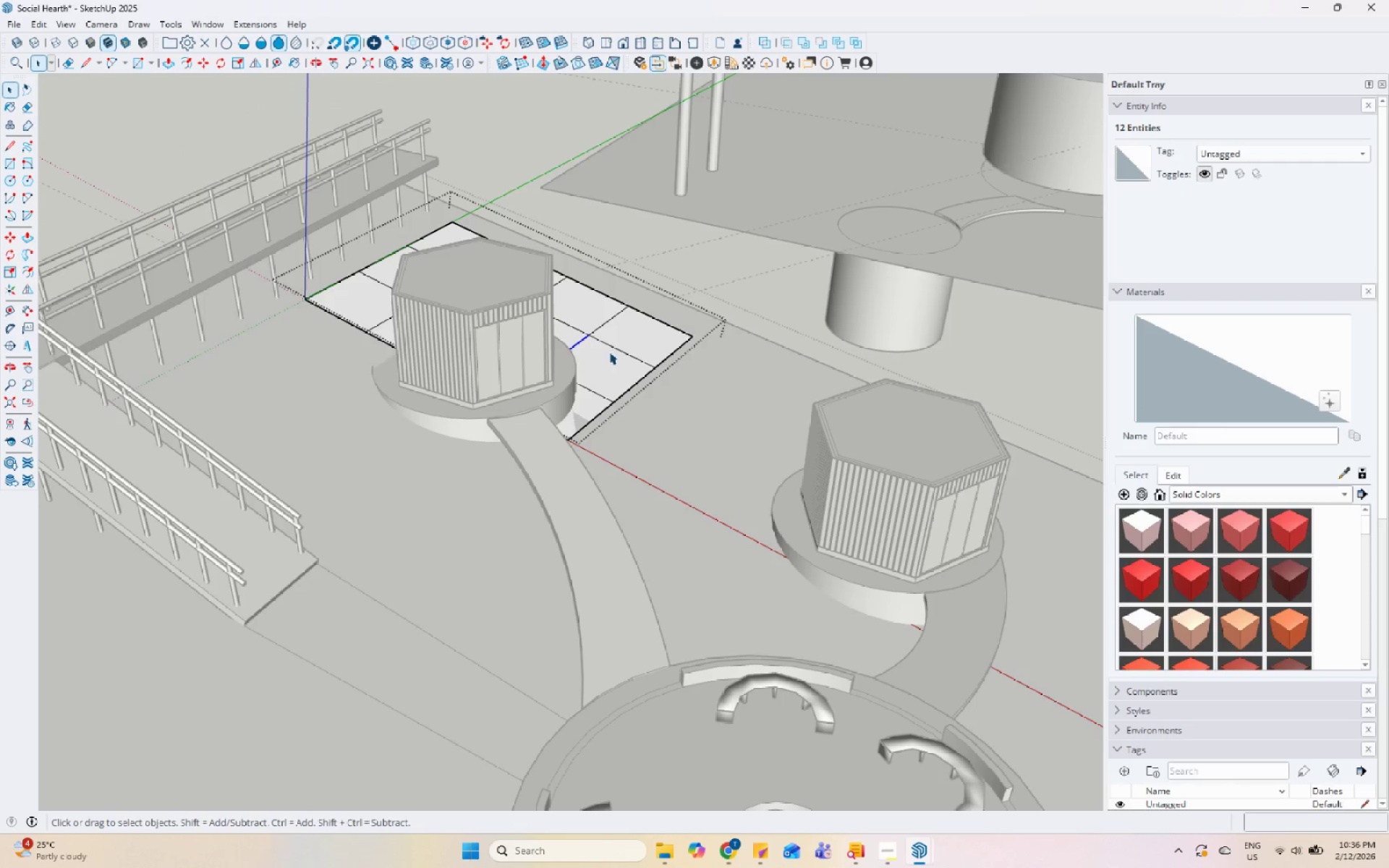 
left_click_drag(start_coordinate=[610, 352], to_coordinate=[578, 307])
 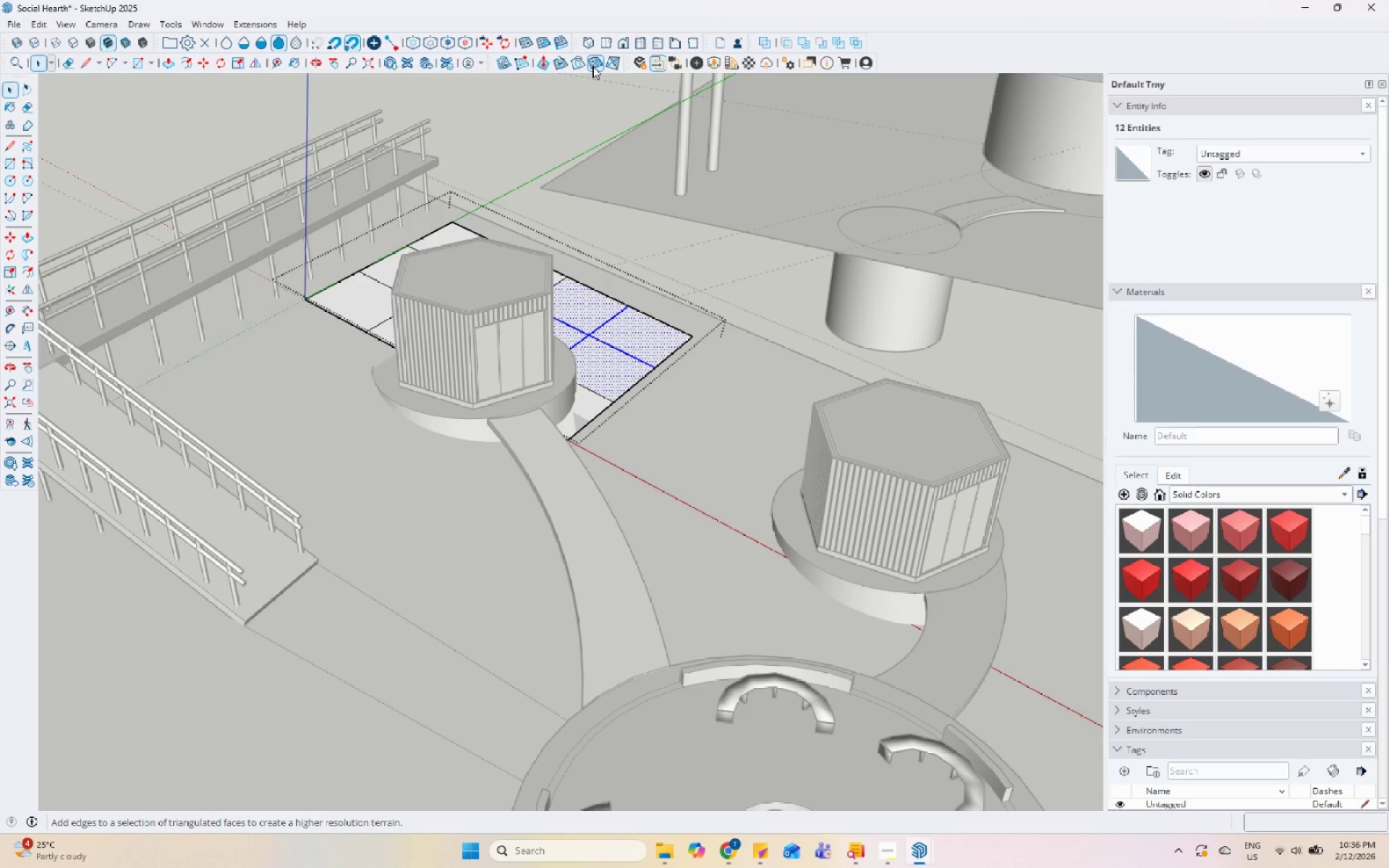 
left_click([592, 66])
 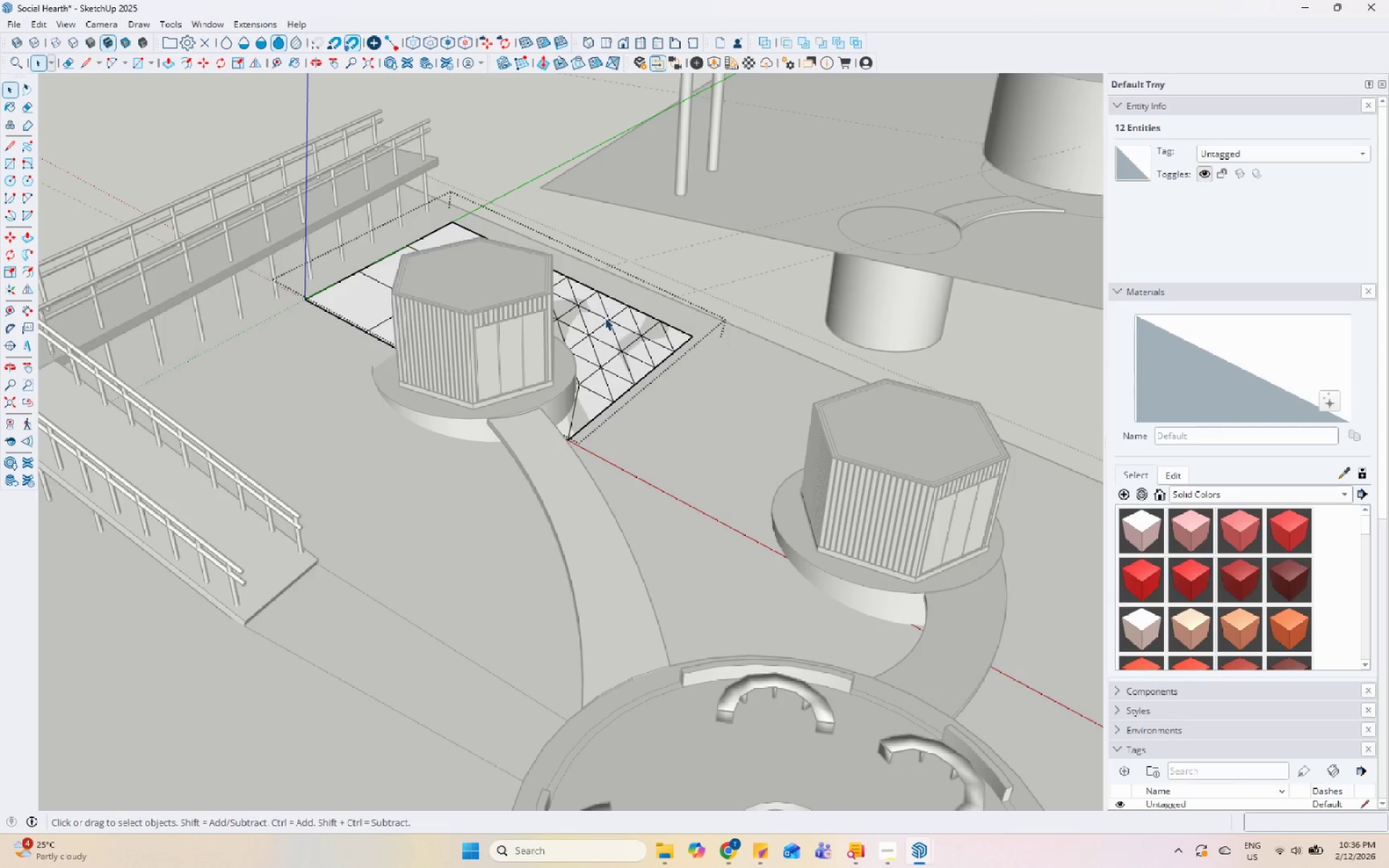 
scroll: coordinate [605, 322], scroll_direction: up, amount: 5.0
 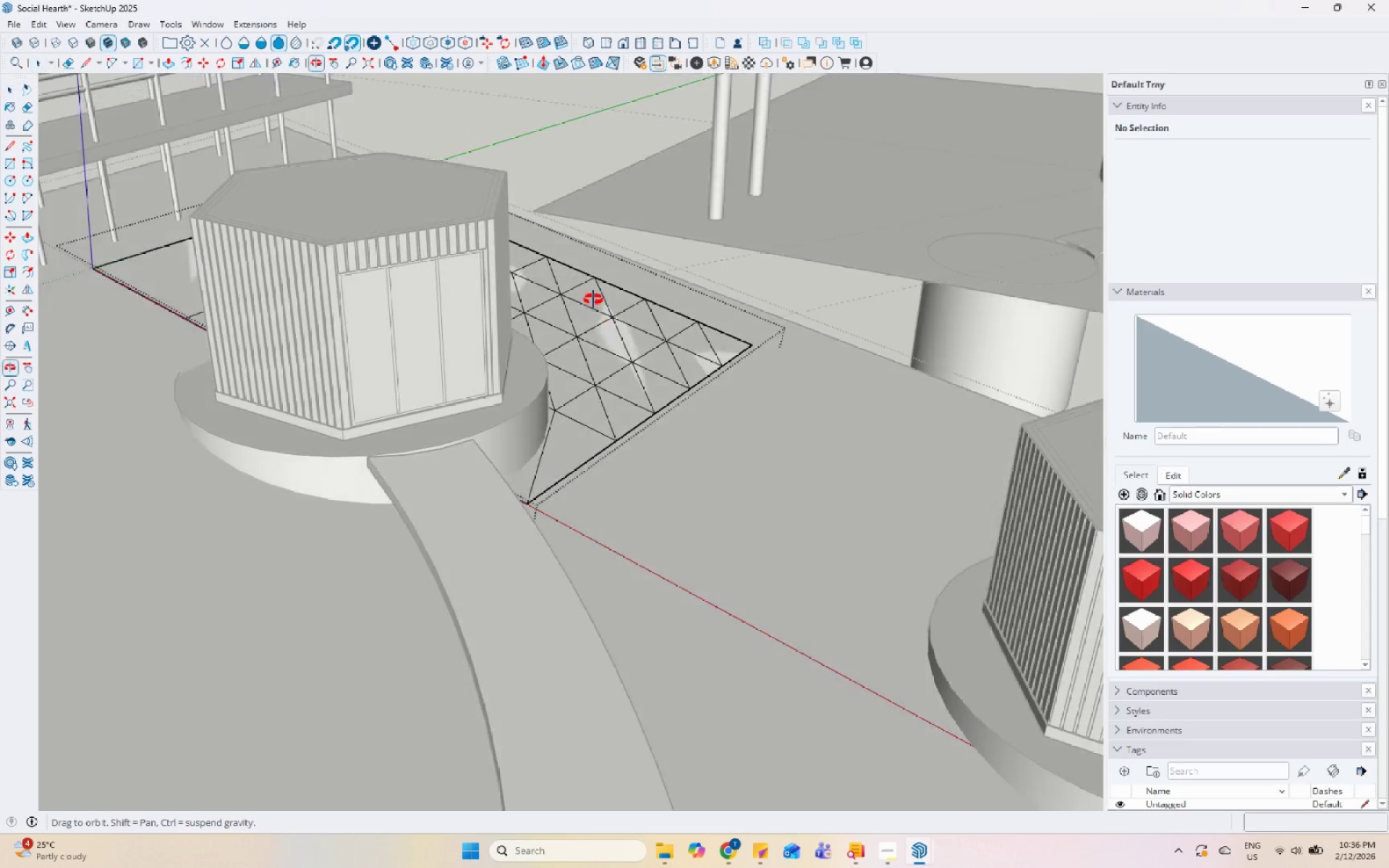 
left_click([605, 325])
 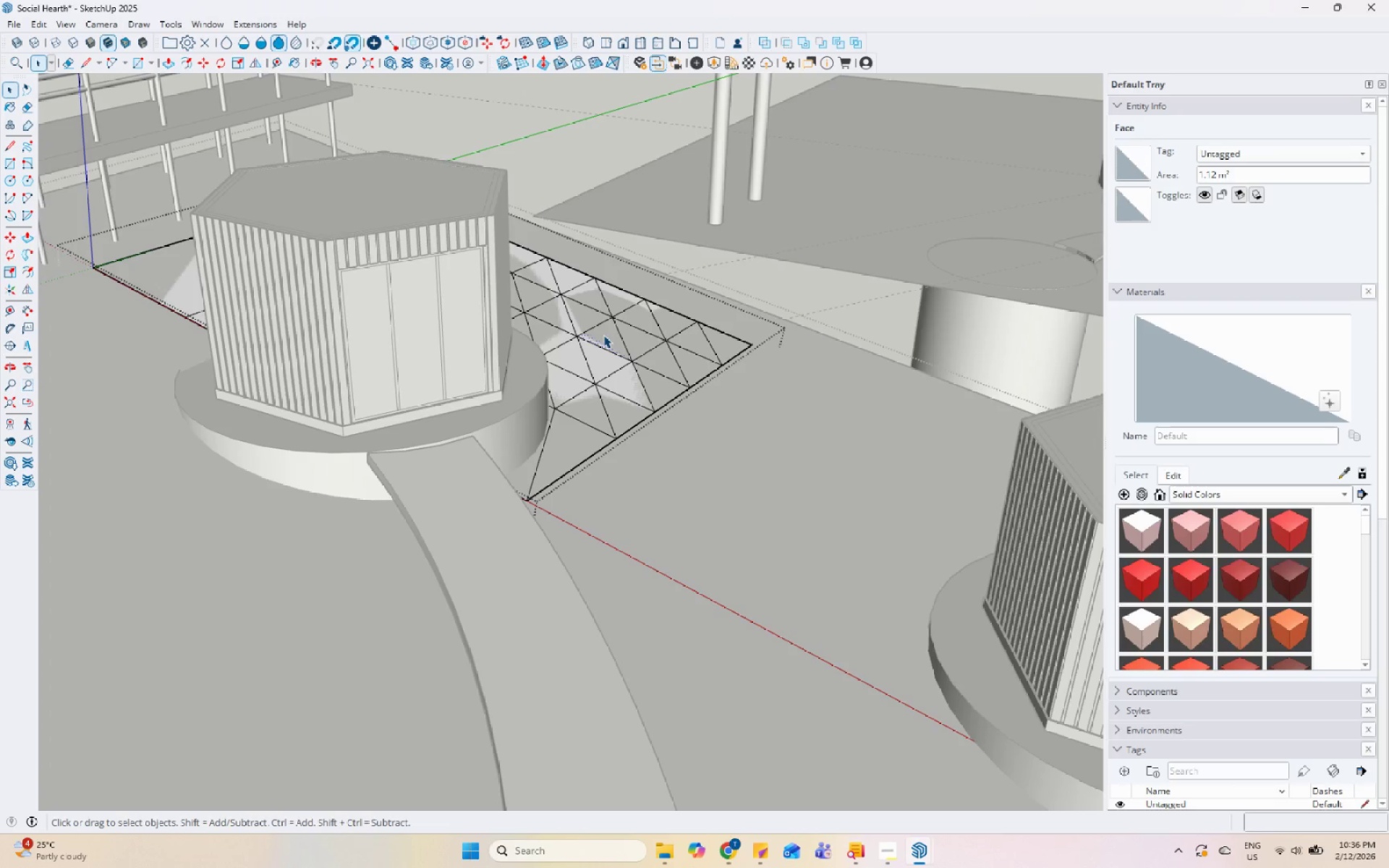 
key(K)
 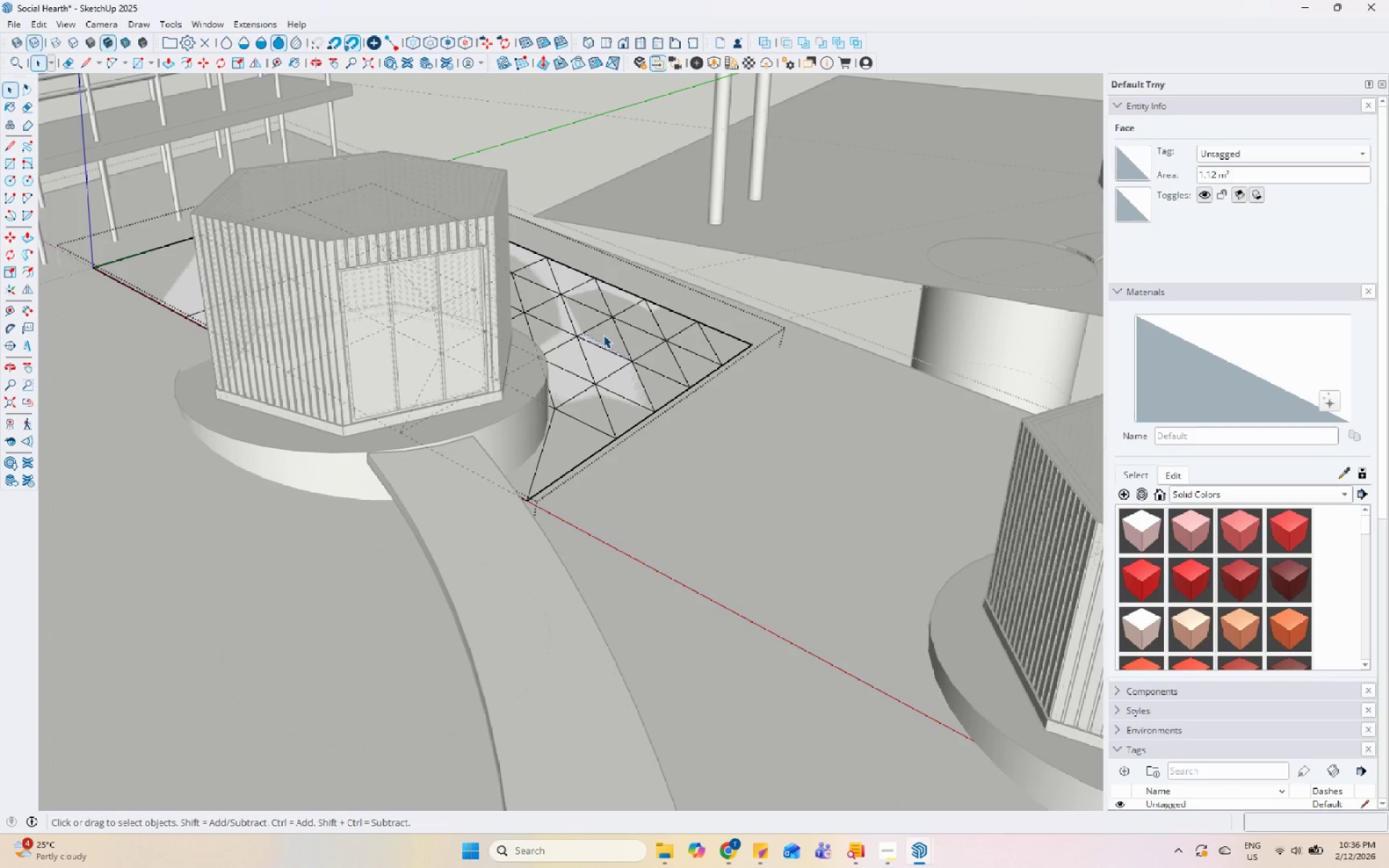 
left_click([603, 335])
 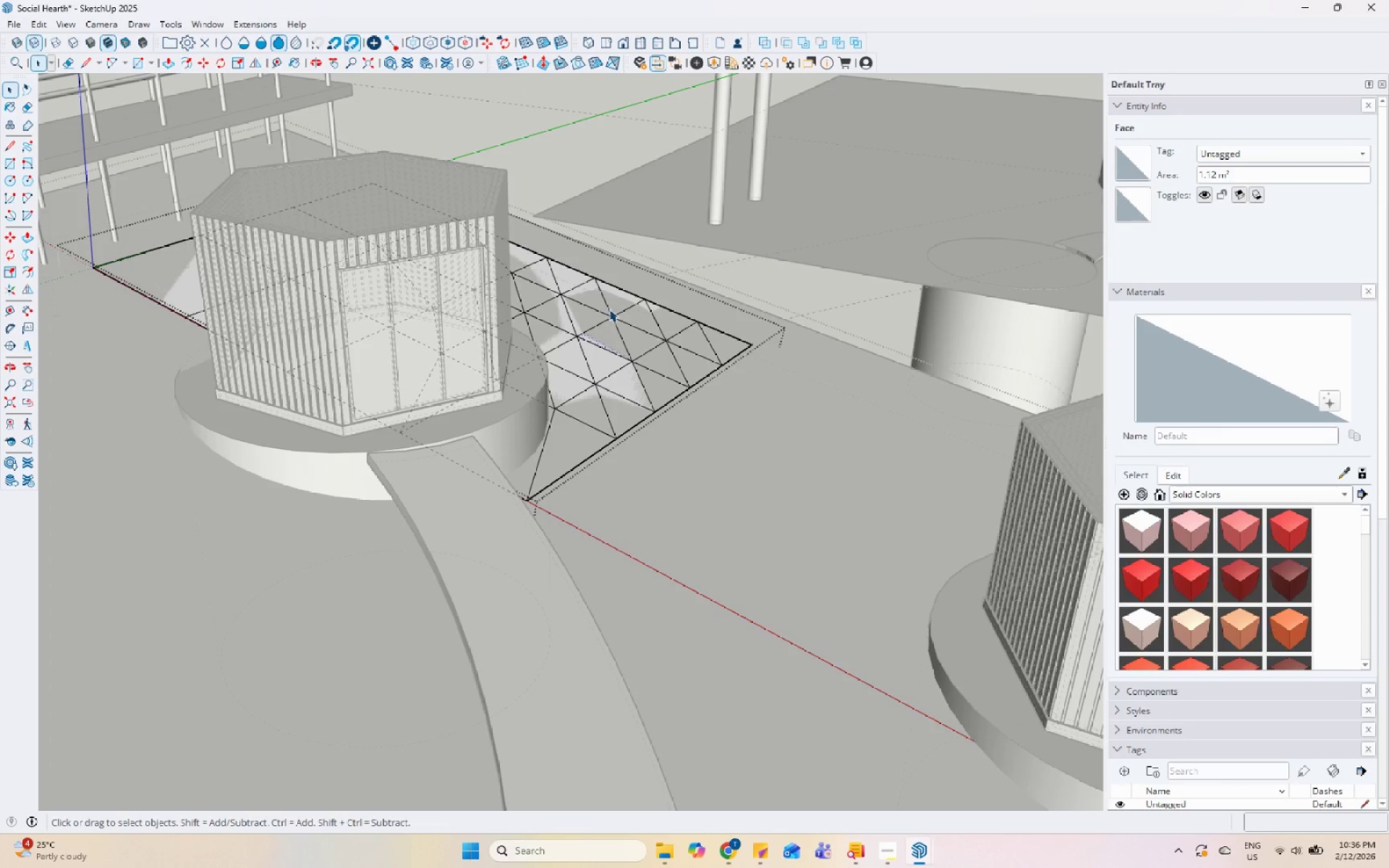 
key(Space)
 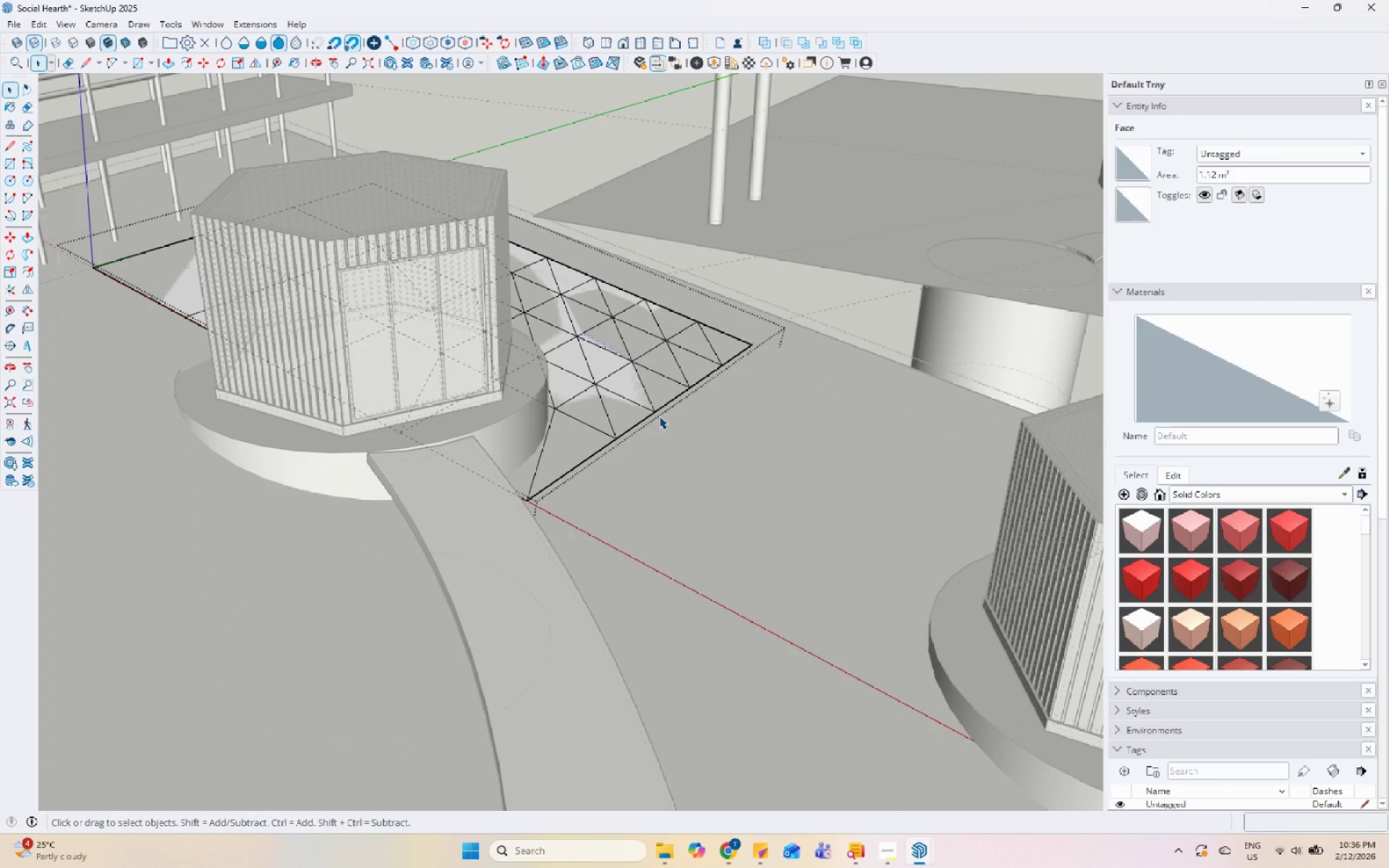 
left_click_drag(start_coordinate=[655, 407], to_coordinate=[598, 324])
 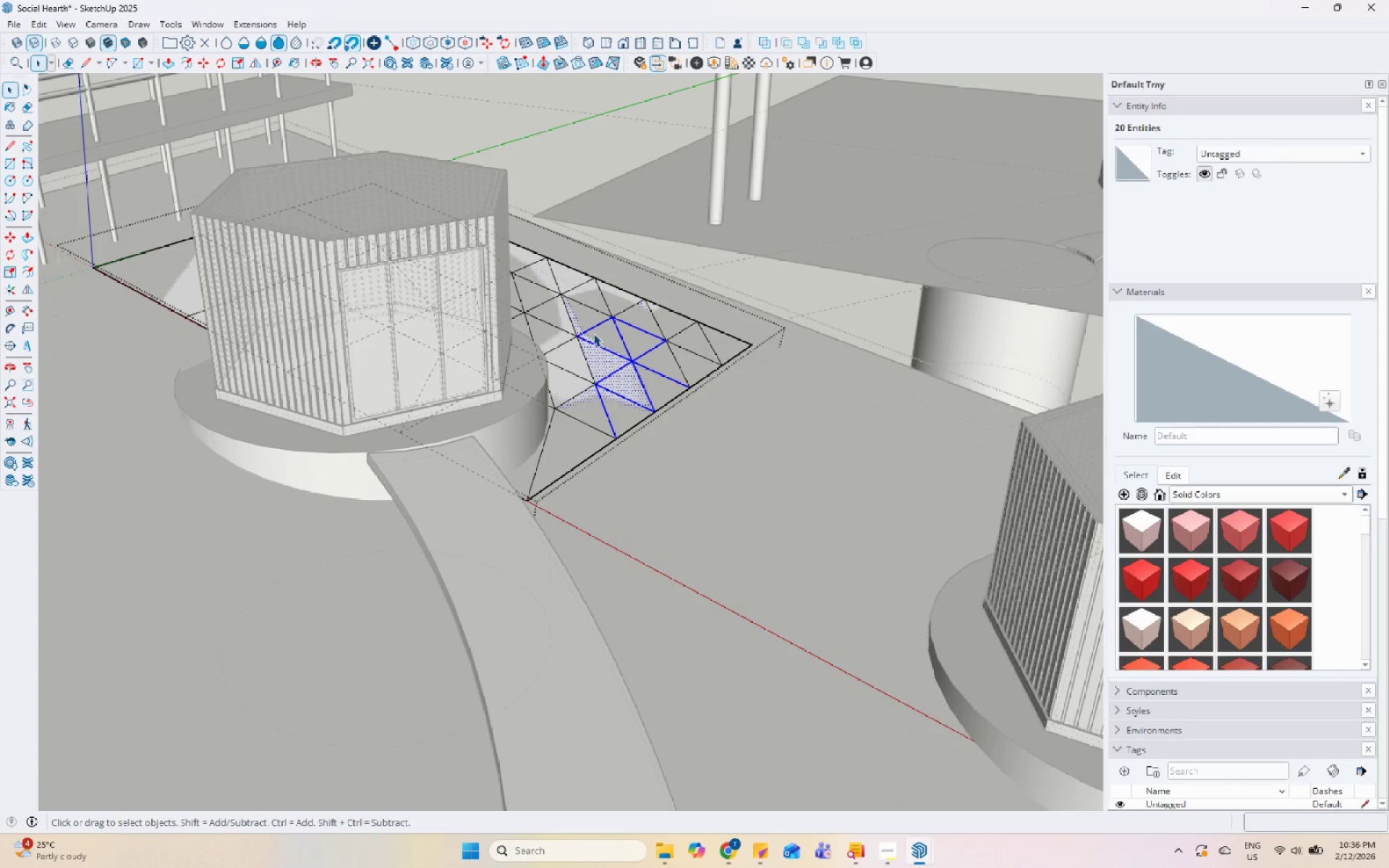 
key(M)
 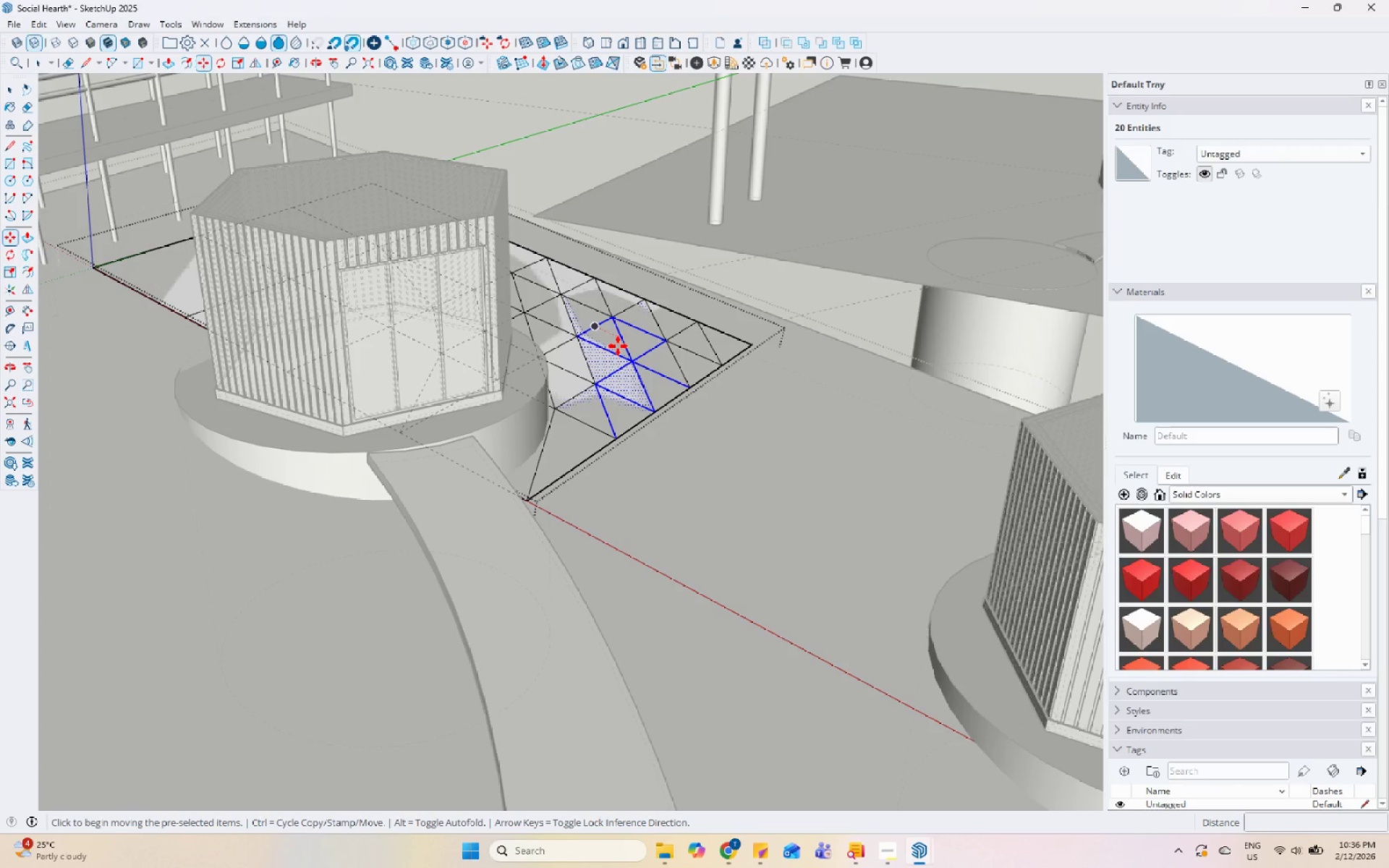 
left_click([618, 346])
 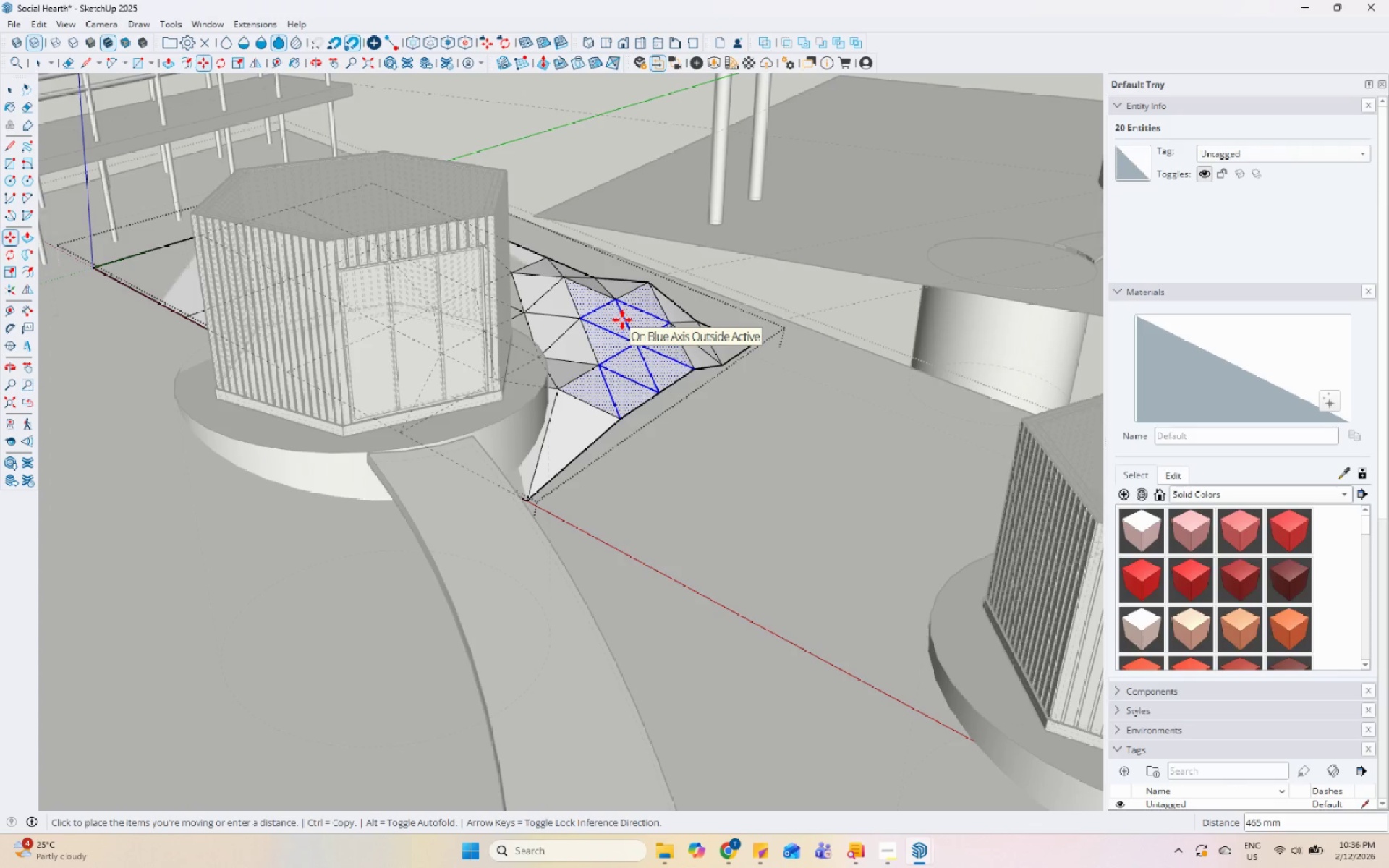 
key(Space)
 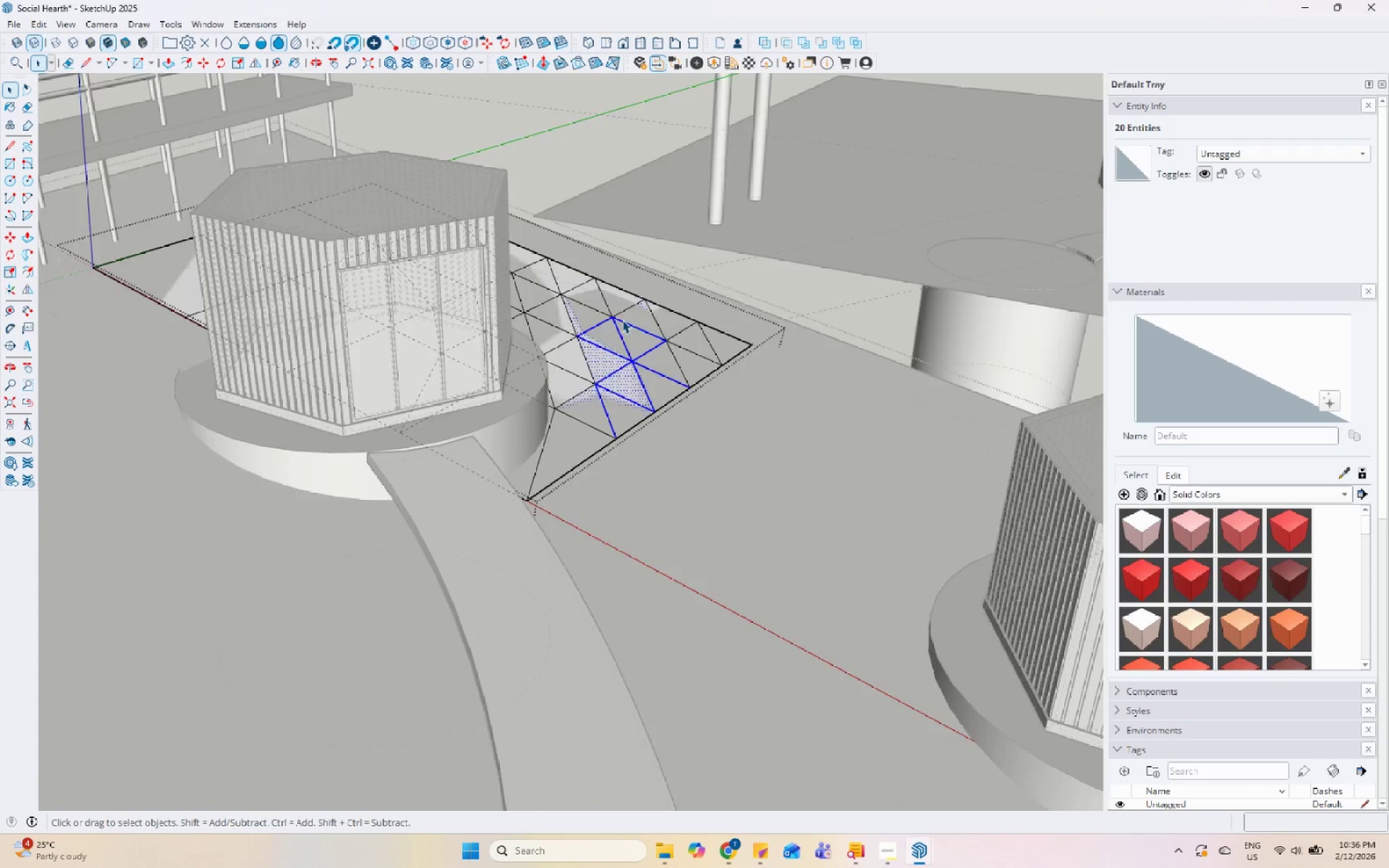 
scroll: coordinate [616, 326], scroll_direction: down, amount: 7.0
 